 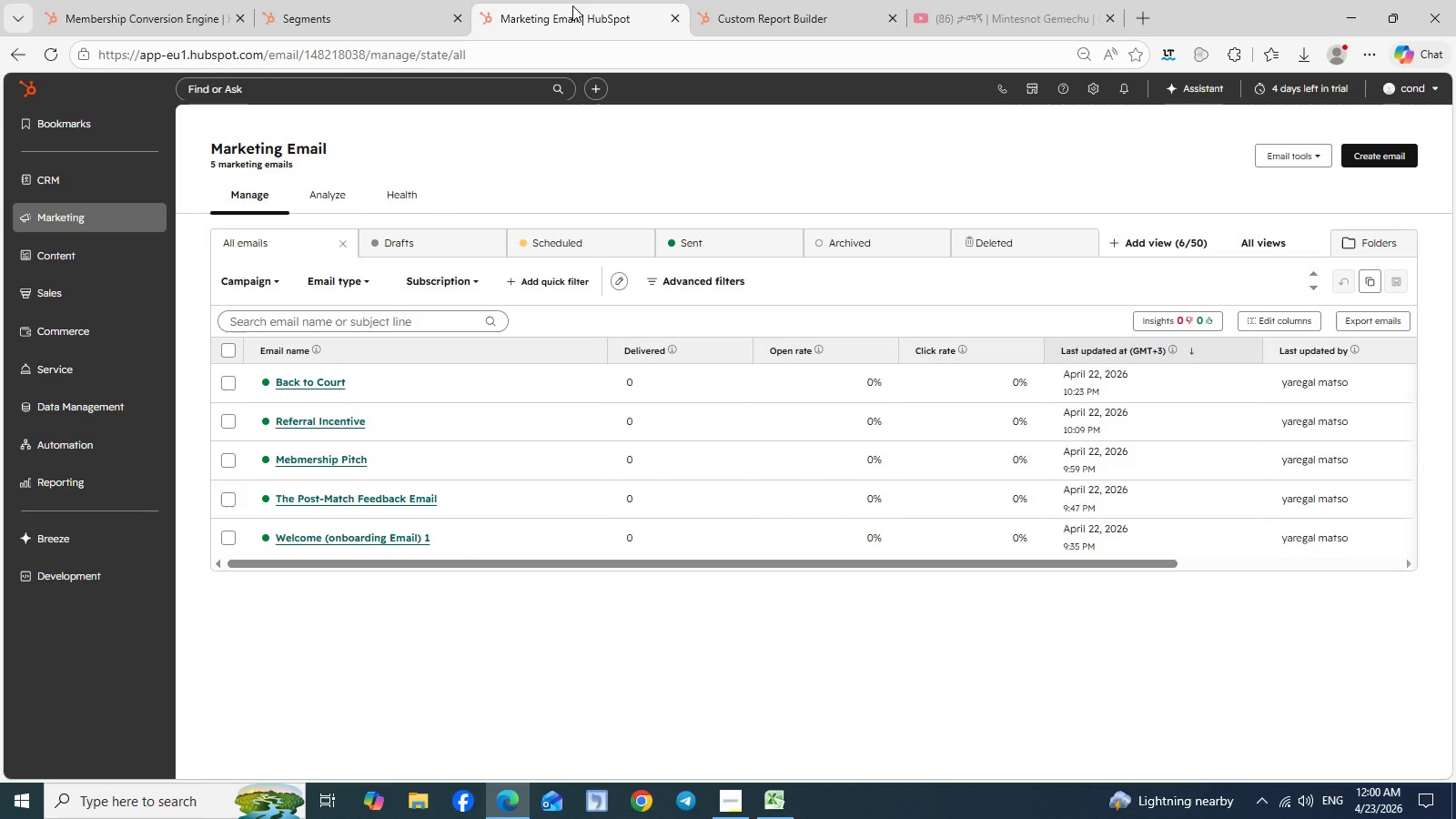 
left_click([766, 0])
 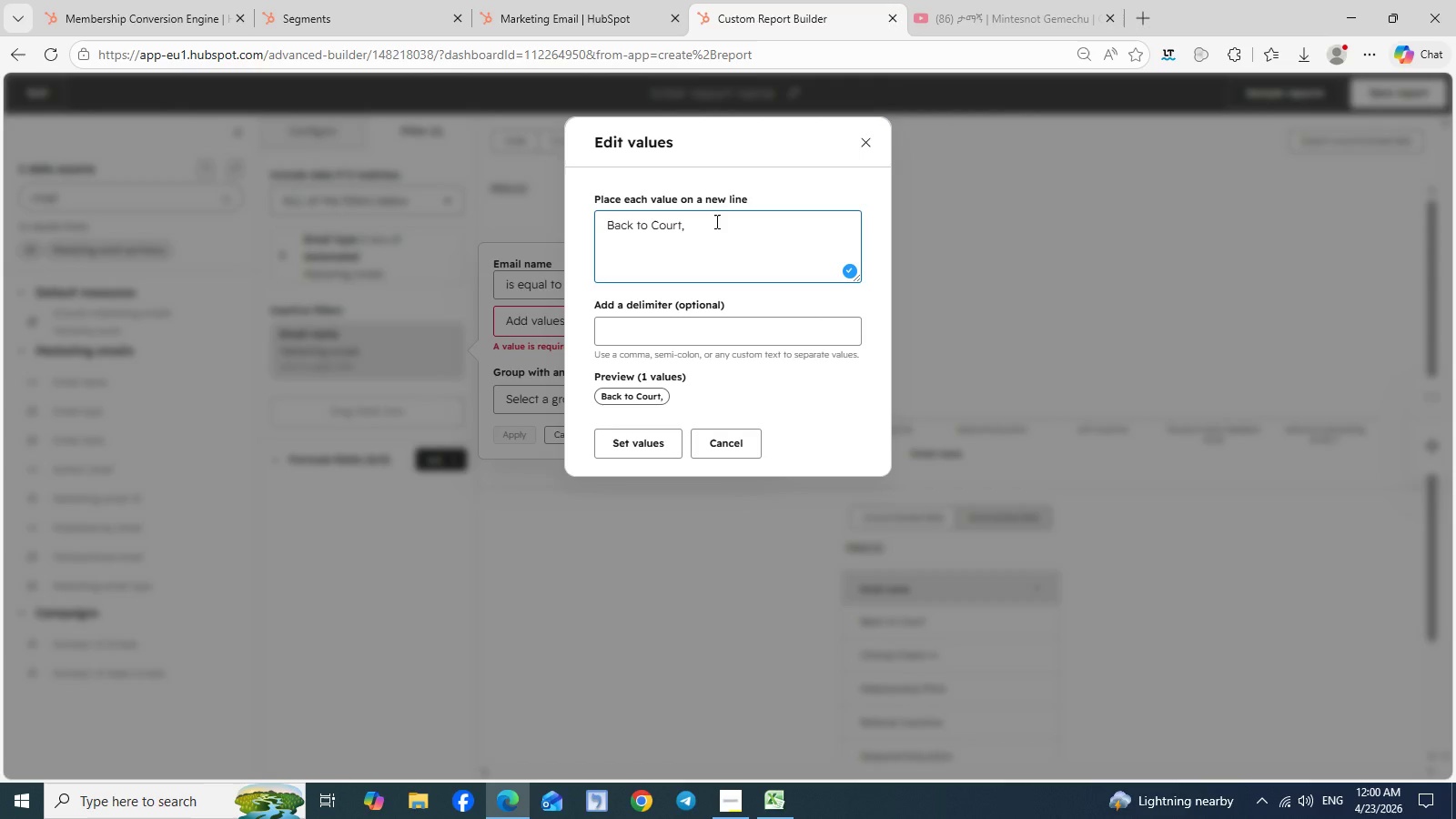 
type(Reffe)
key(Backspace)
key(Backspace)
type(erral incentive)
 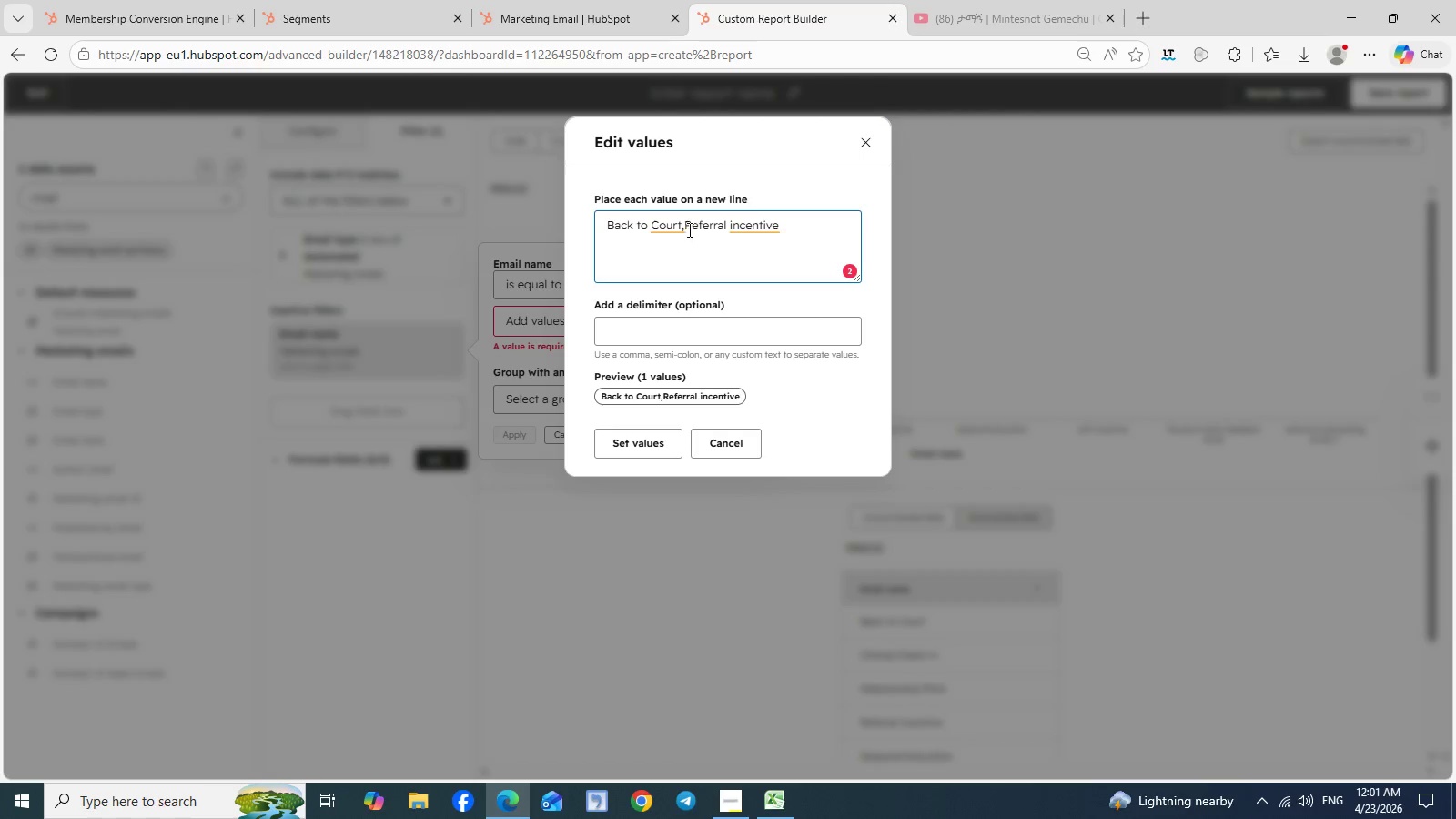 
left_click([682, 227])
 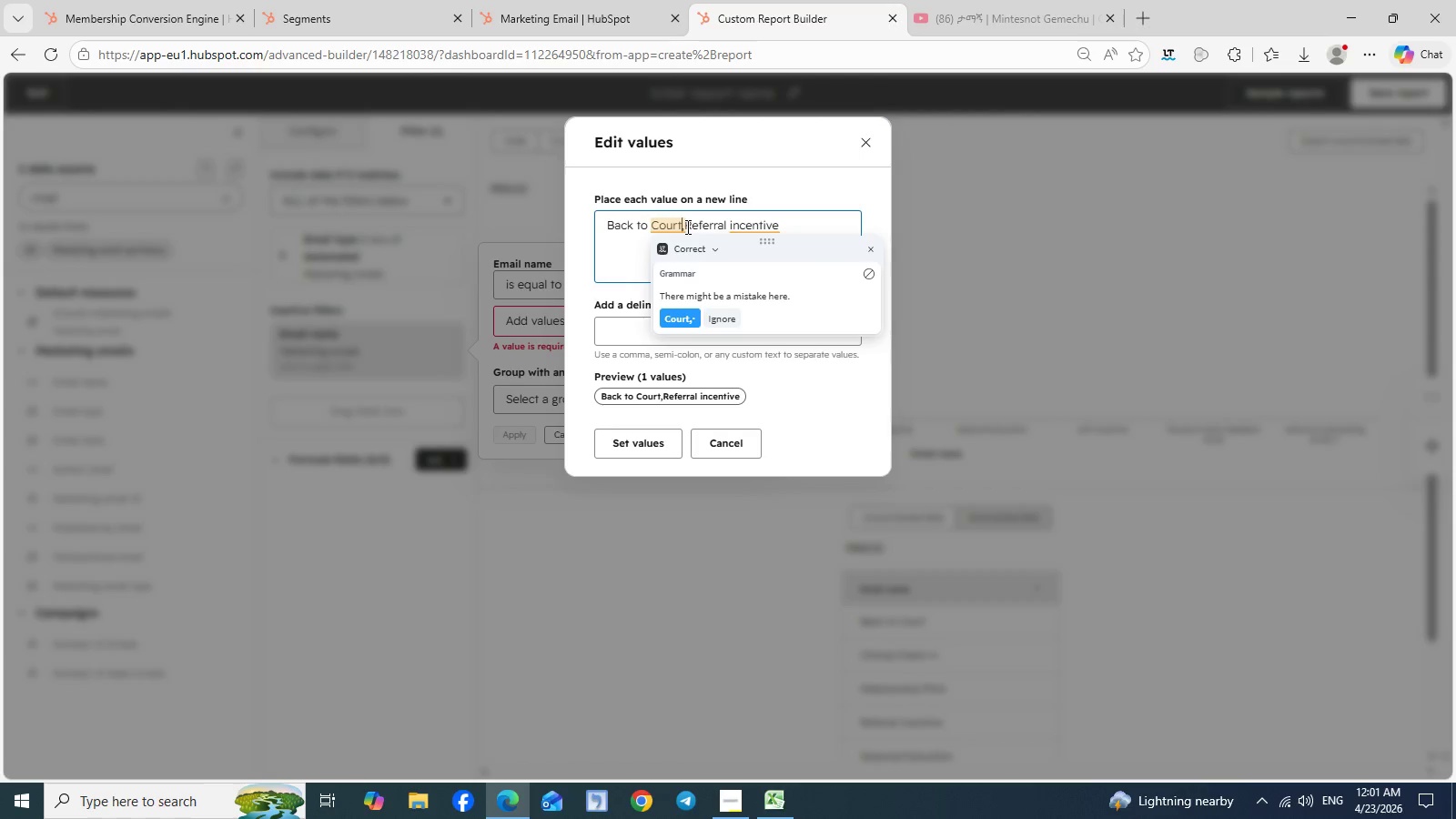 
left_click([686, 227])
 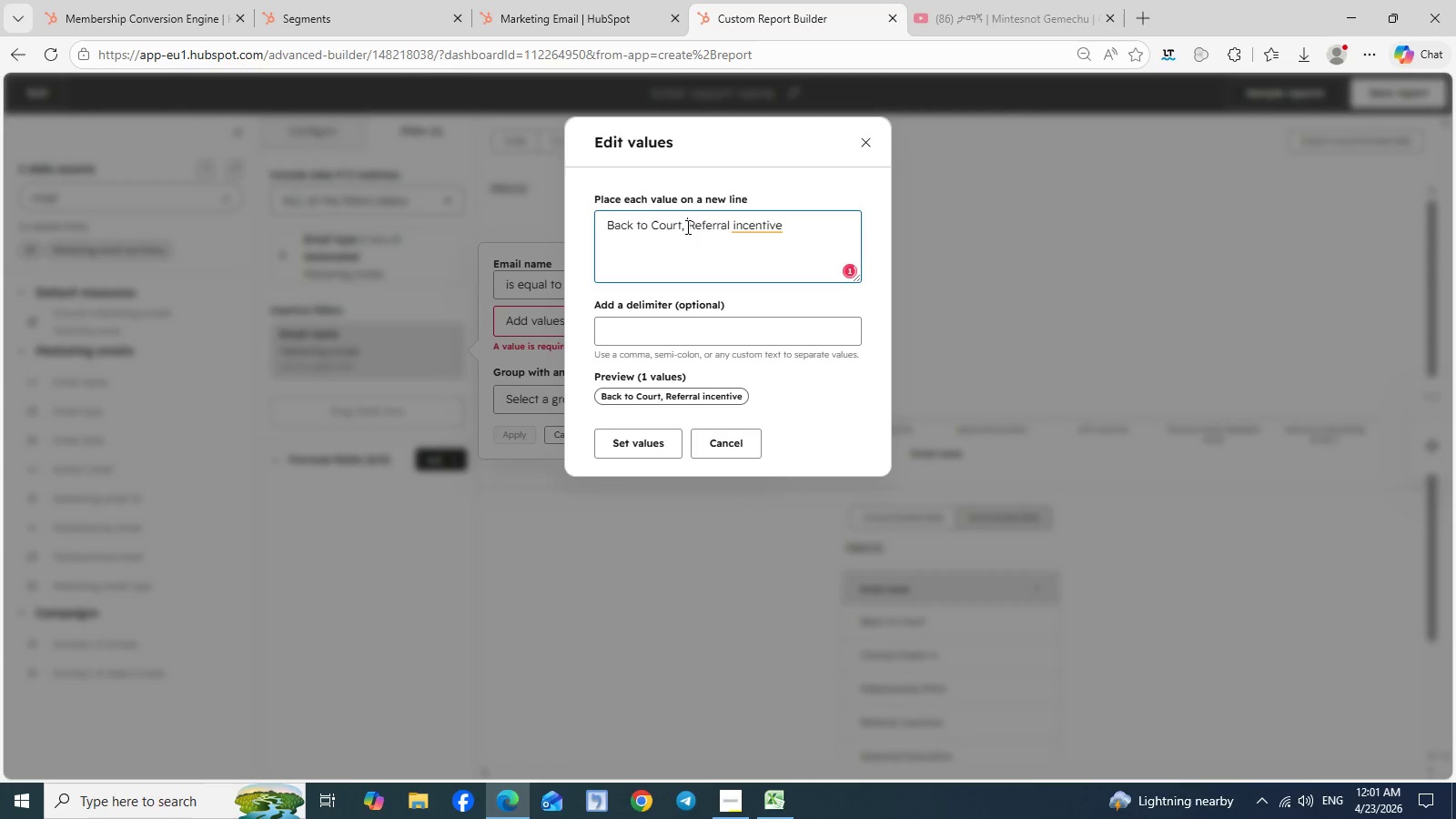 
key(Space)
 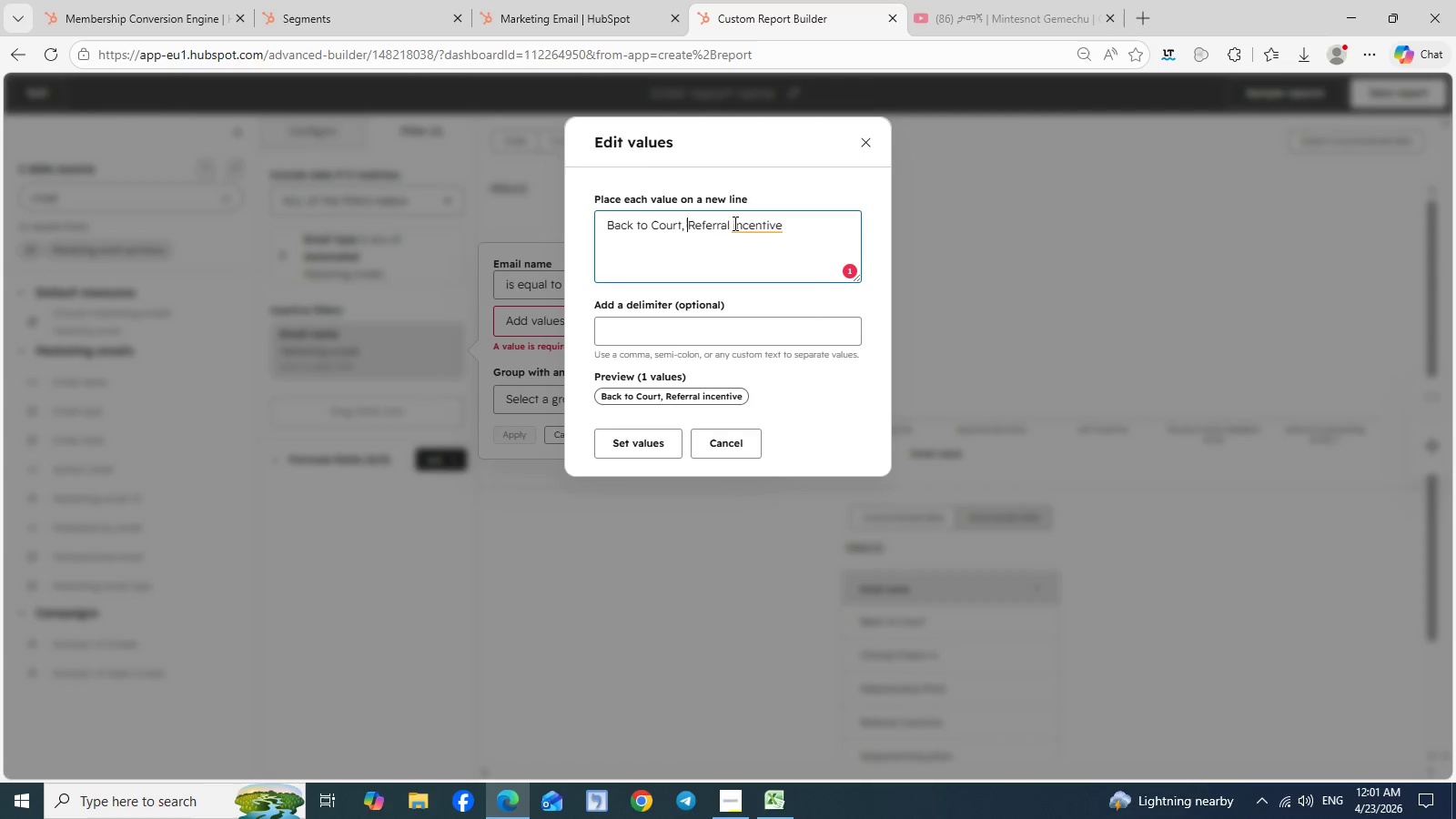 
left_click([733, 223])
 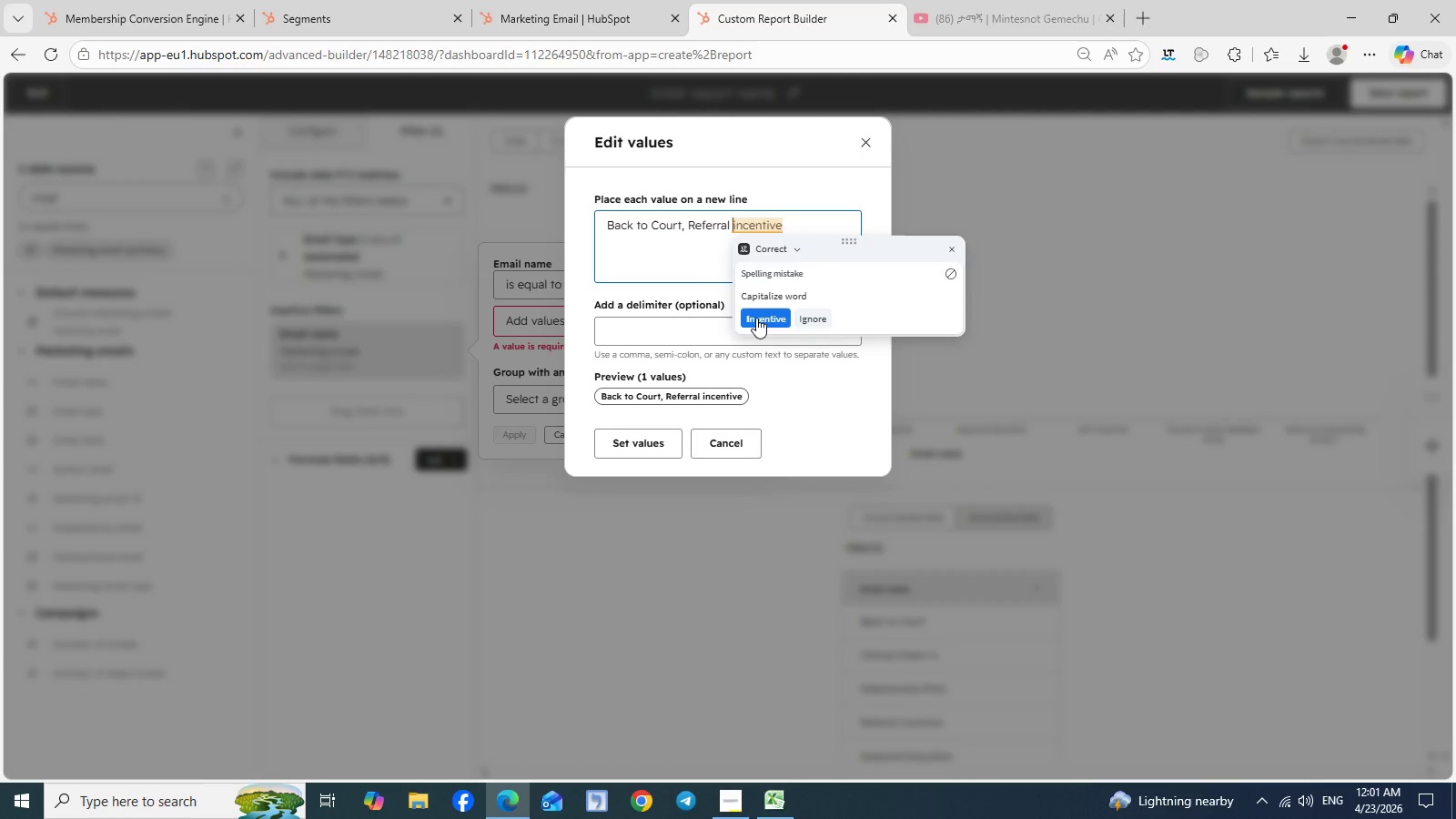 
left_click([756, 318])
 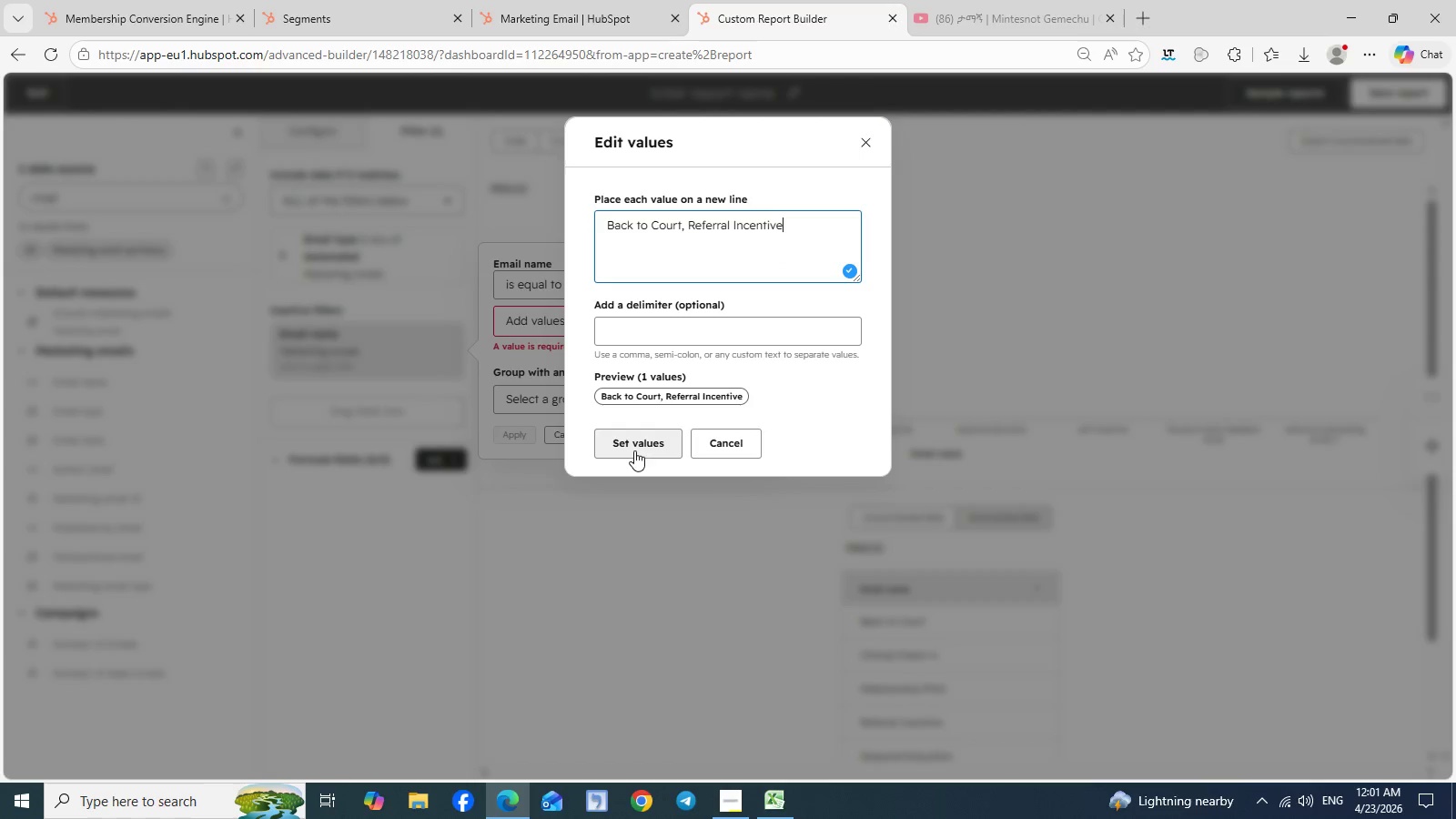 
left_click([634, 450])
 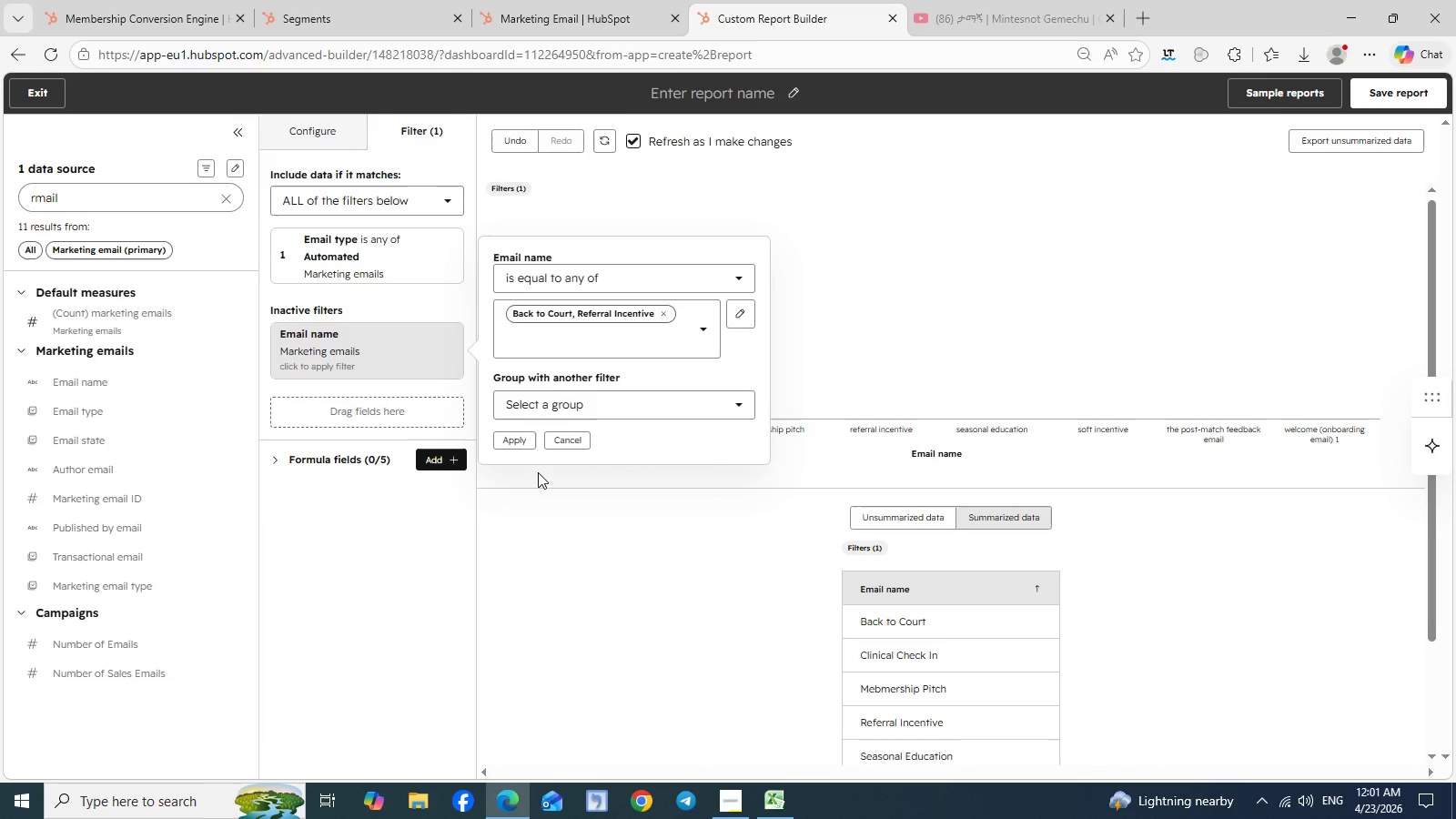 
left_click([512, 445])
 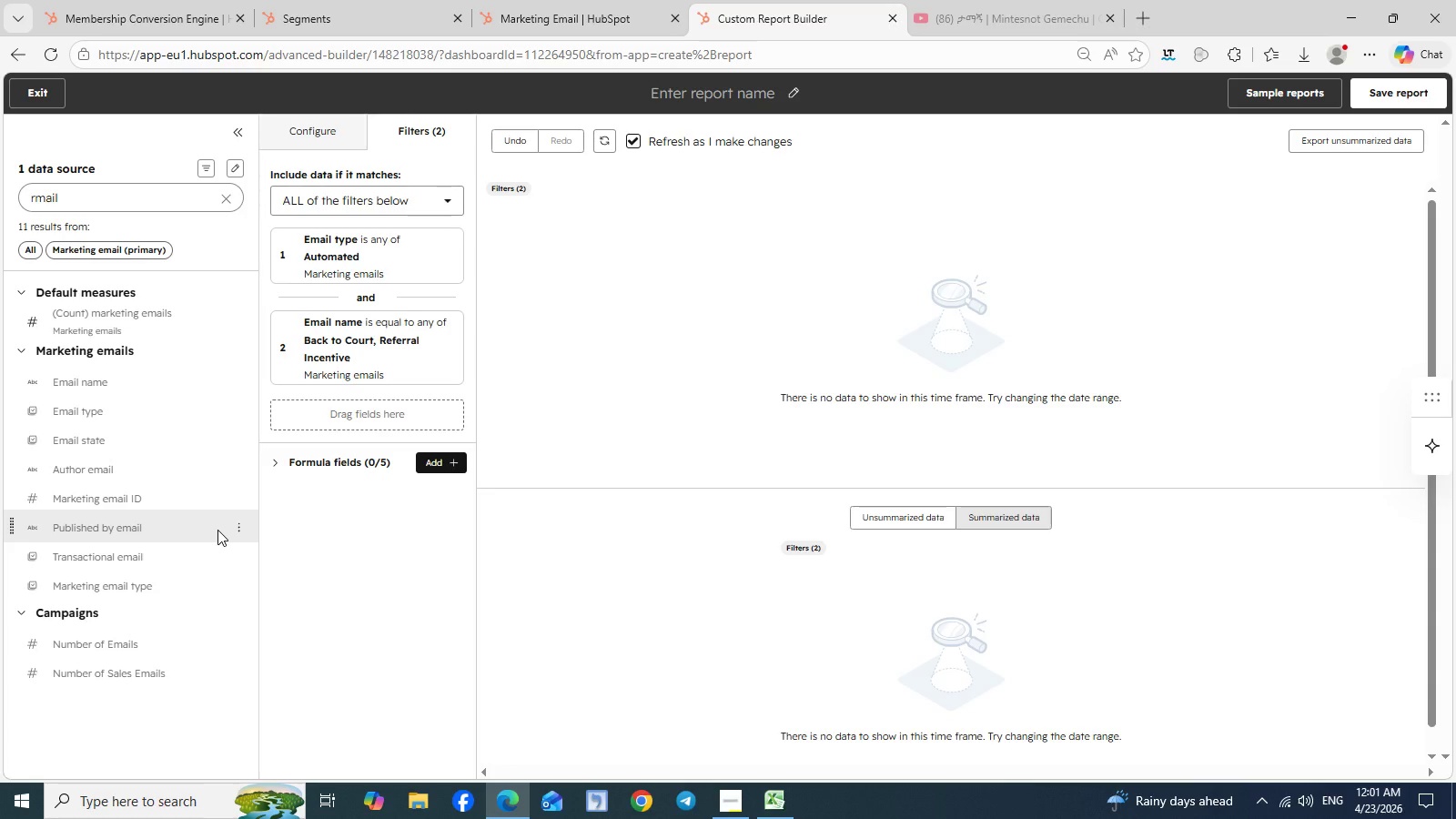 
wait(28.11)
 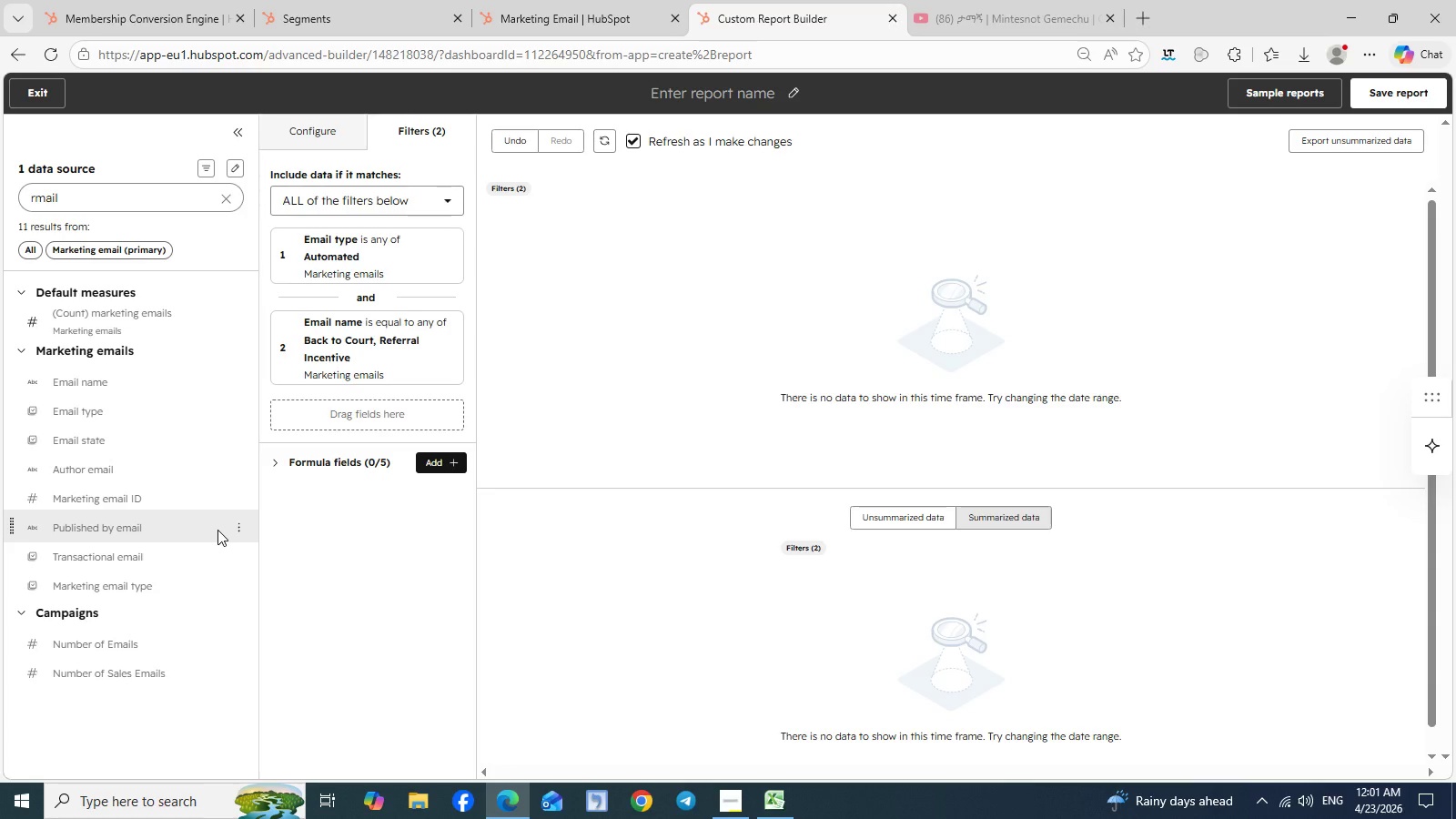 
left_click([240, 583])
 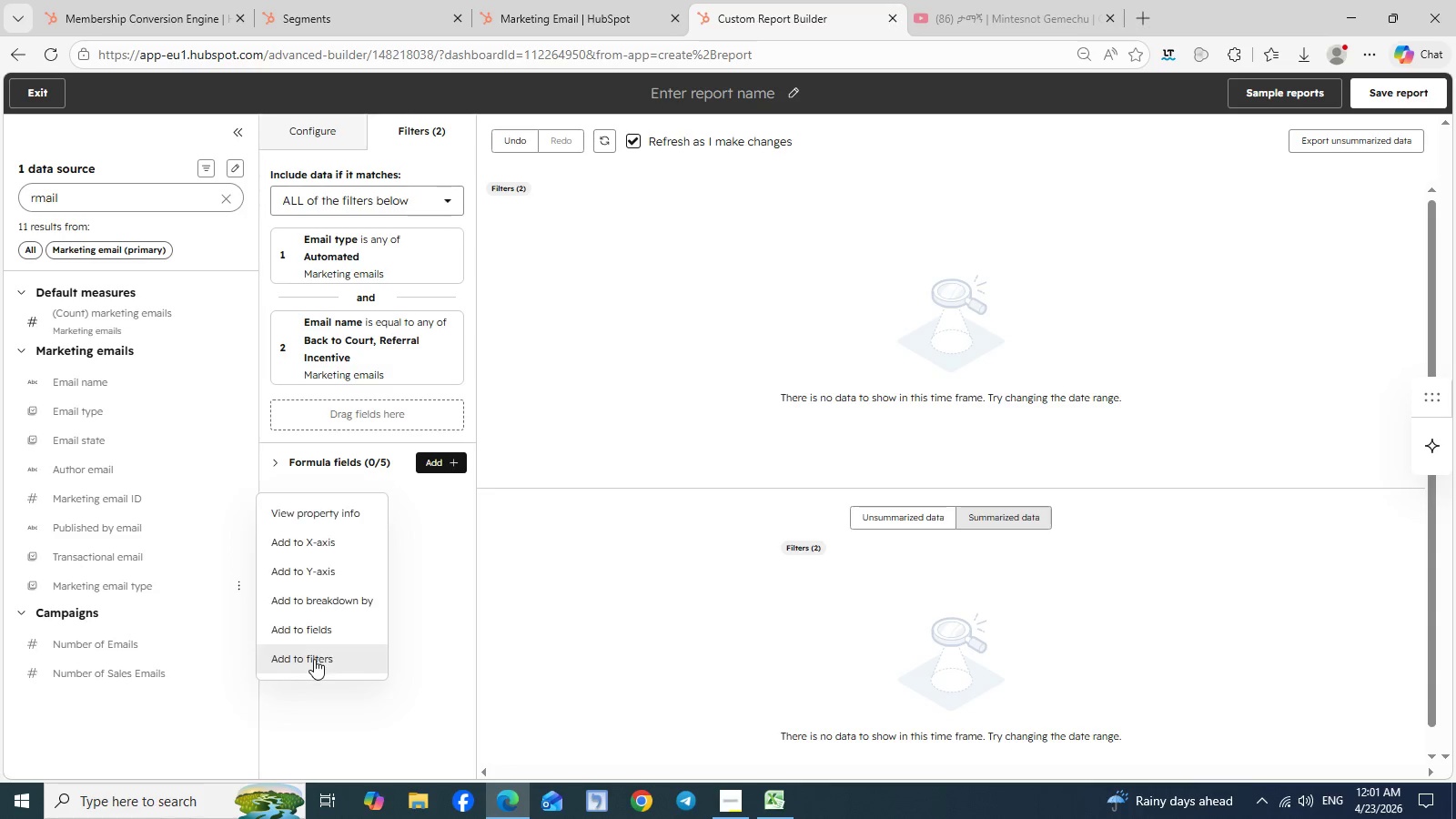 
left_click([314, 659])
 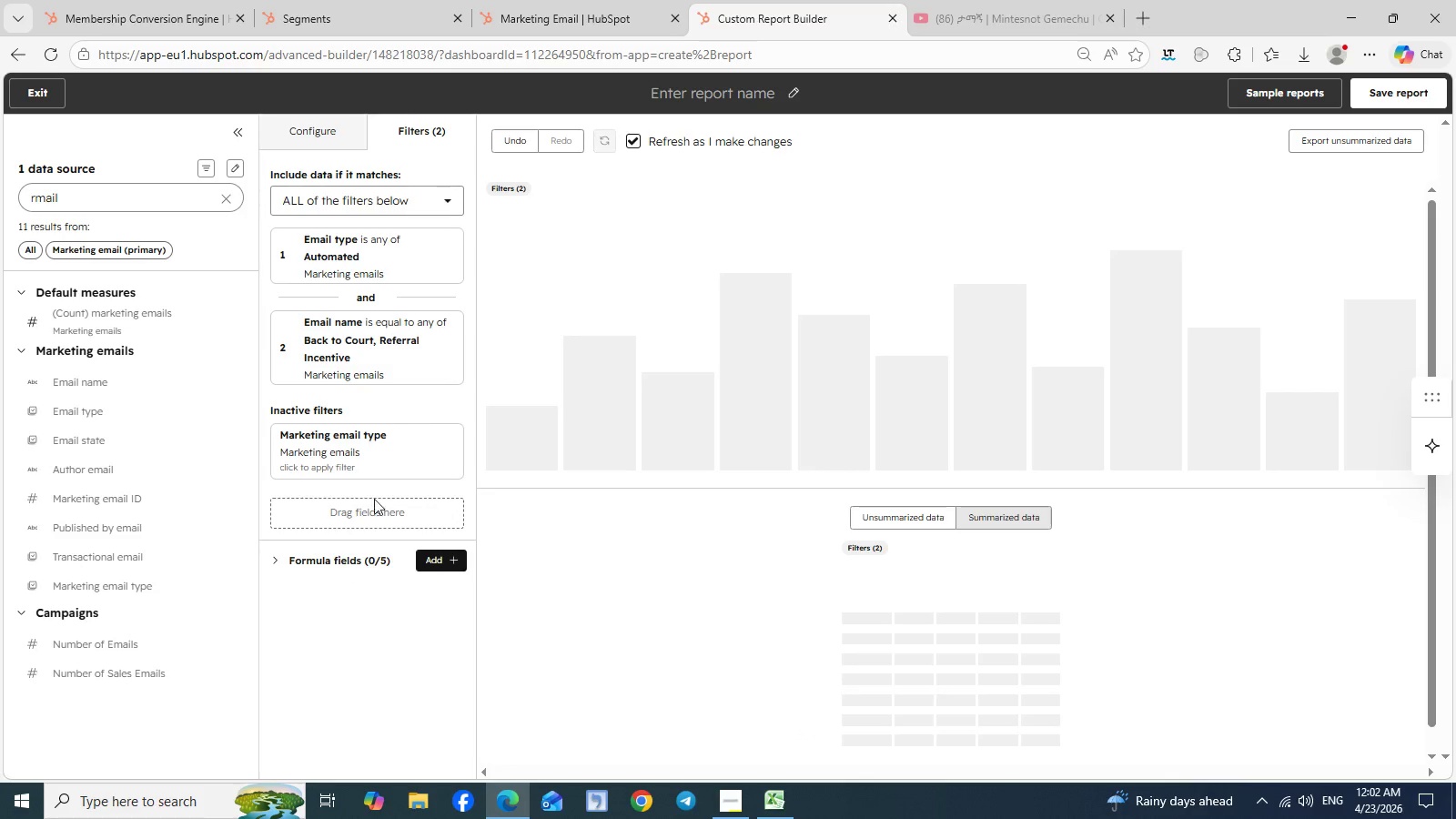 
mouse_move([403, 462])
 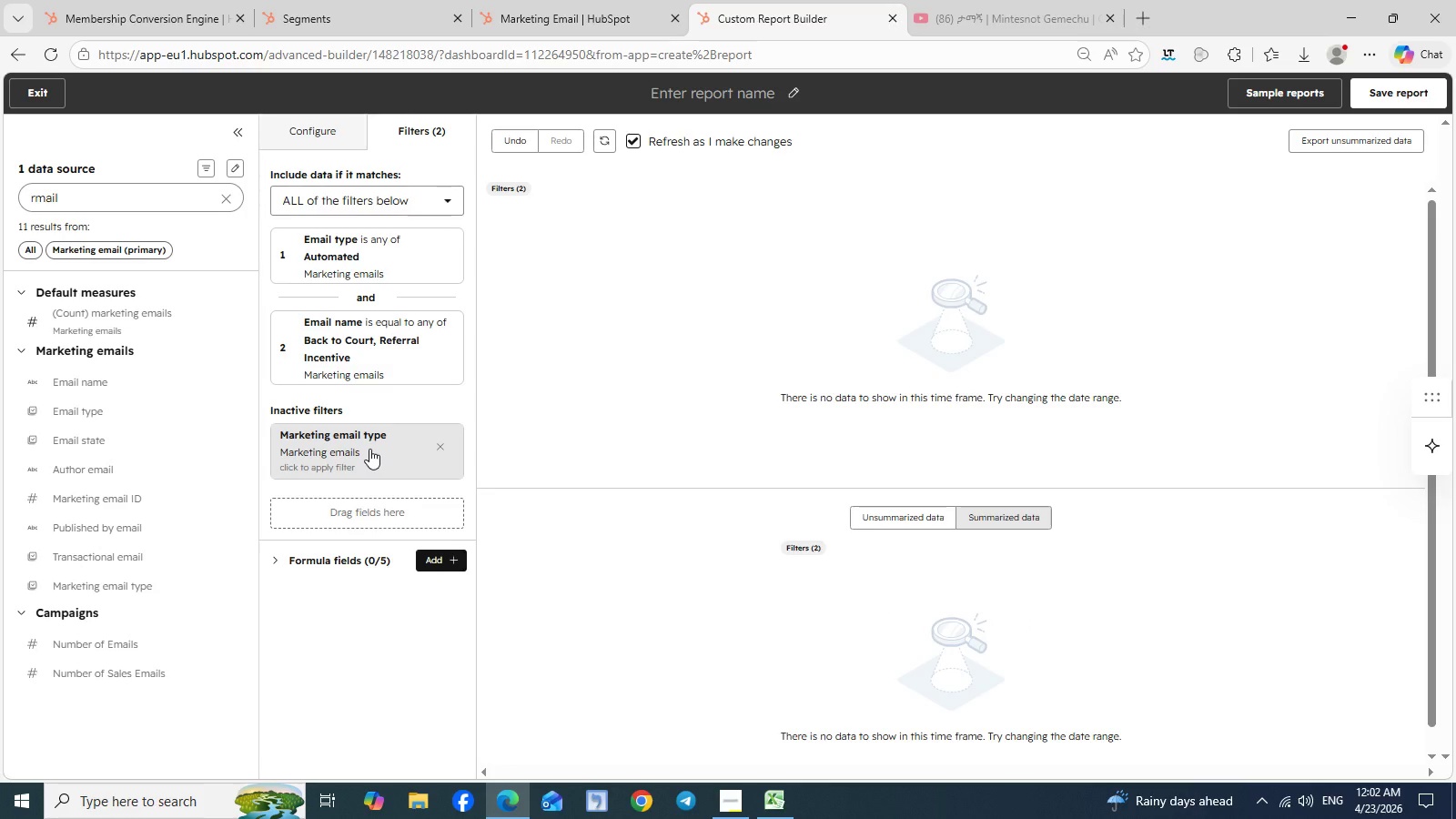 
left_click([369, 449])
 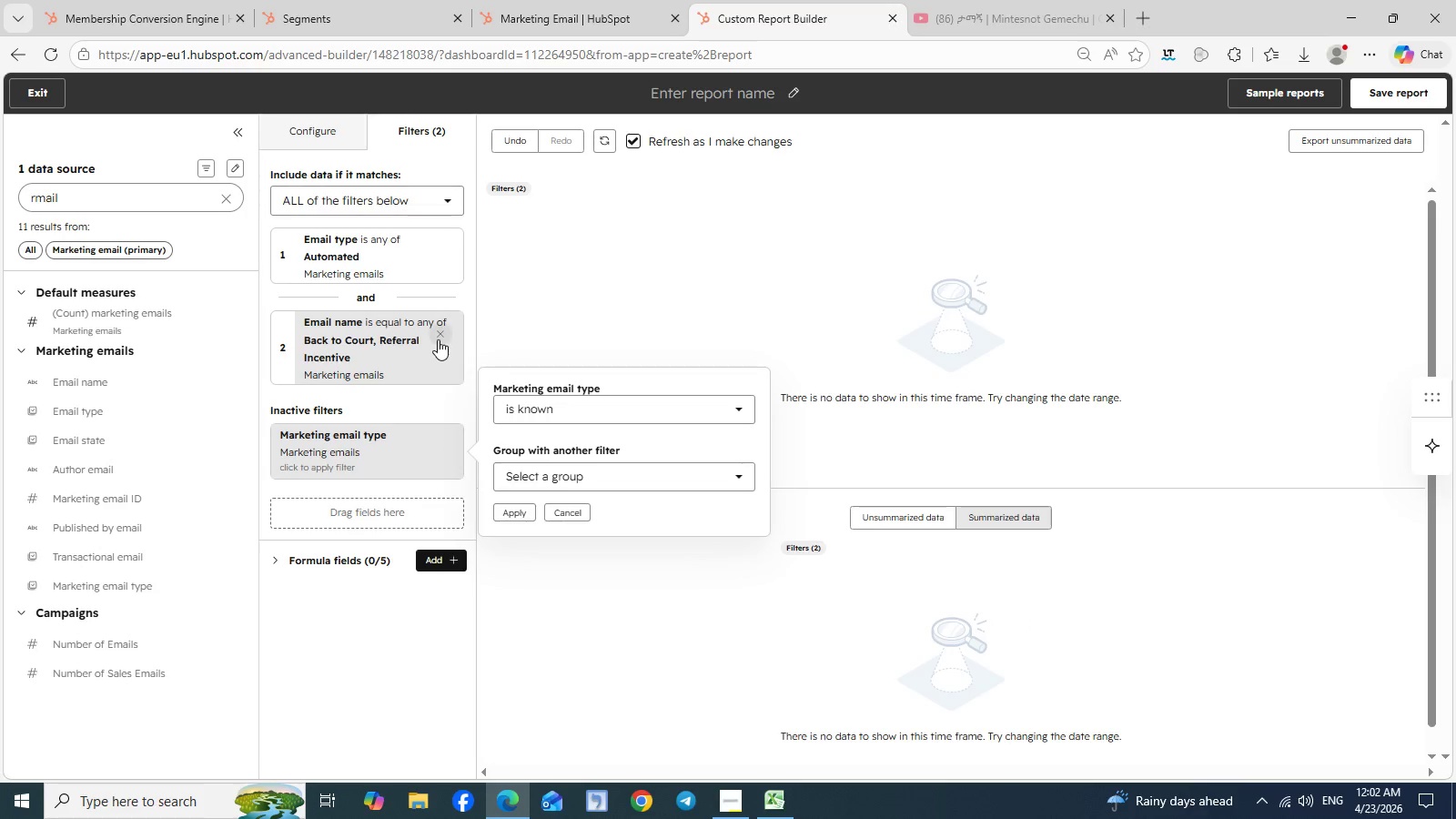 
left_click([438, 339])
 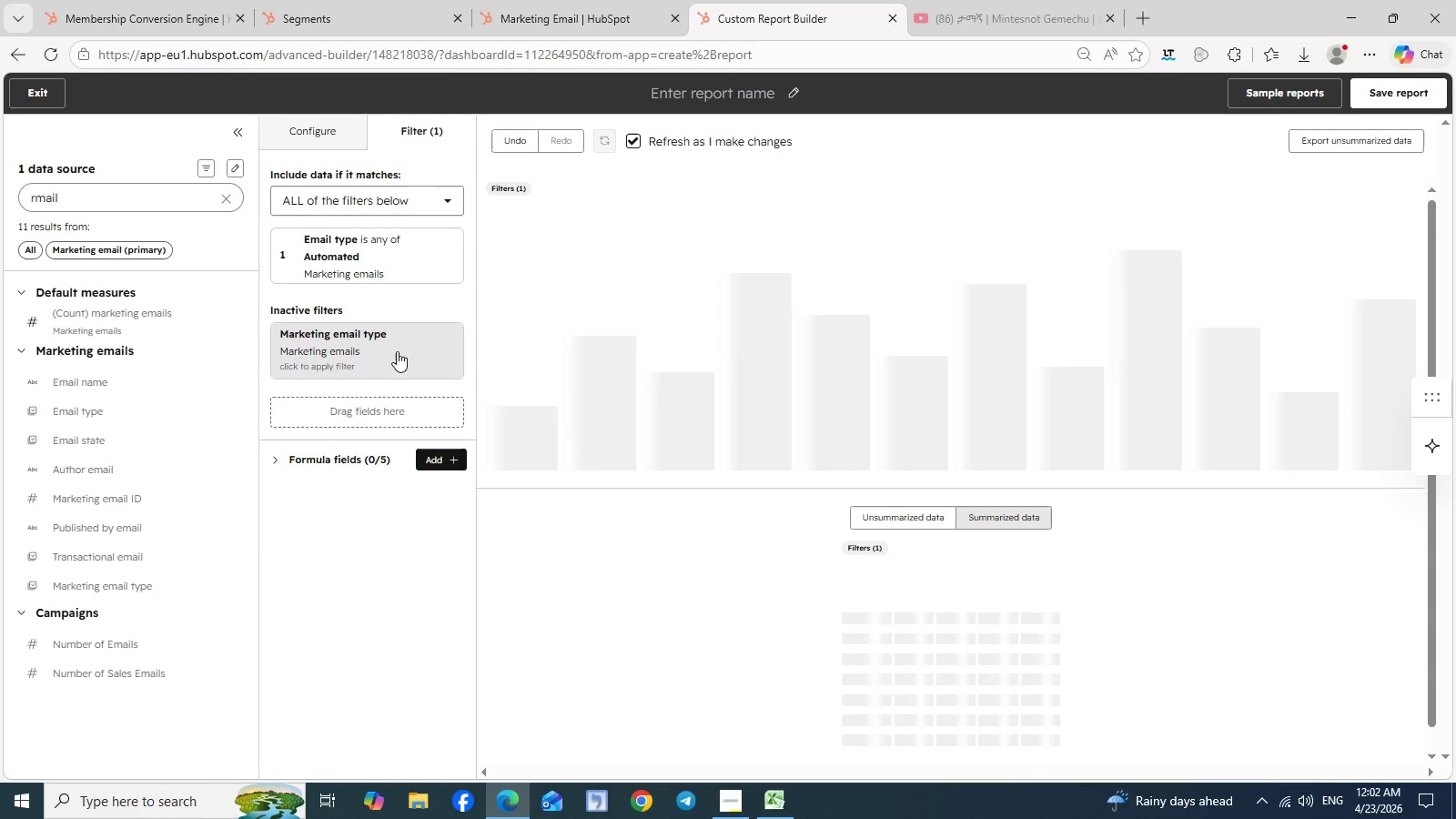 
left_click([383, 340])
 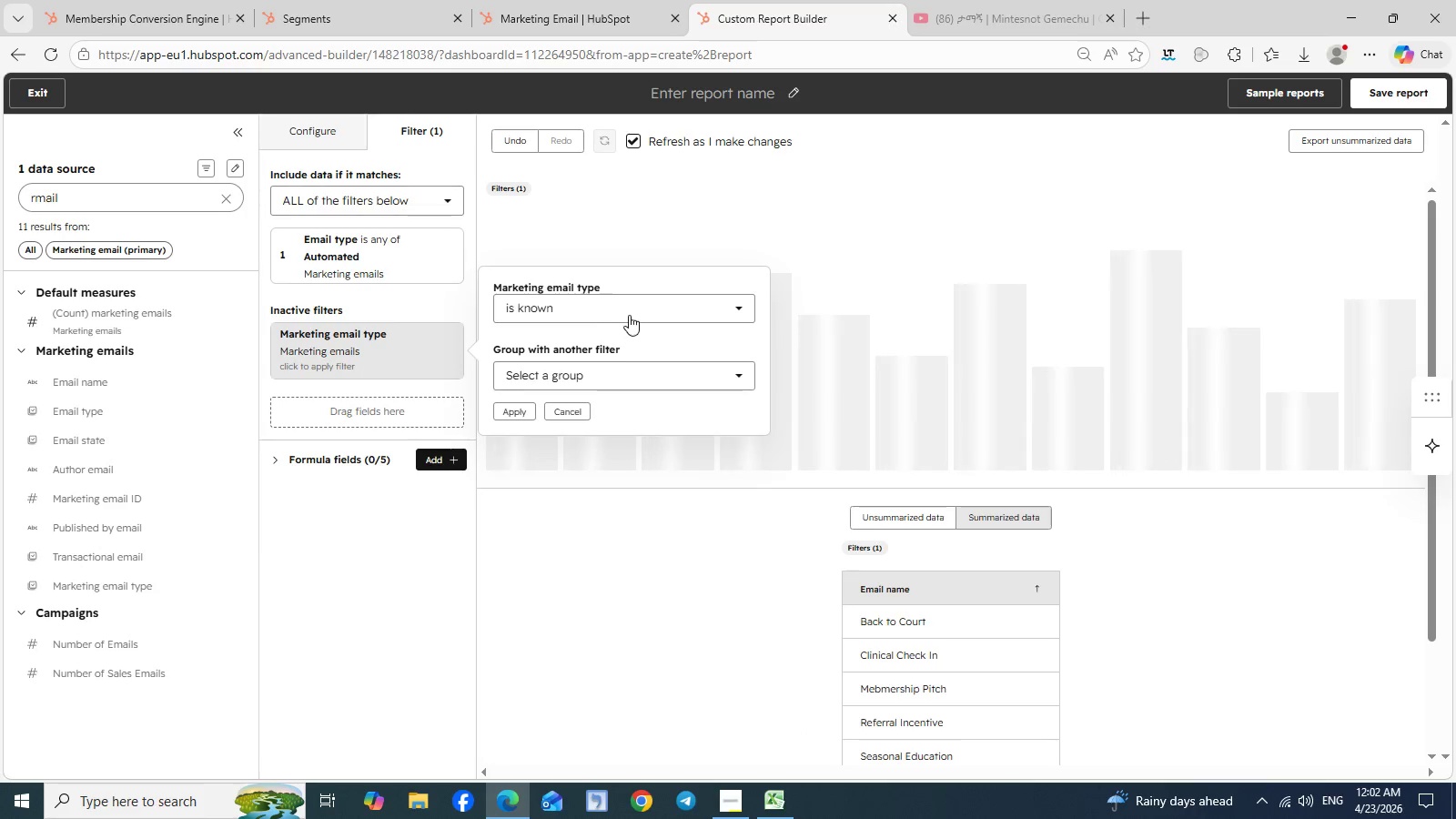 
left_click([629, 315])
 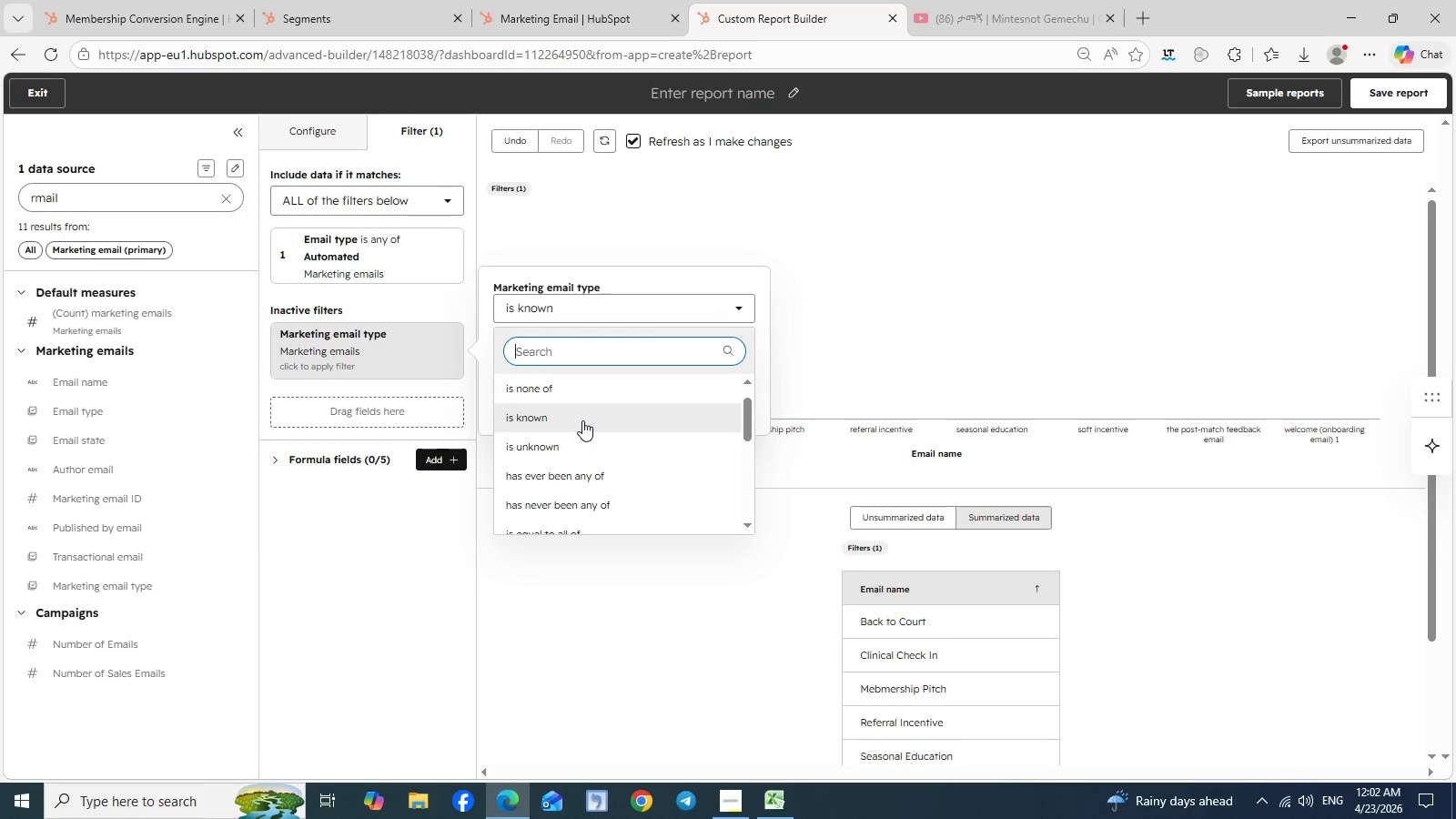 
scroll: coordinate [582, 420], scroll_direction: up, amount: 6.0
 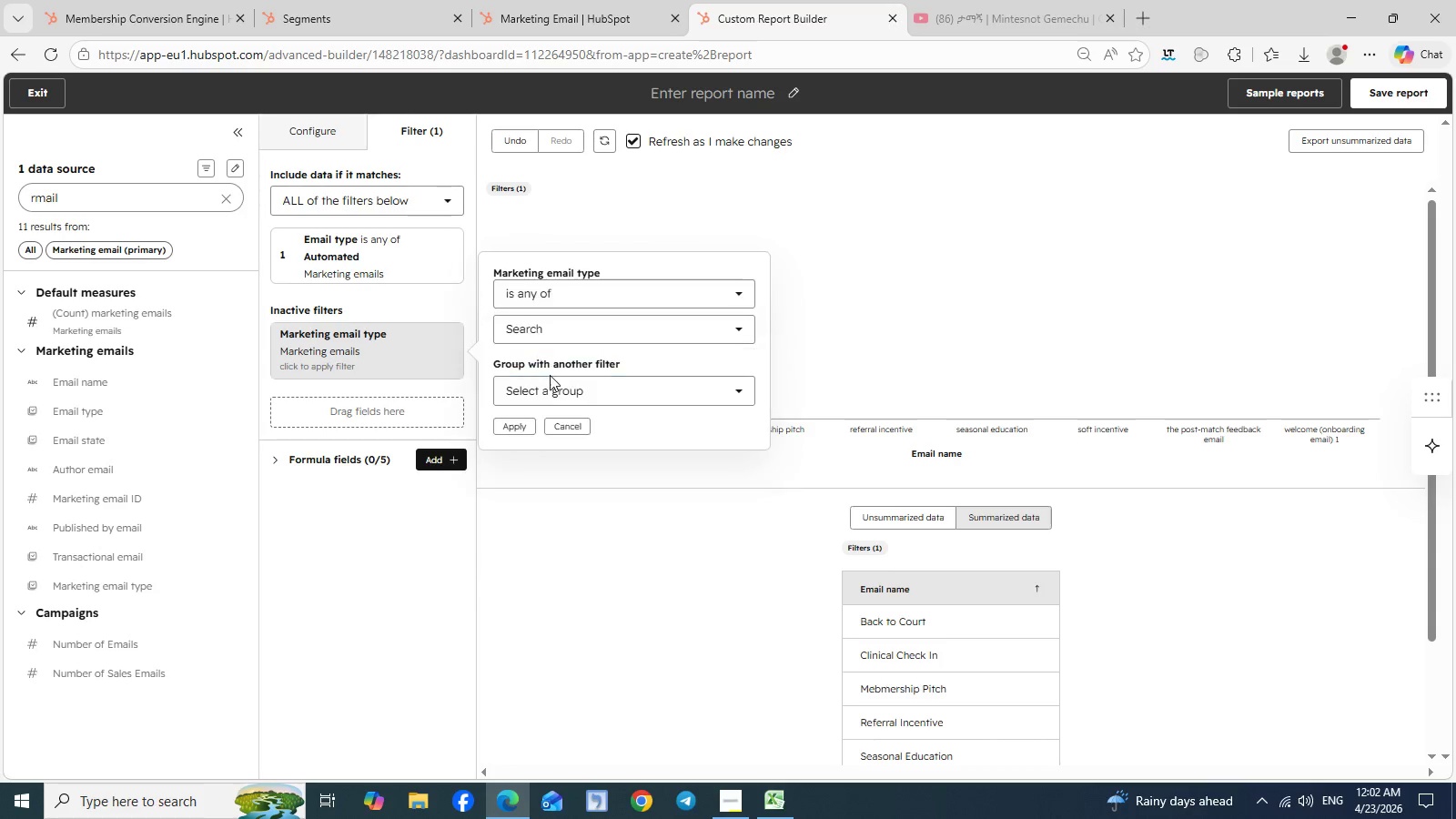 
left_click([550, 375])
 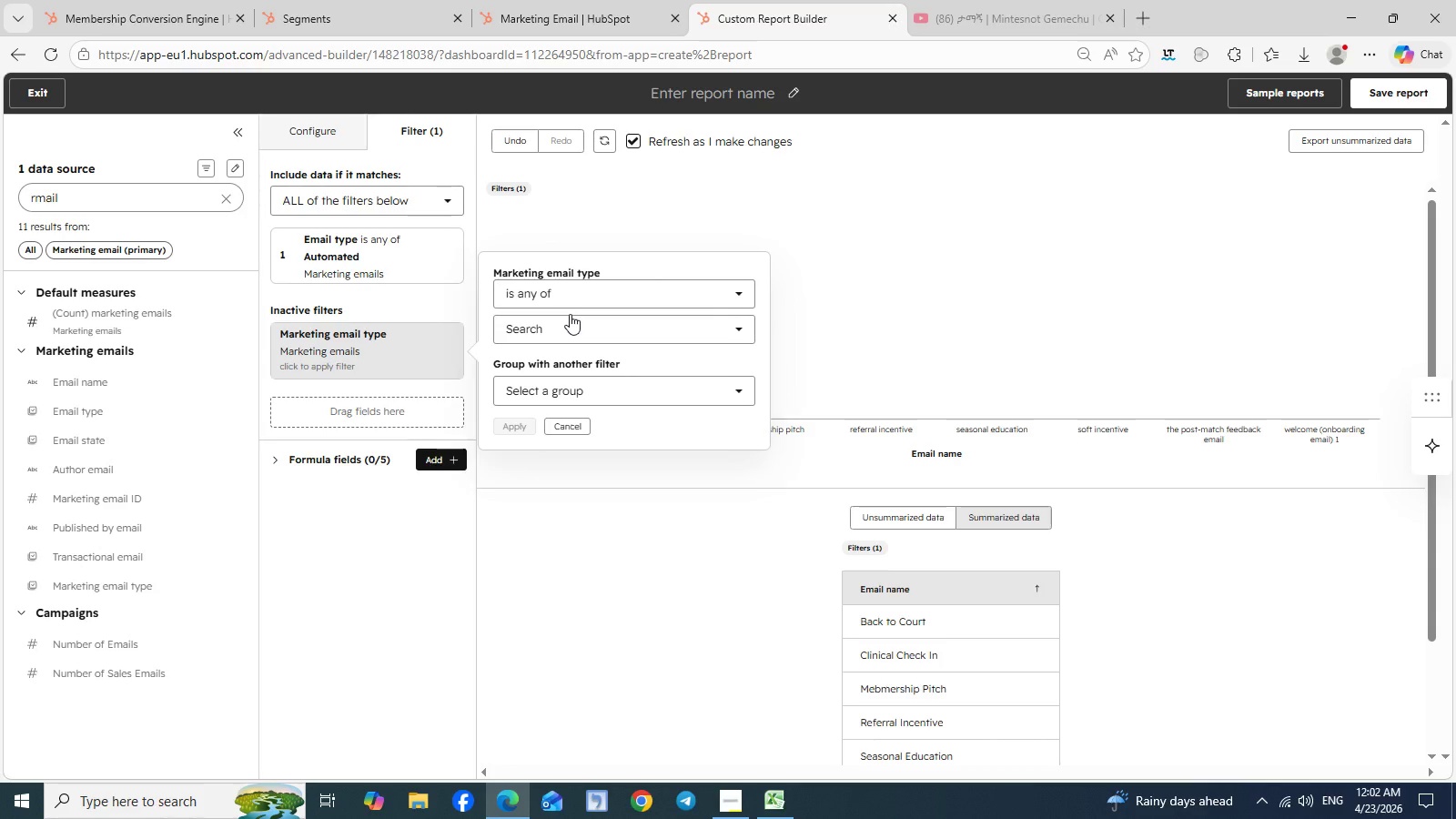 
left_click([570, 314])
 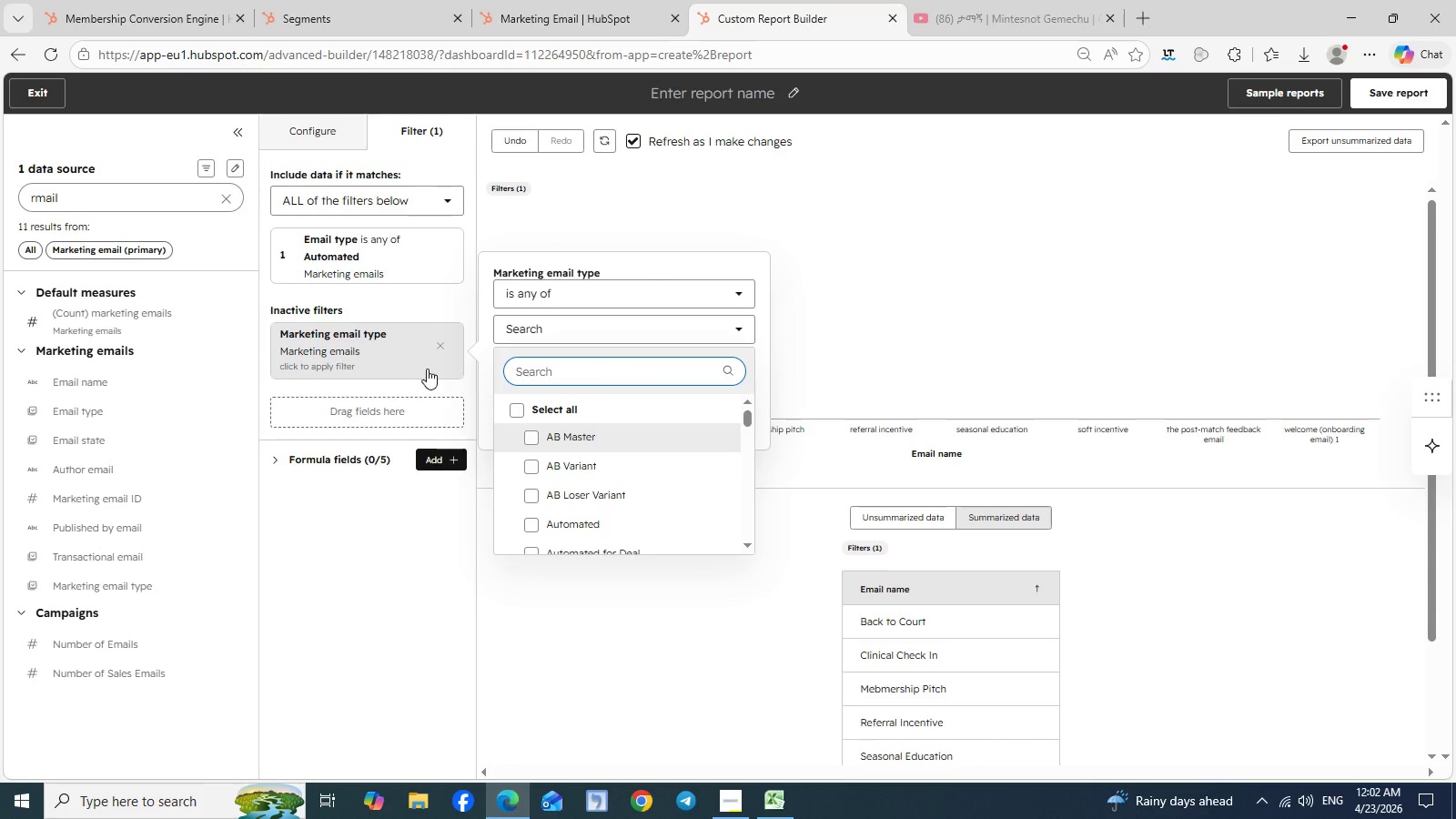 
left_click([386, 652])
 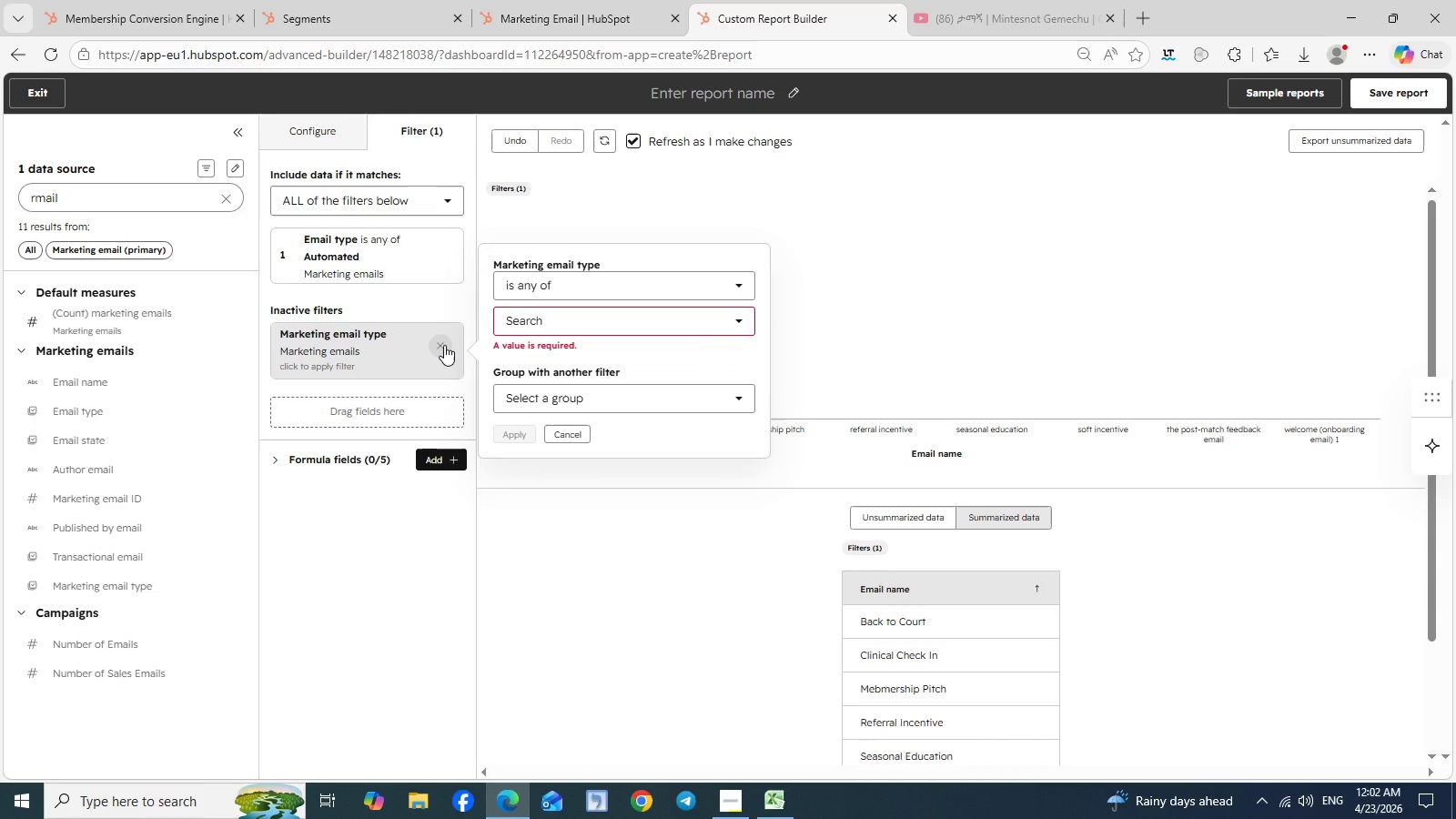 
left_click([444, 345])
 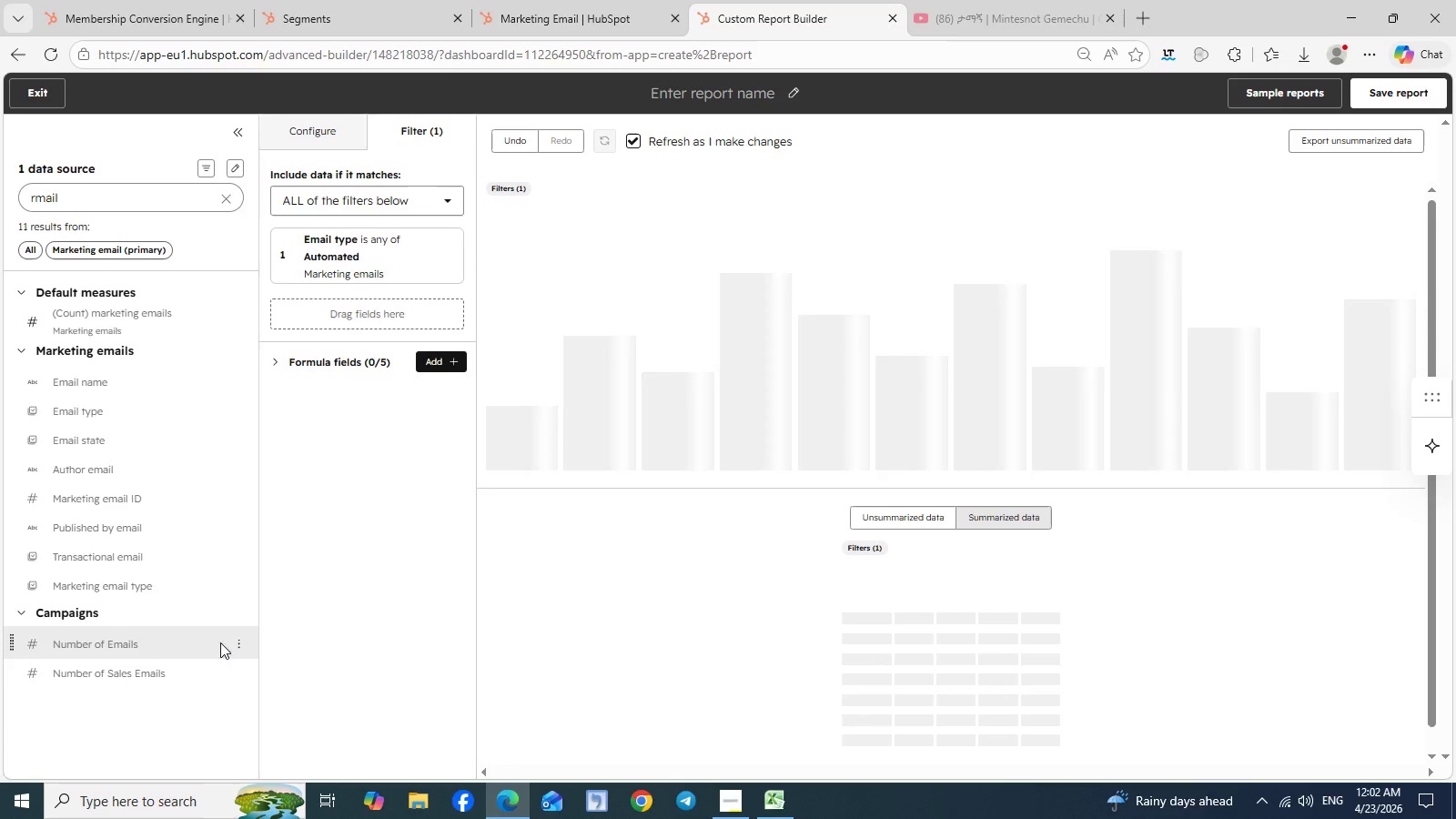 
left_click([232, 642])
 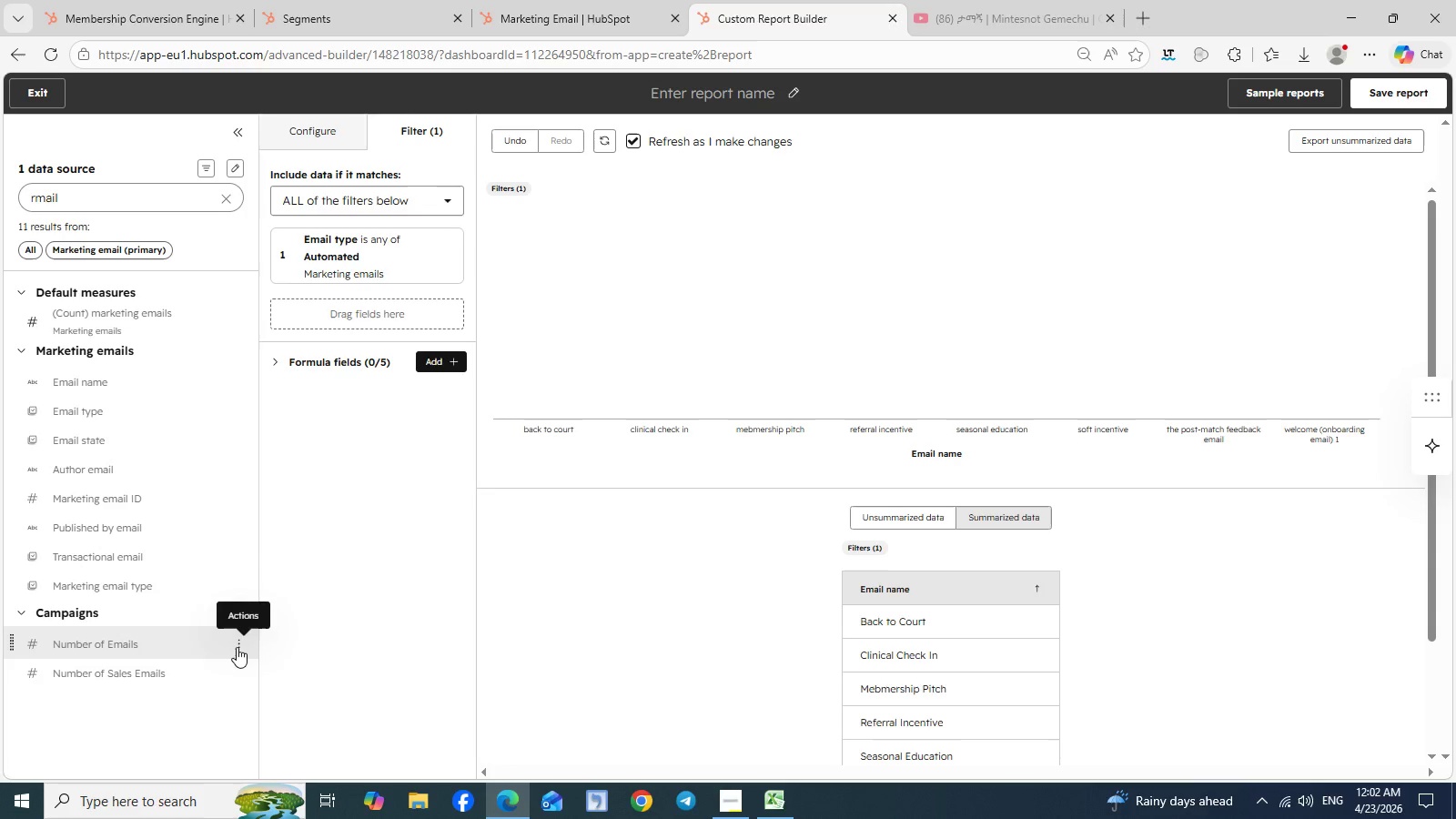 
left_click([237, 647])
 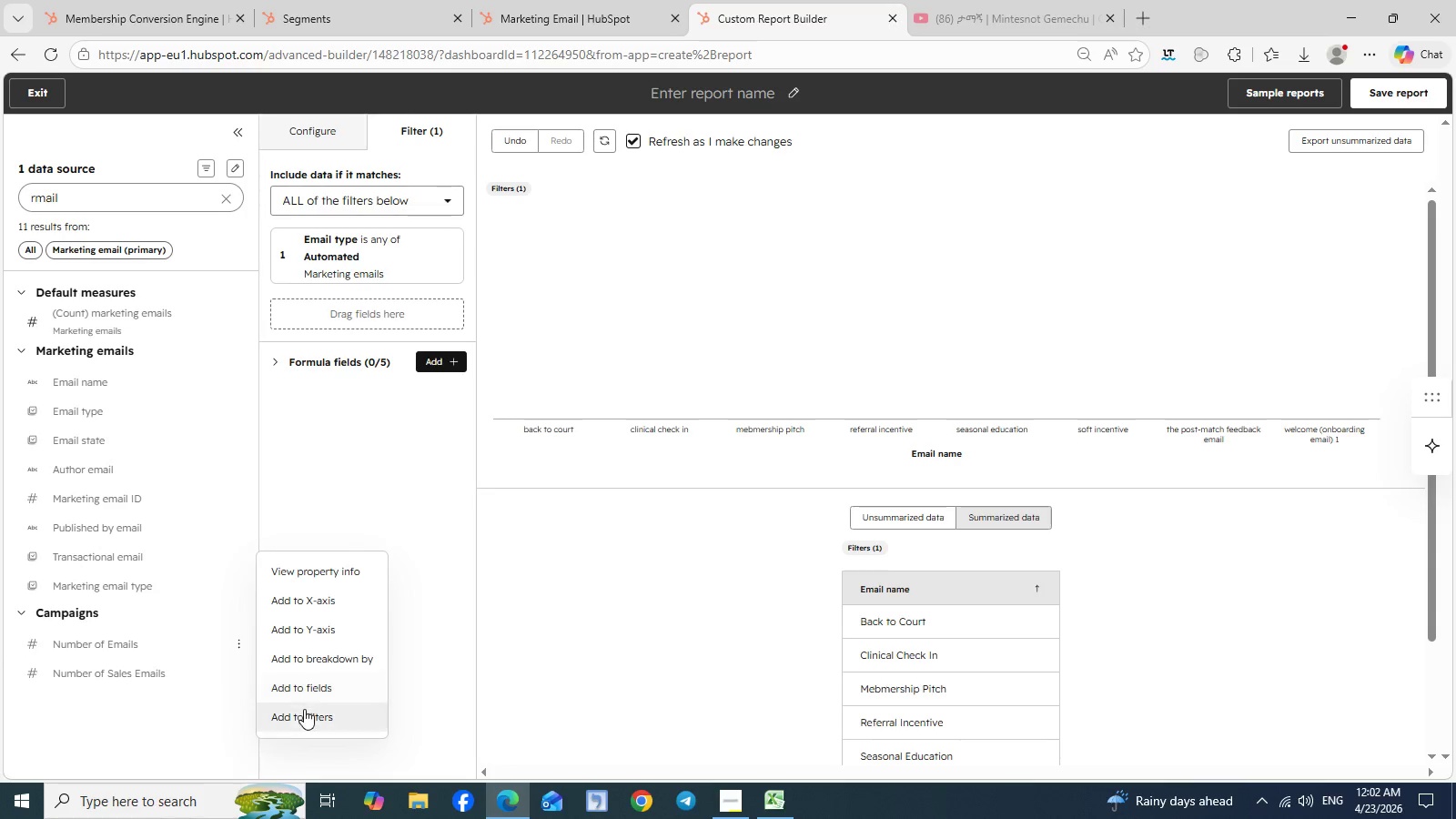 
left_click([304, 710])
 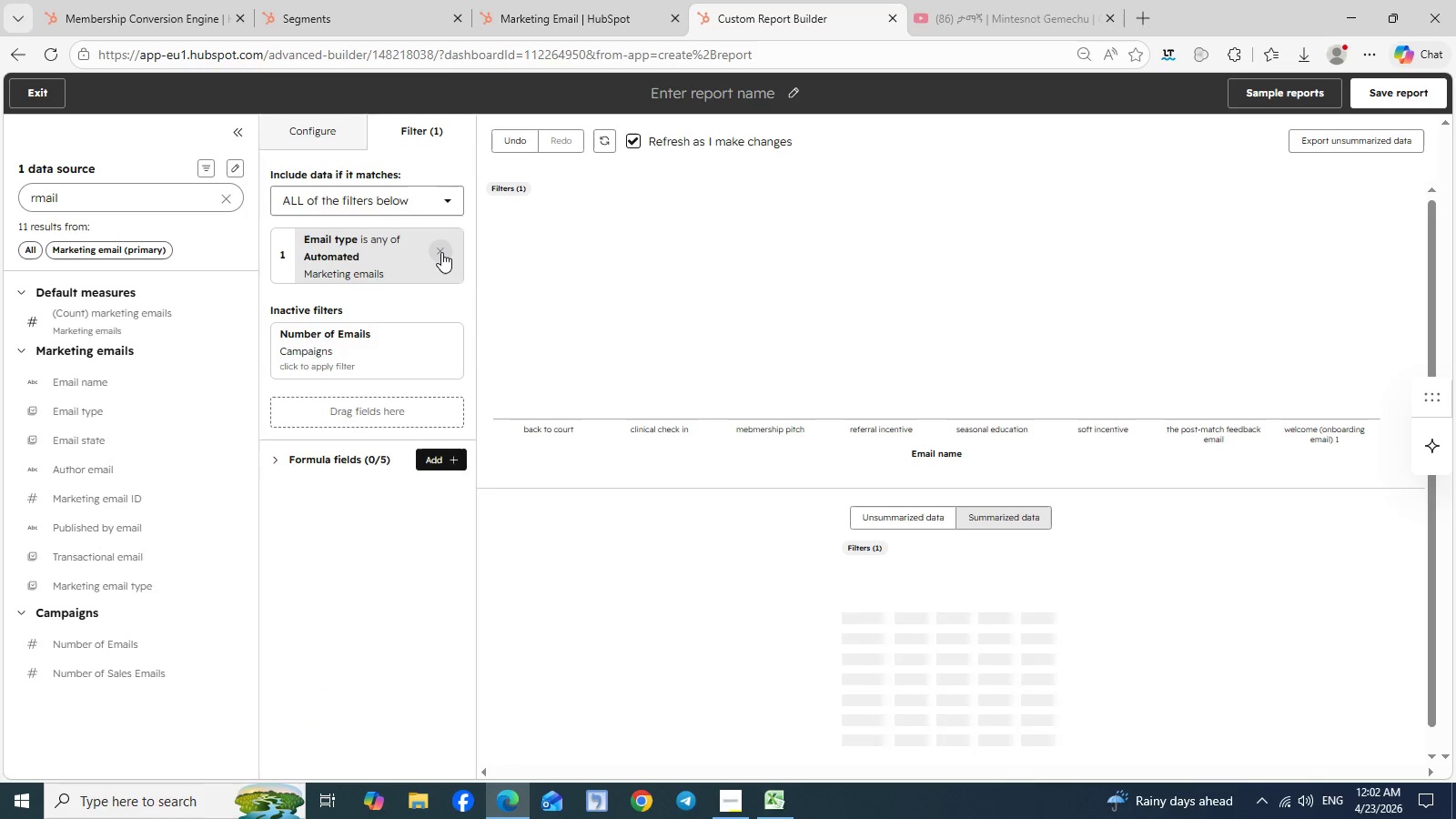 
left_click([392, 358])
 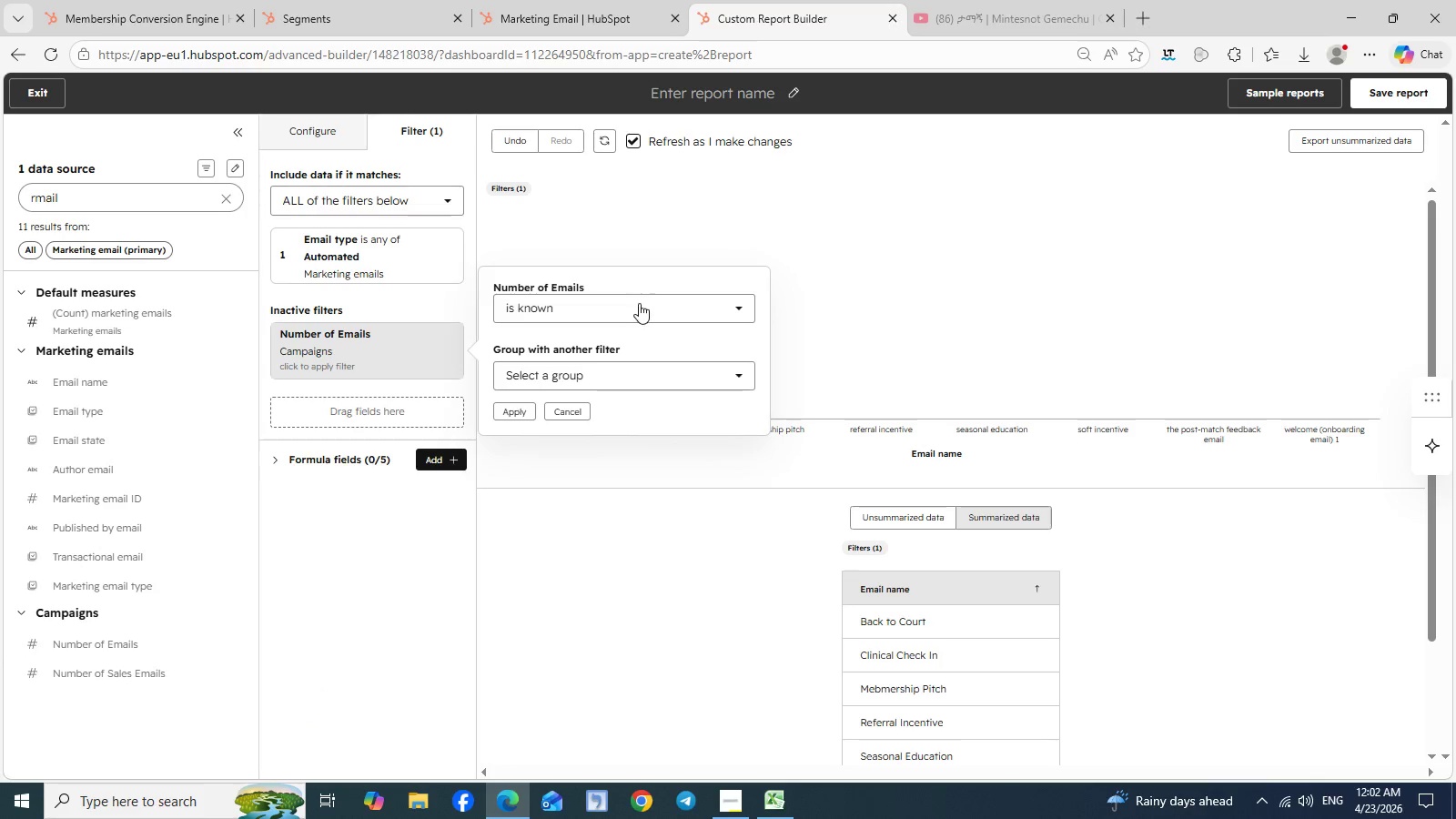 
left_click([639, 303])
 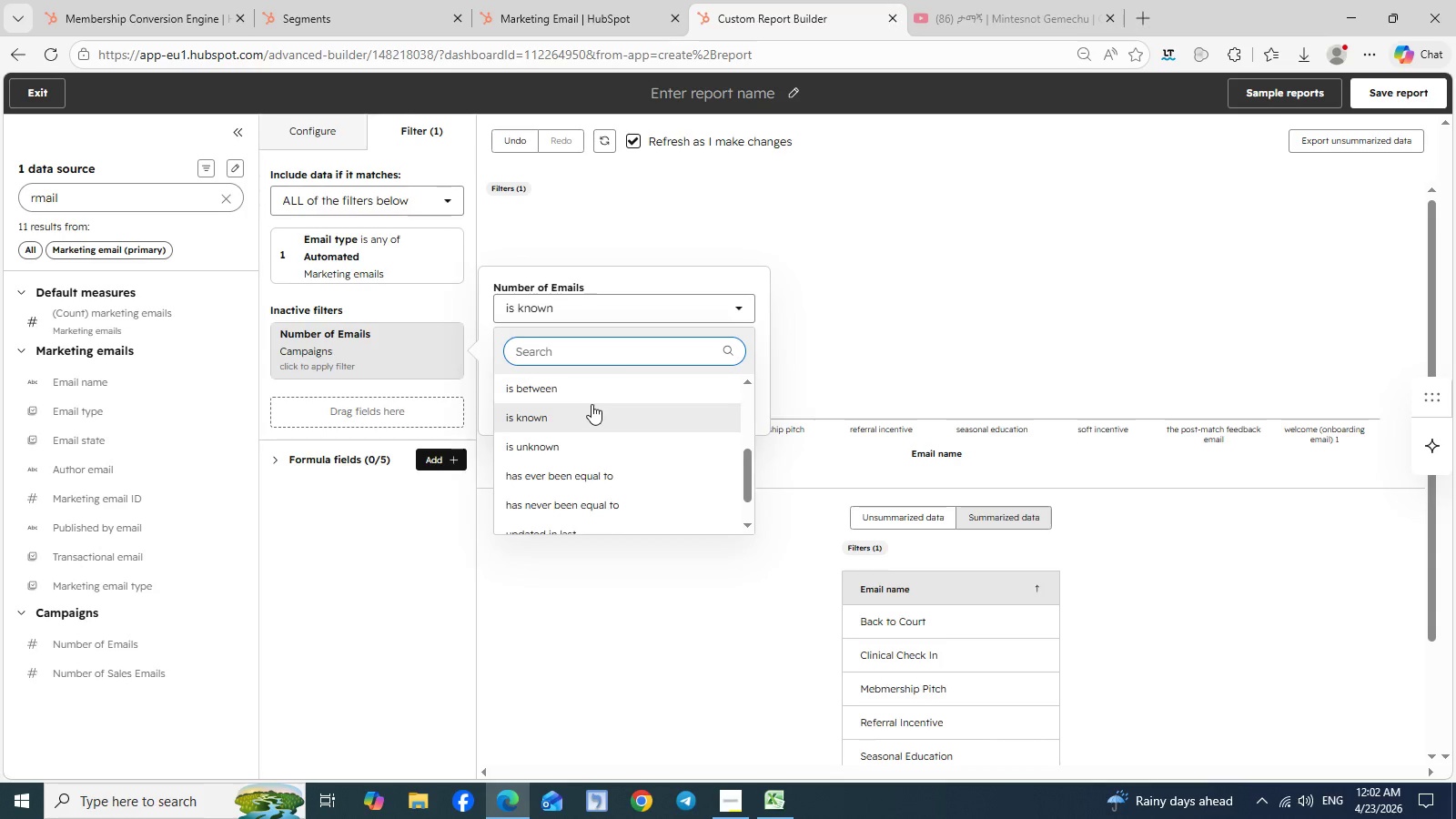 
scroll: coordinate [592, 404], scroll_direction: up, amount: 6.0
 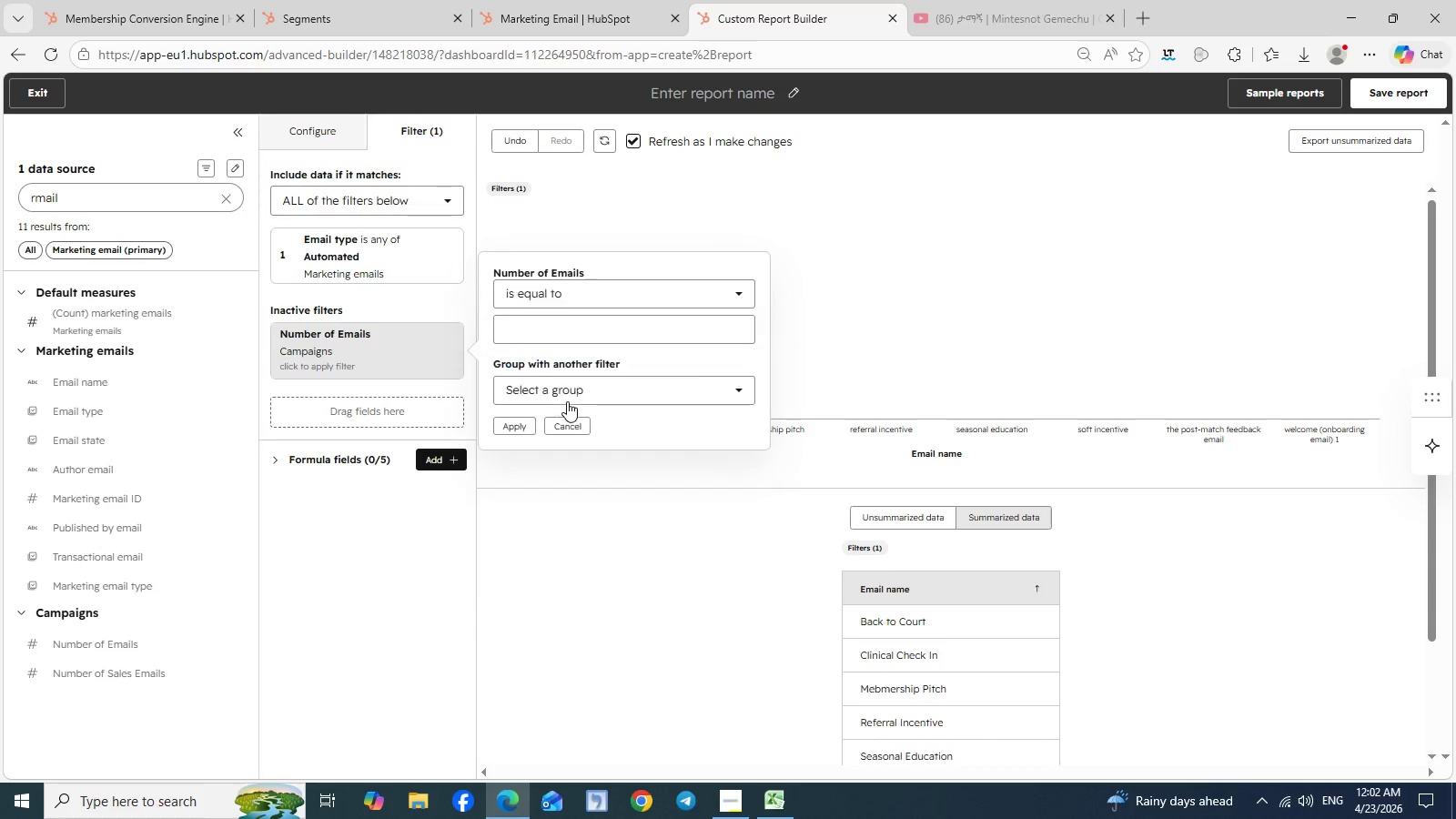 
left_click([567, 401])
 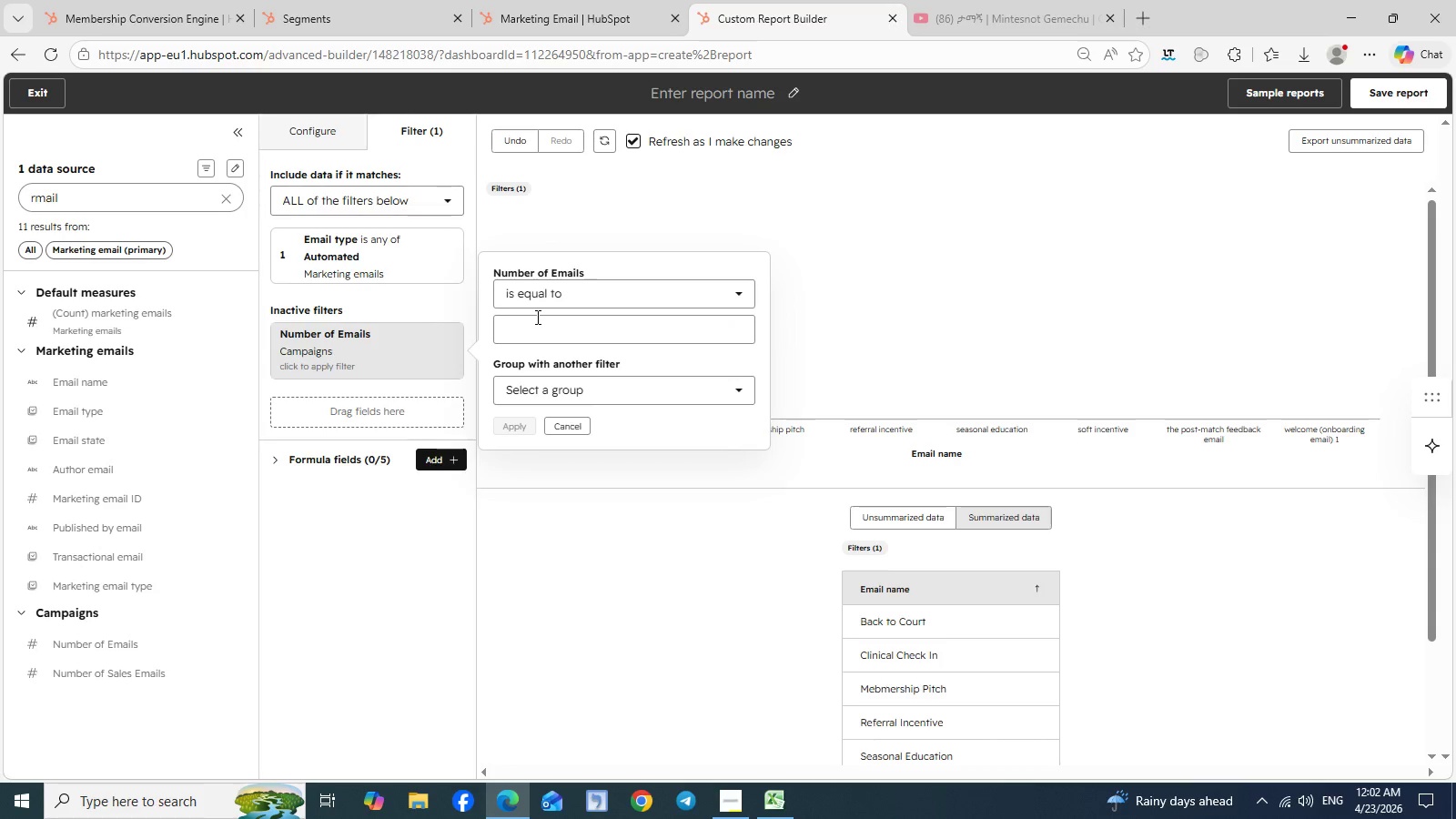 
left_click([536, 317])
 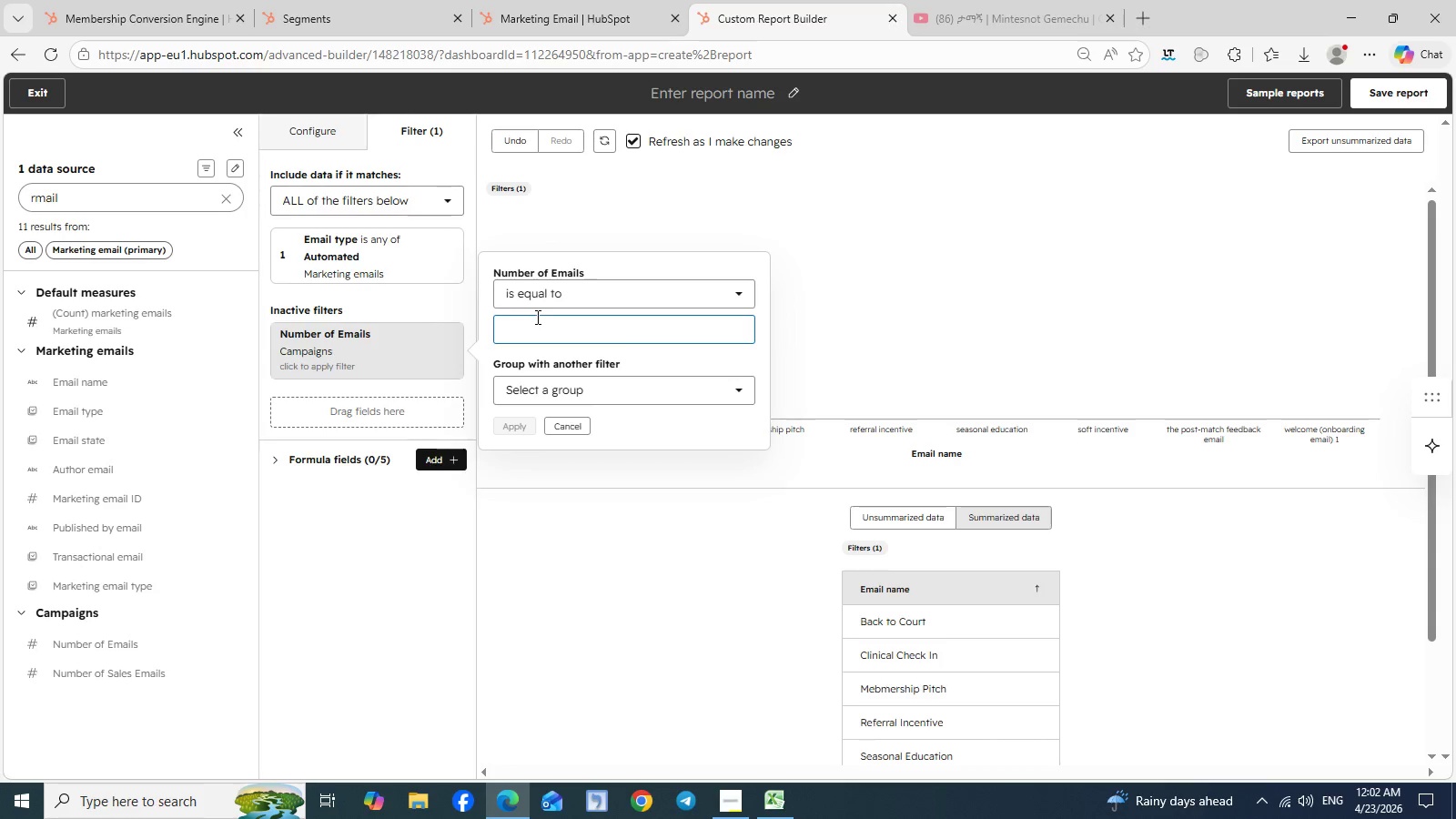 
type(4)
key(Backspace)
type(50)
 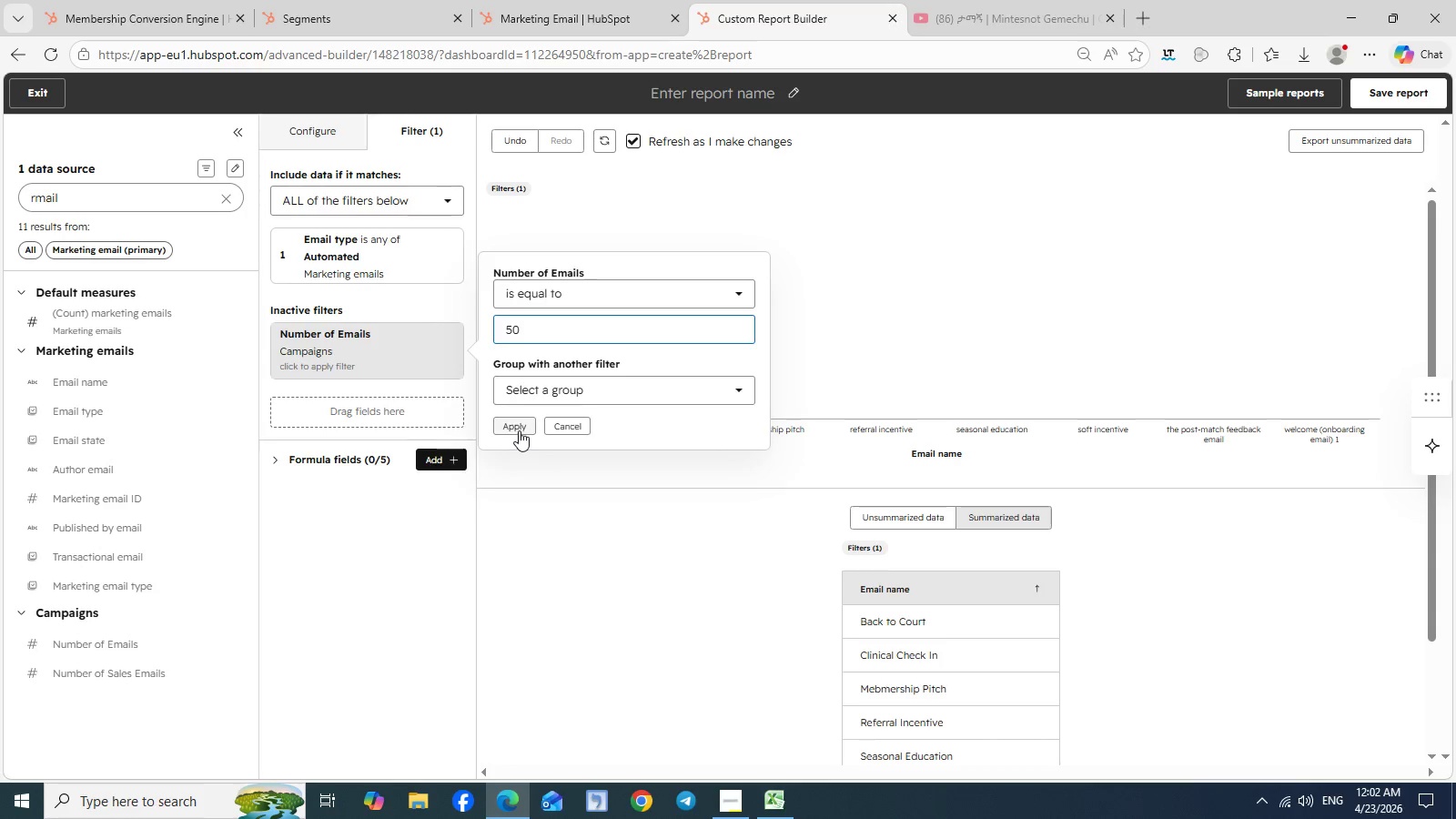 
left_click([519, 430])
 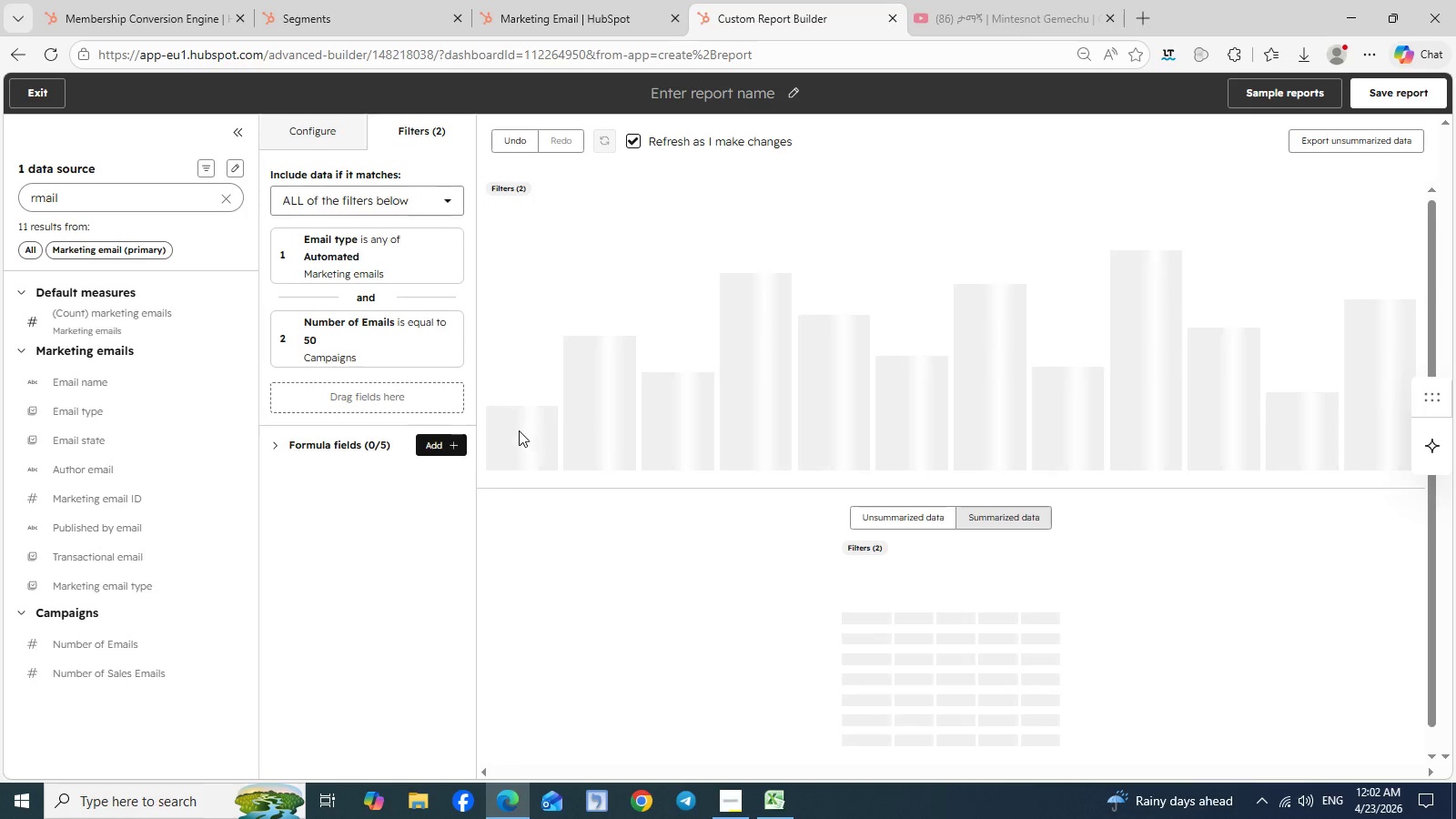 
wait(8.09)
 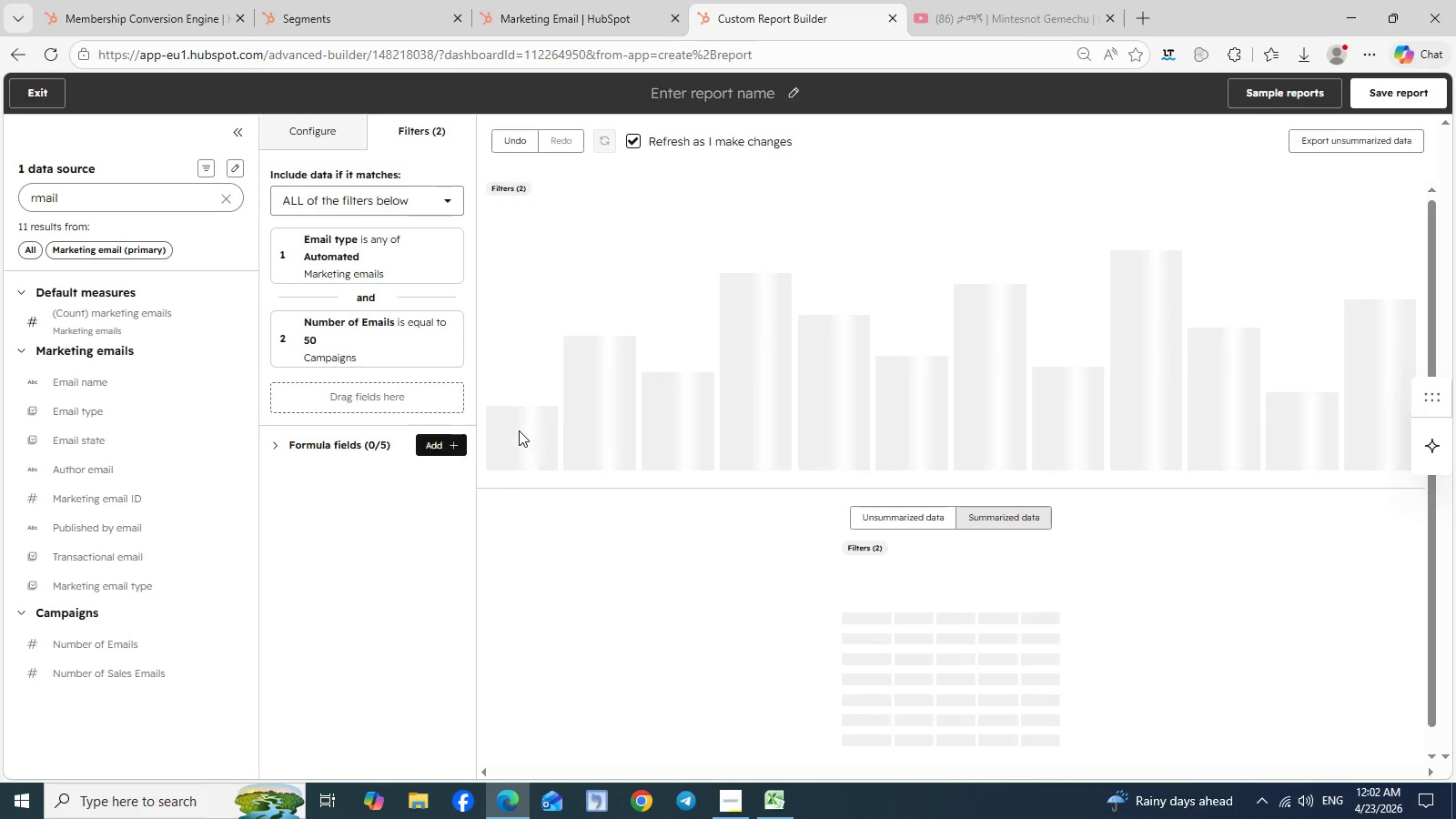 
left_click([439, 336])
 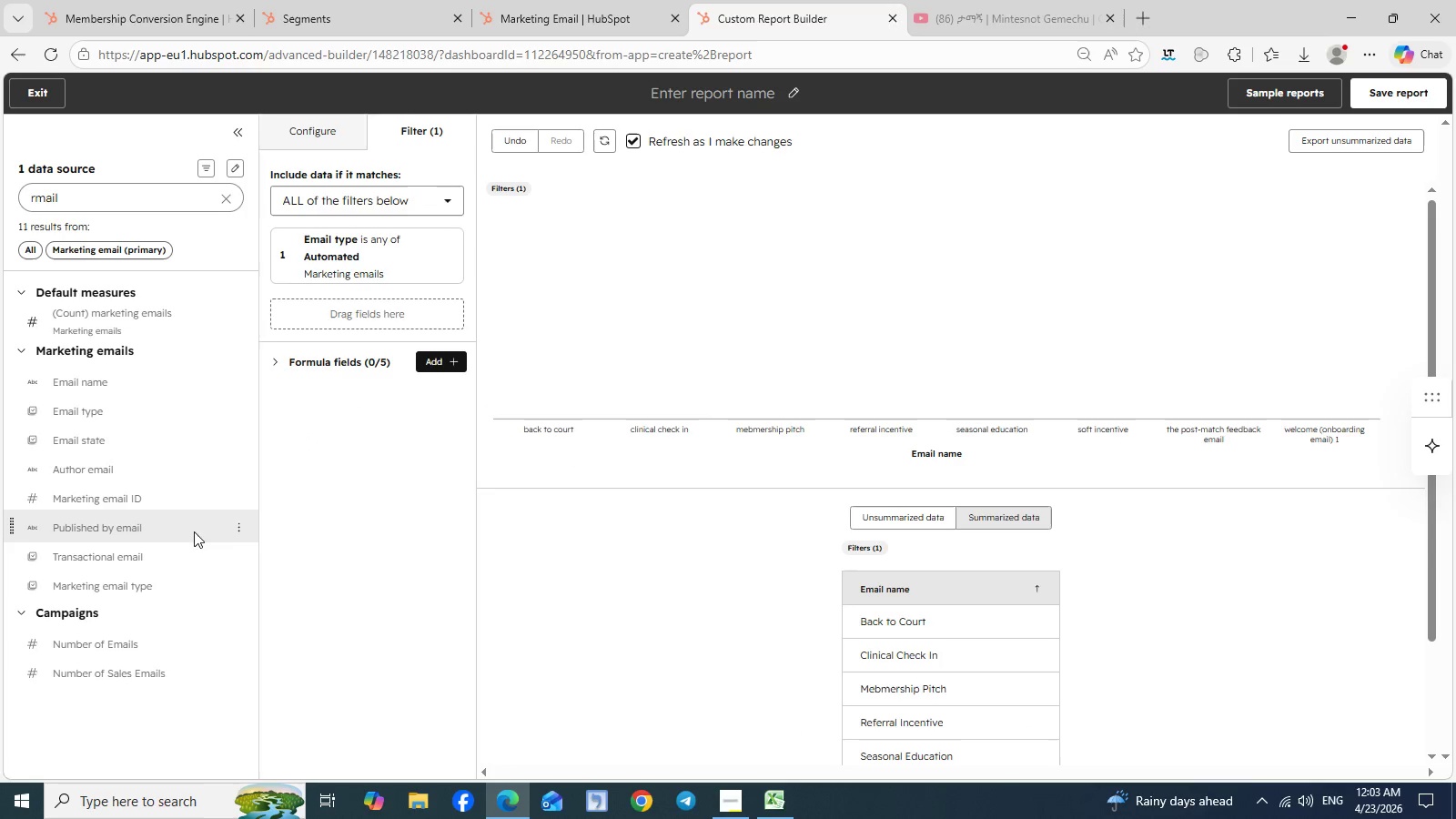 
left_click([240, 525])
 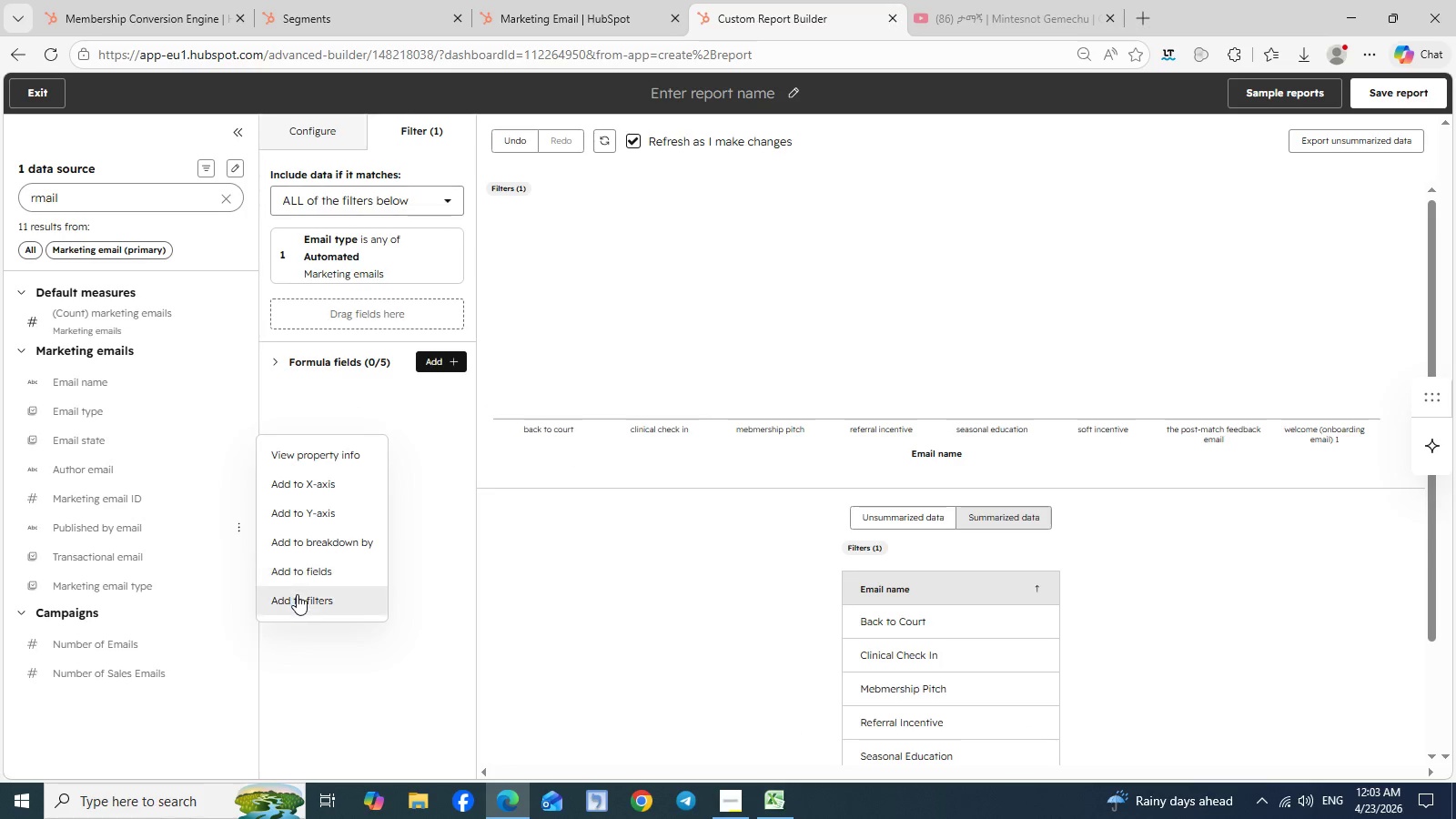 
left_click([297, 594])
 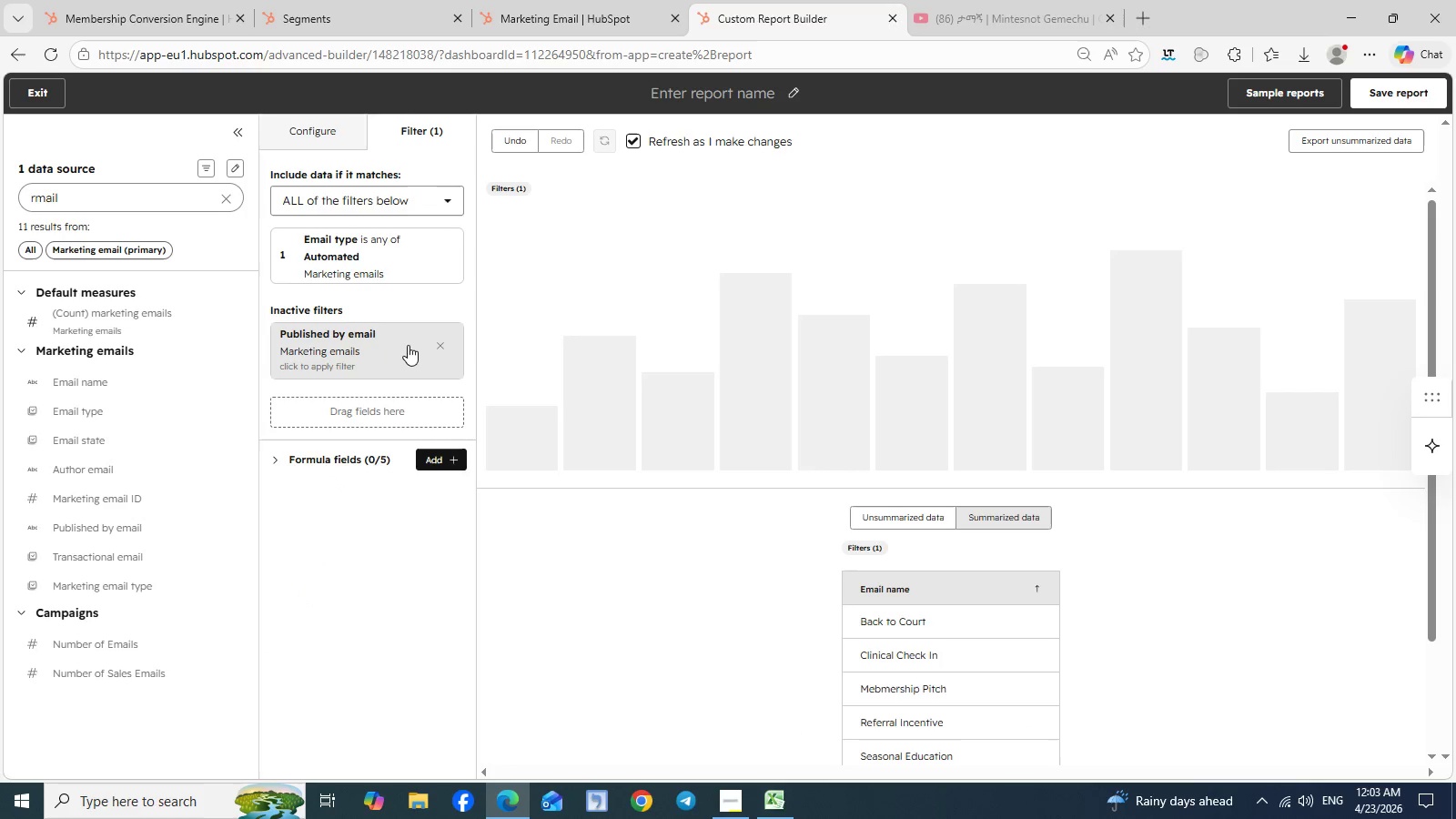 
mouse_move([452, 275])
 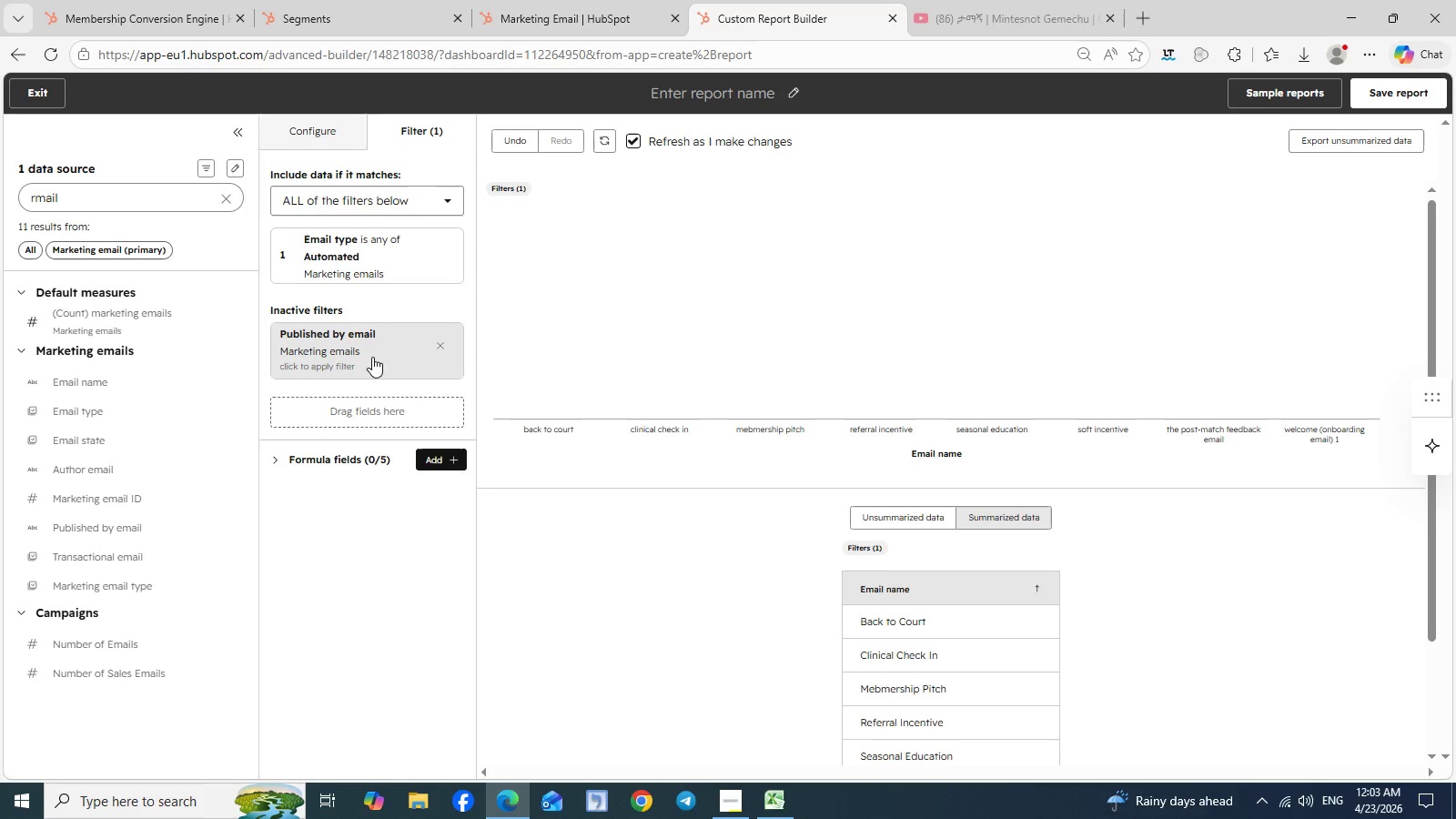 
left_click([372, 357])
 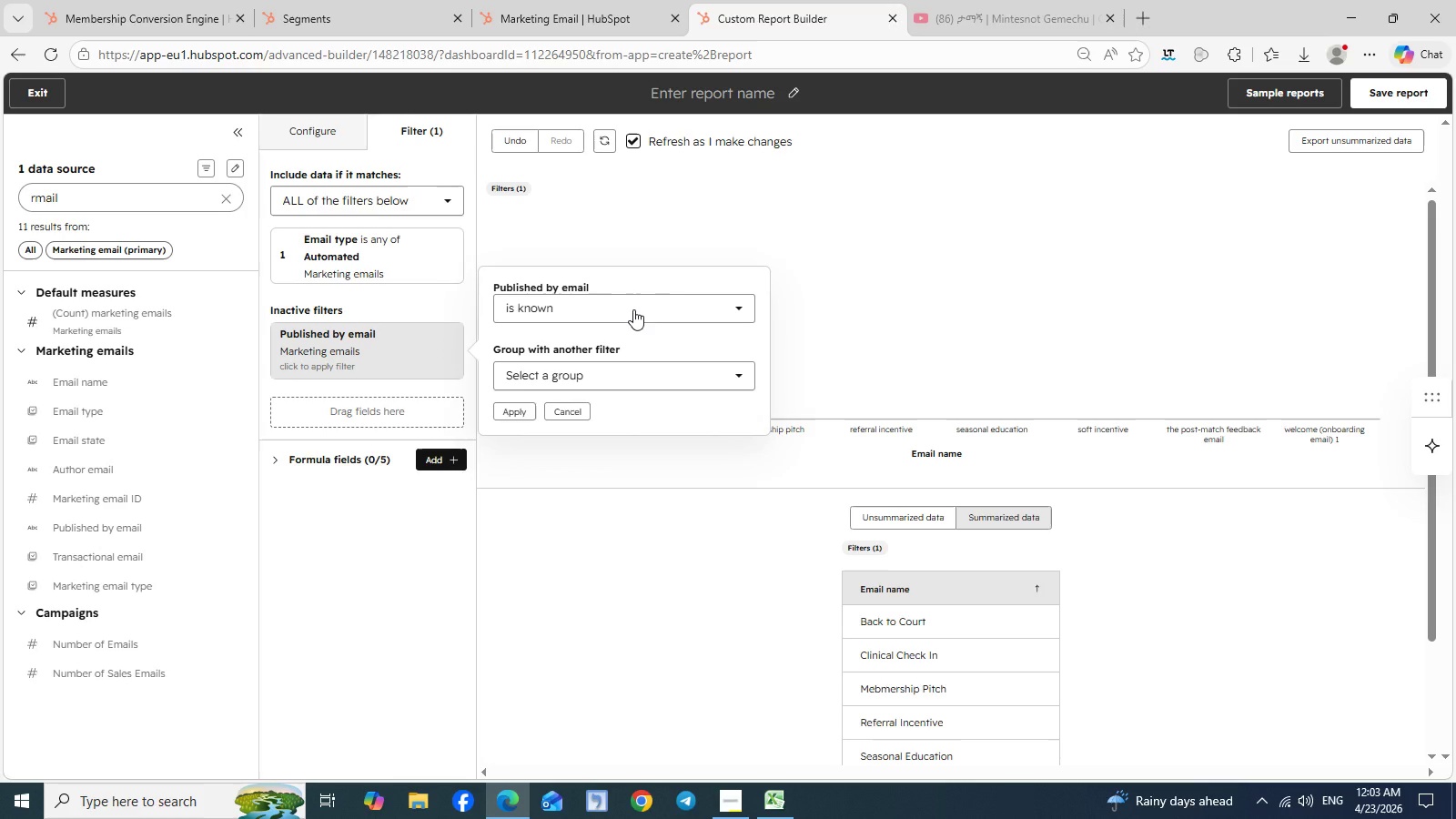 
left_click([633, 309])
 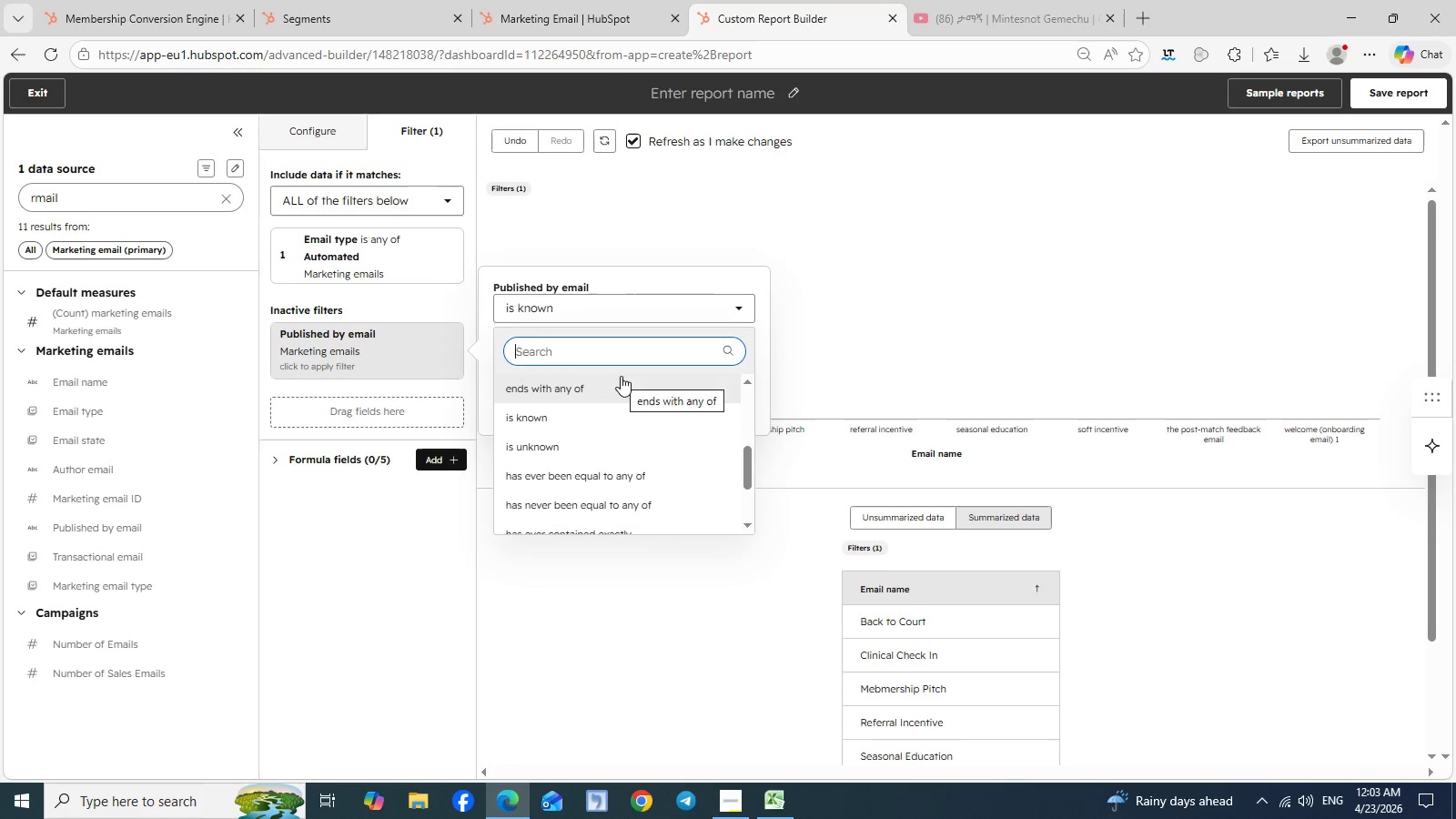 
scroll: coordinate [621, 376], scroll_direction: up, amount: 9.0
 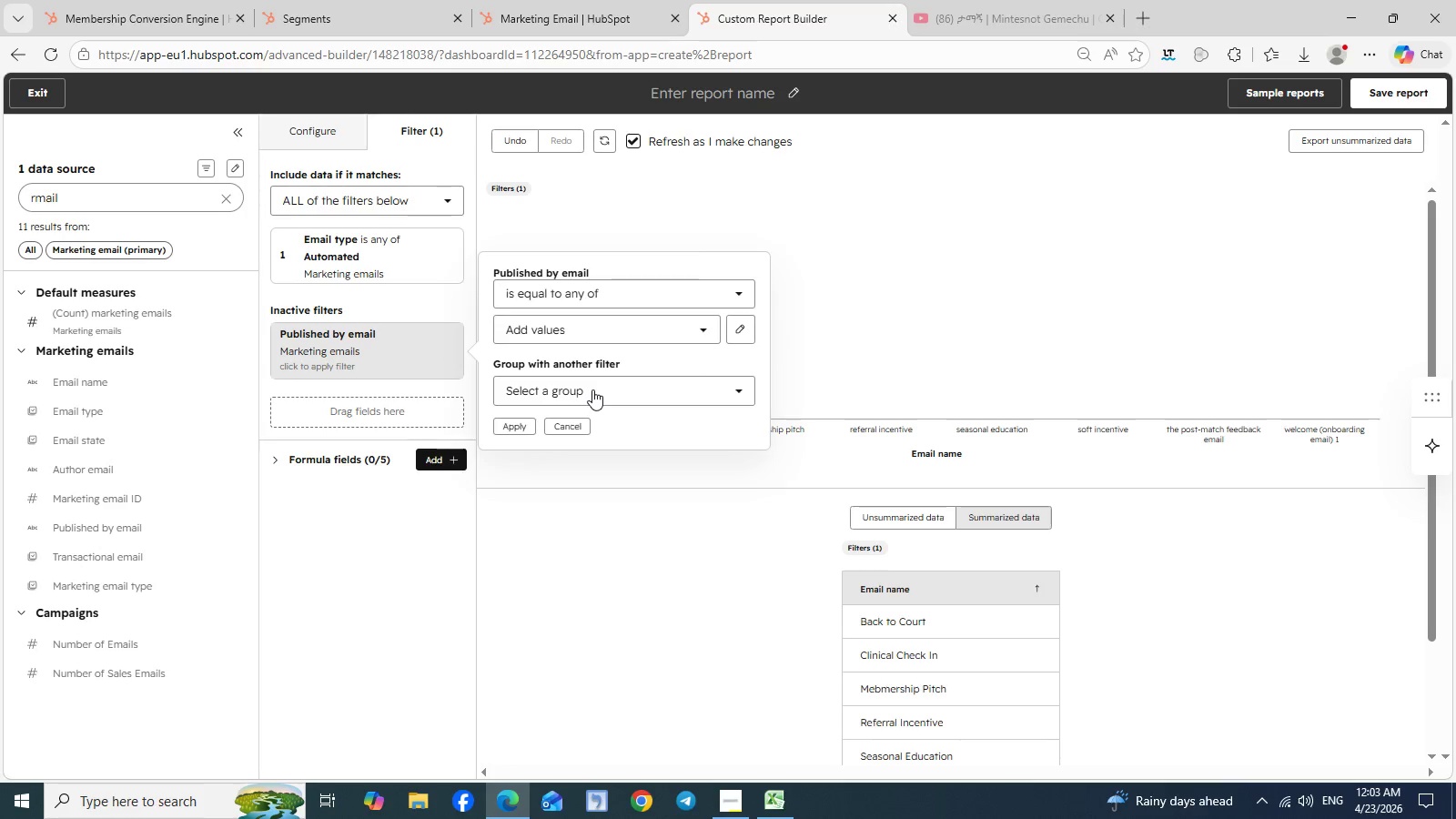 
left_click([592, 389])
 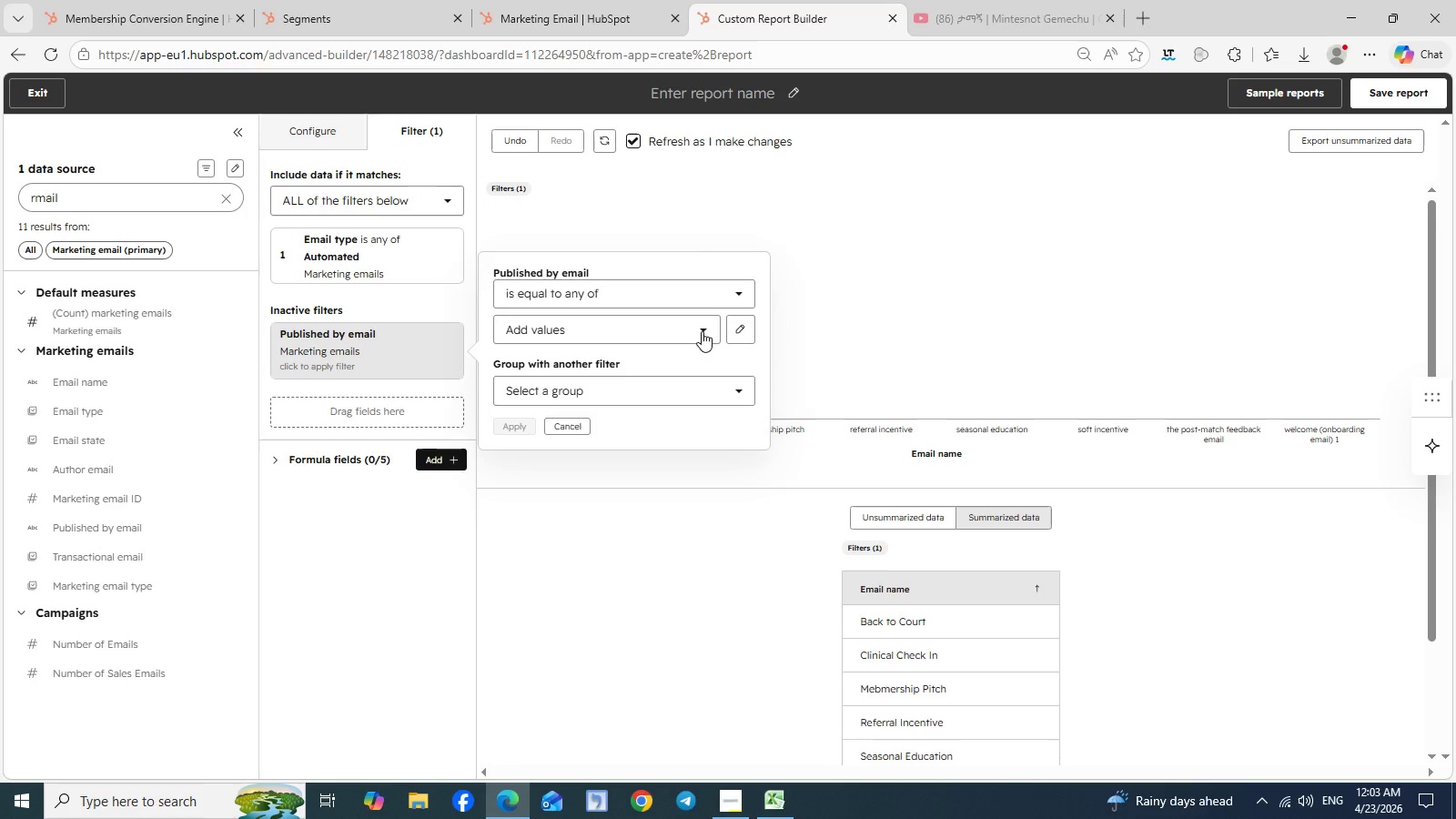 
left_click([702, 331])
 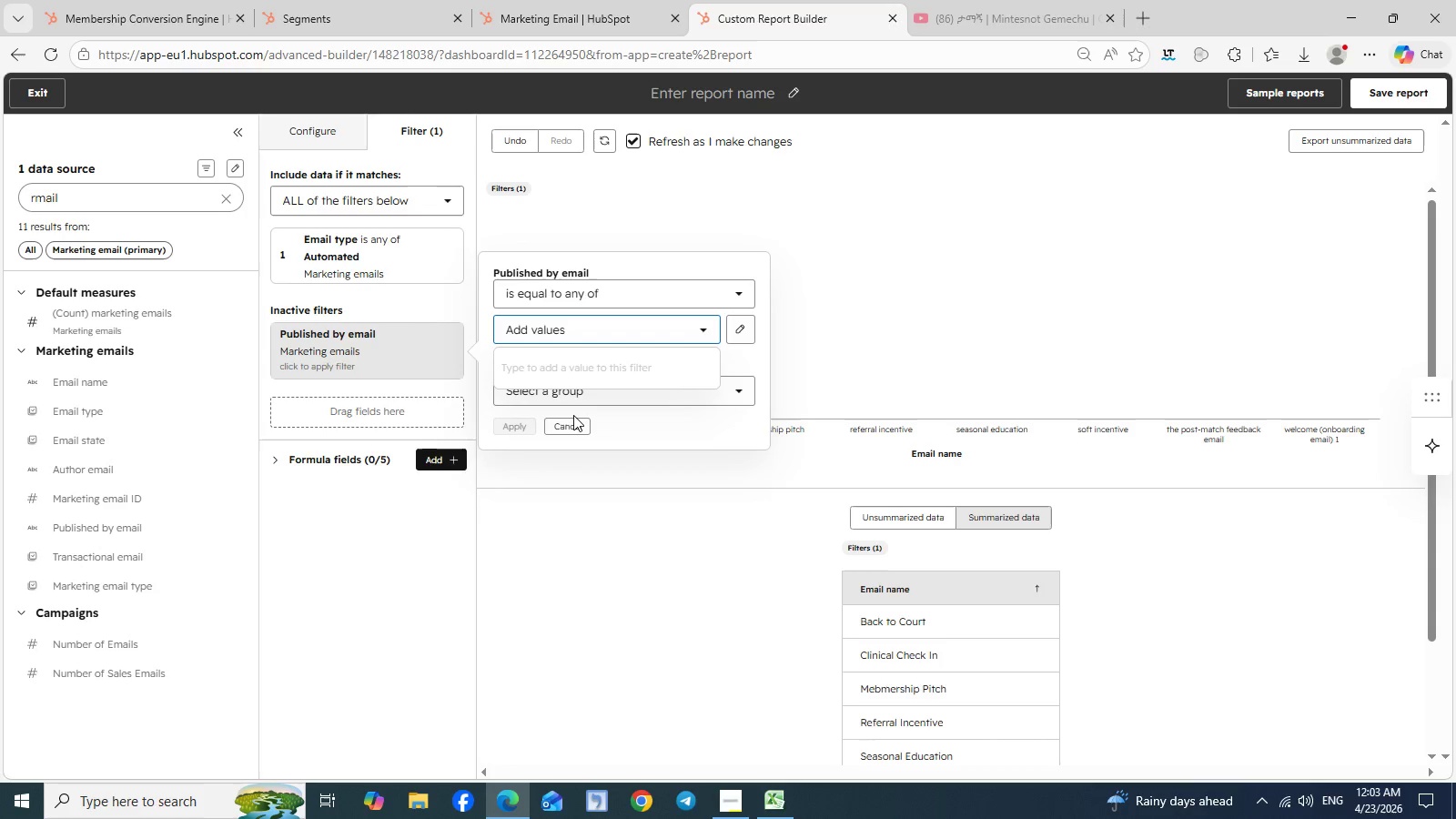 
left_click([572, 430])
 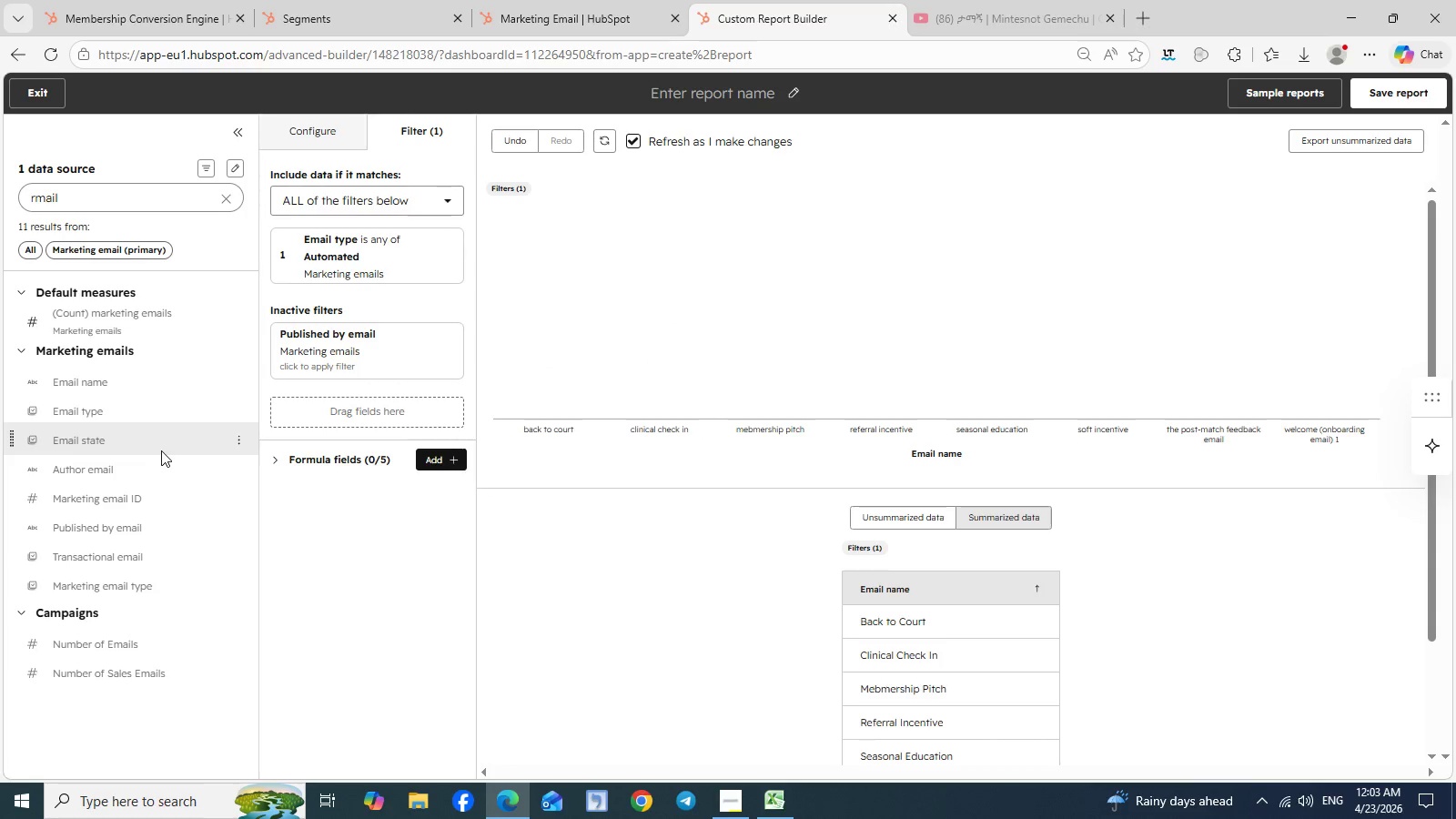 
mouse_move([220, 417])
 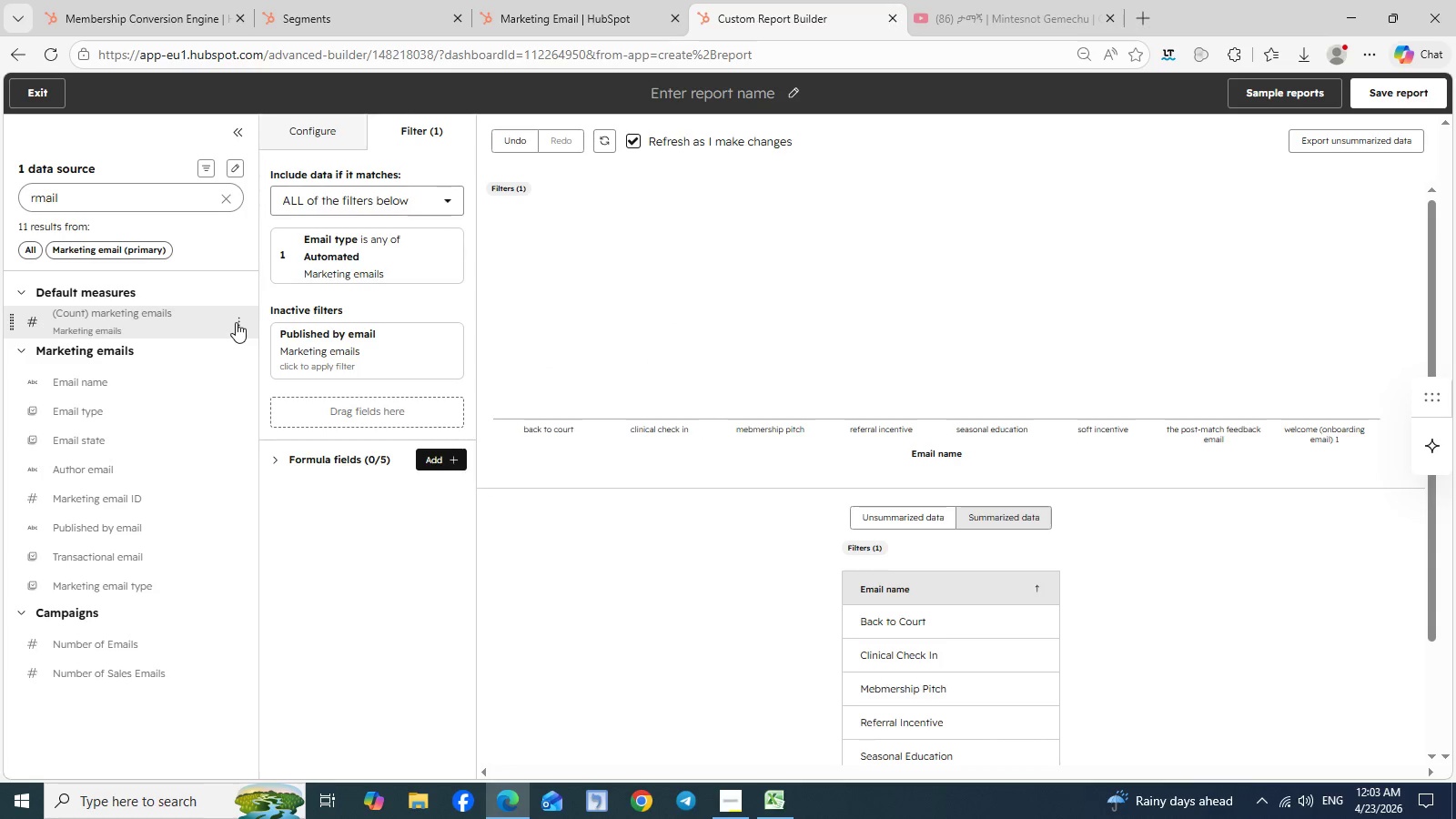 
left_click([238, 322])
 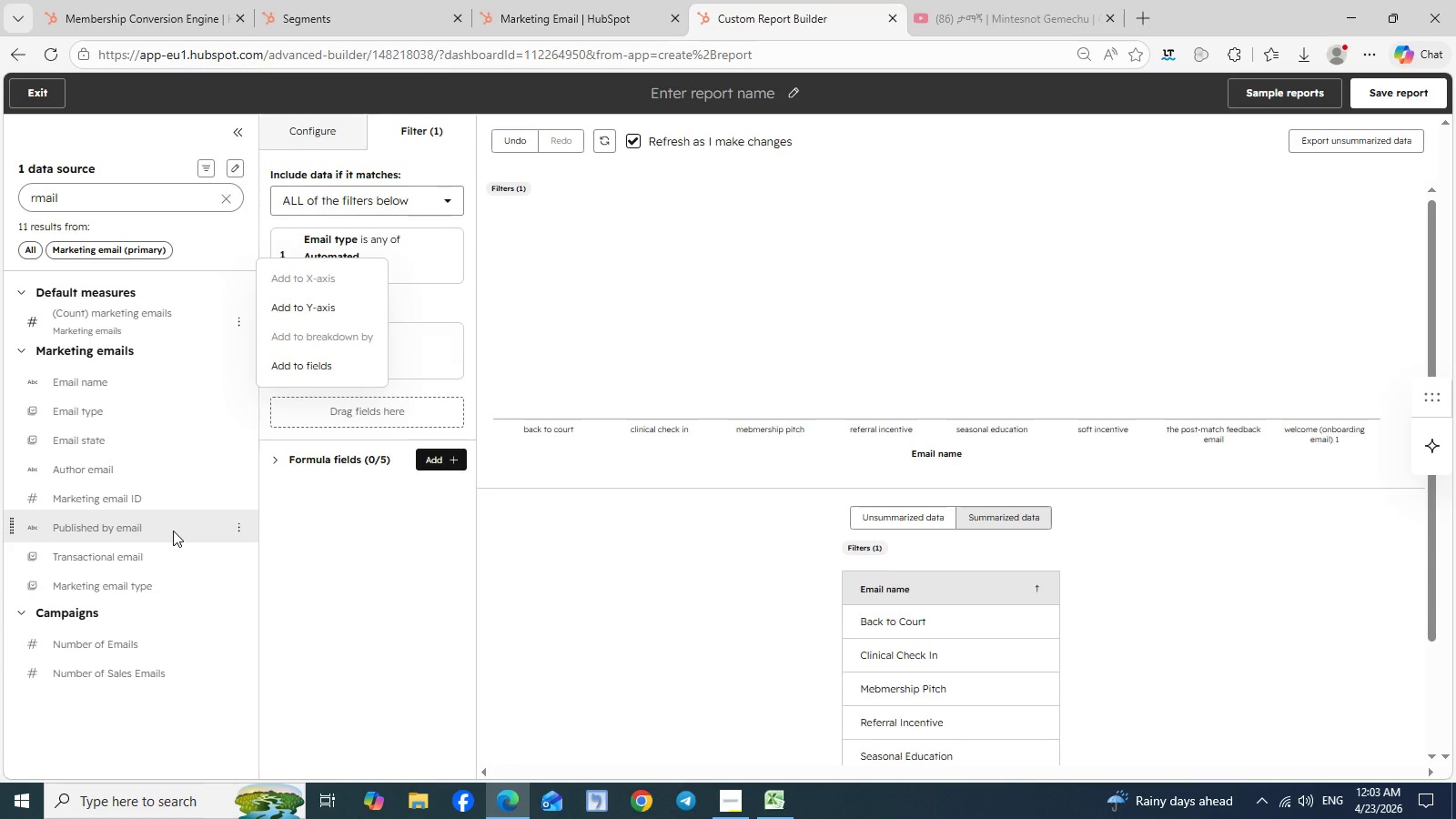 
wait(14.66)
 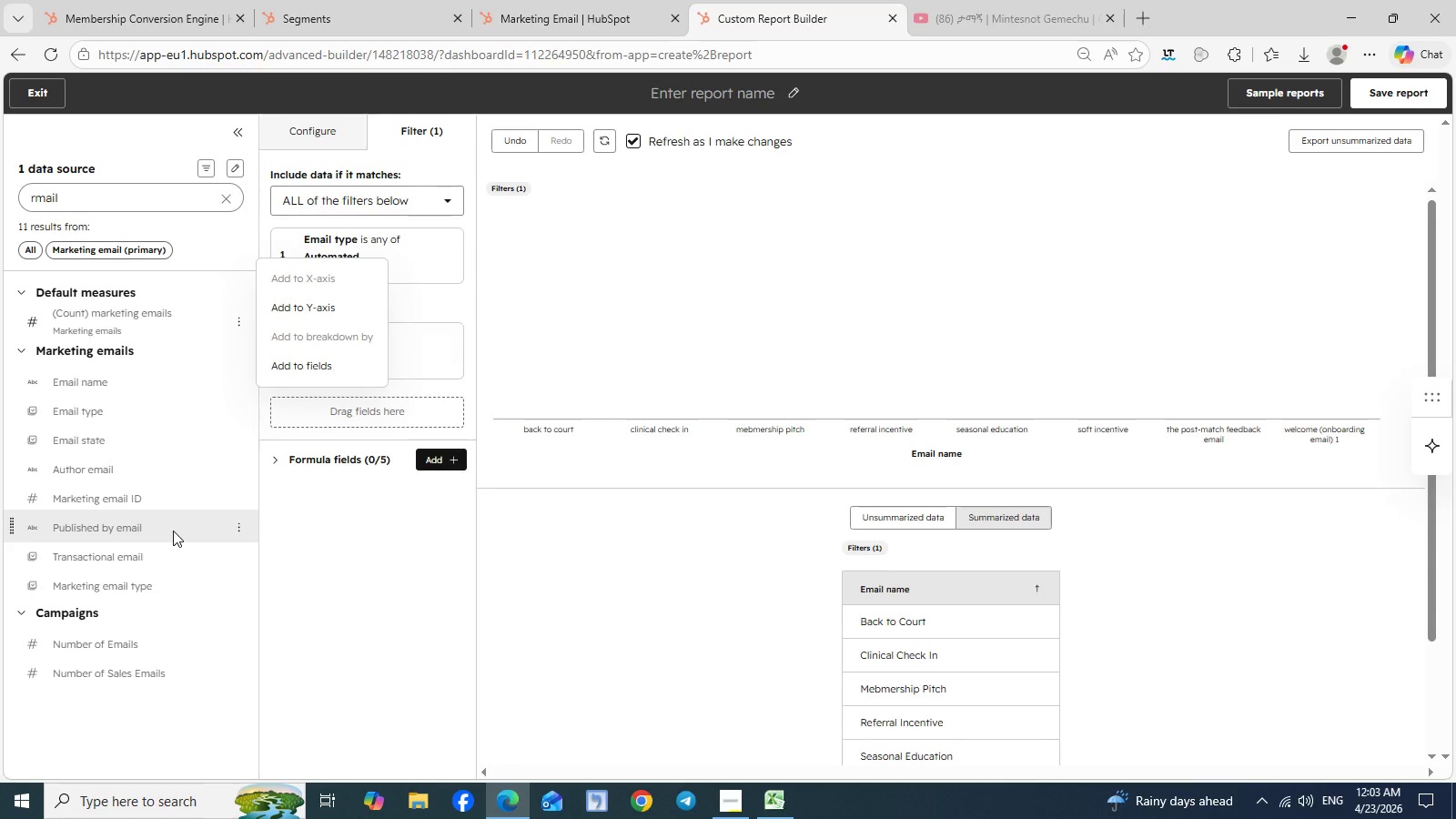 
left_click([228, 195])
 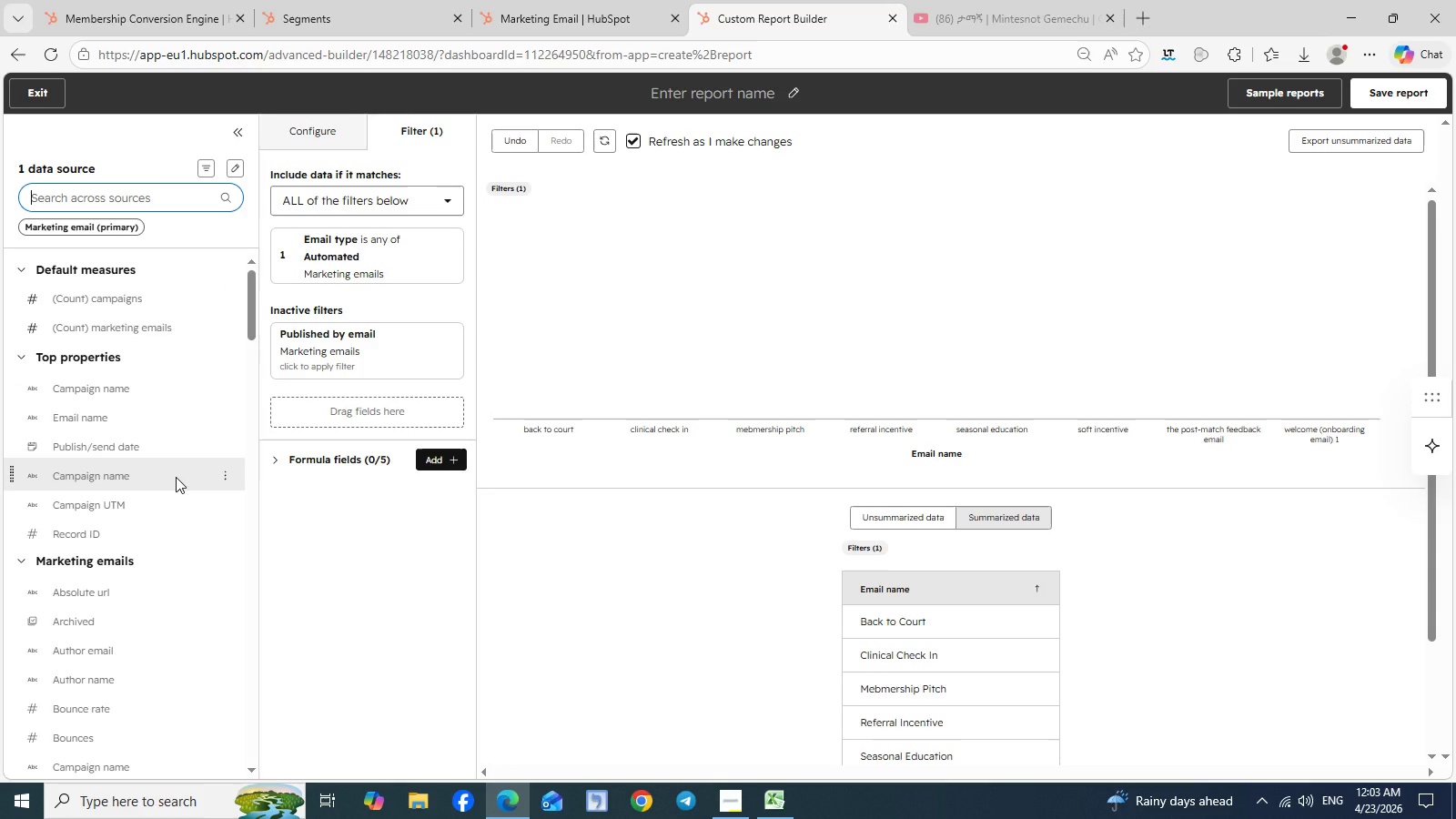 
wait(5.72)
 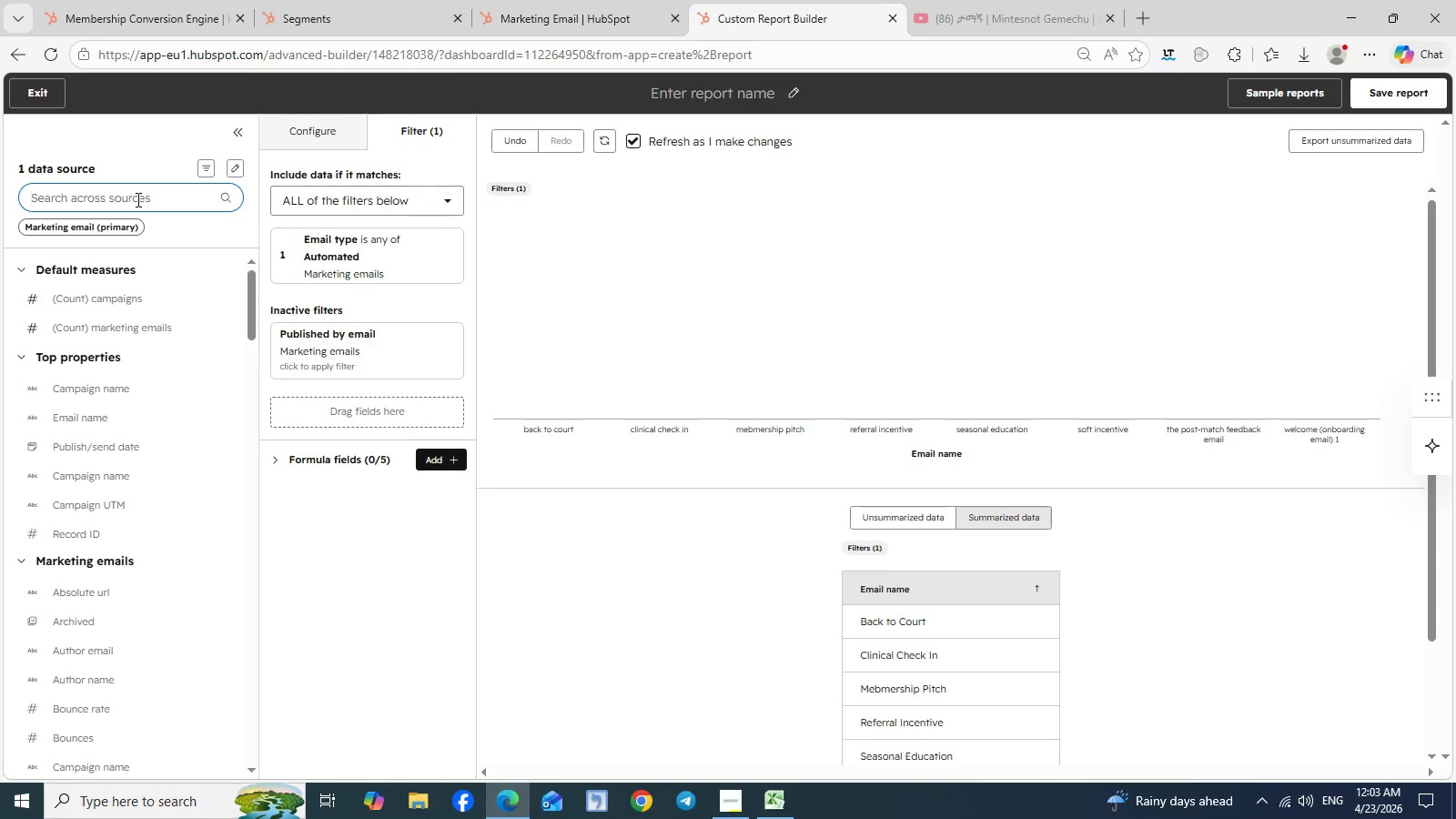 
scroll: coordinate [176, 477], scroll_direction: down, amount: 23.0
 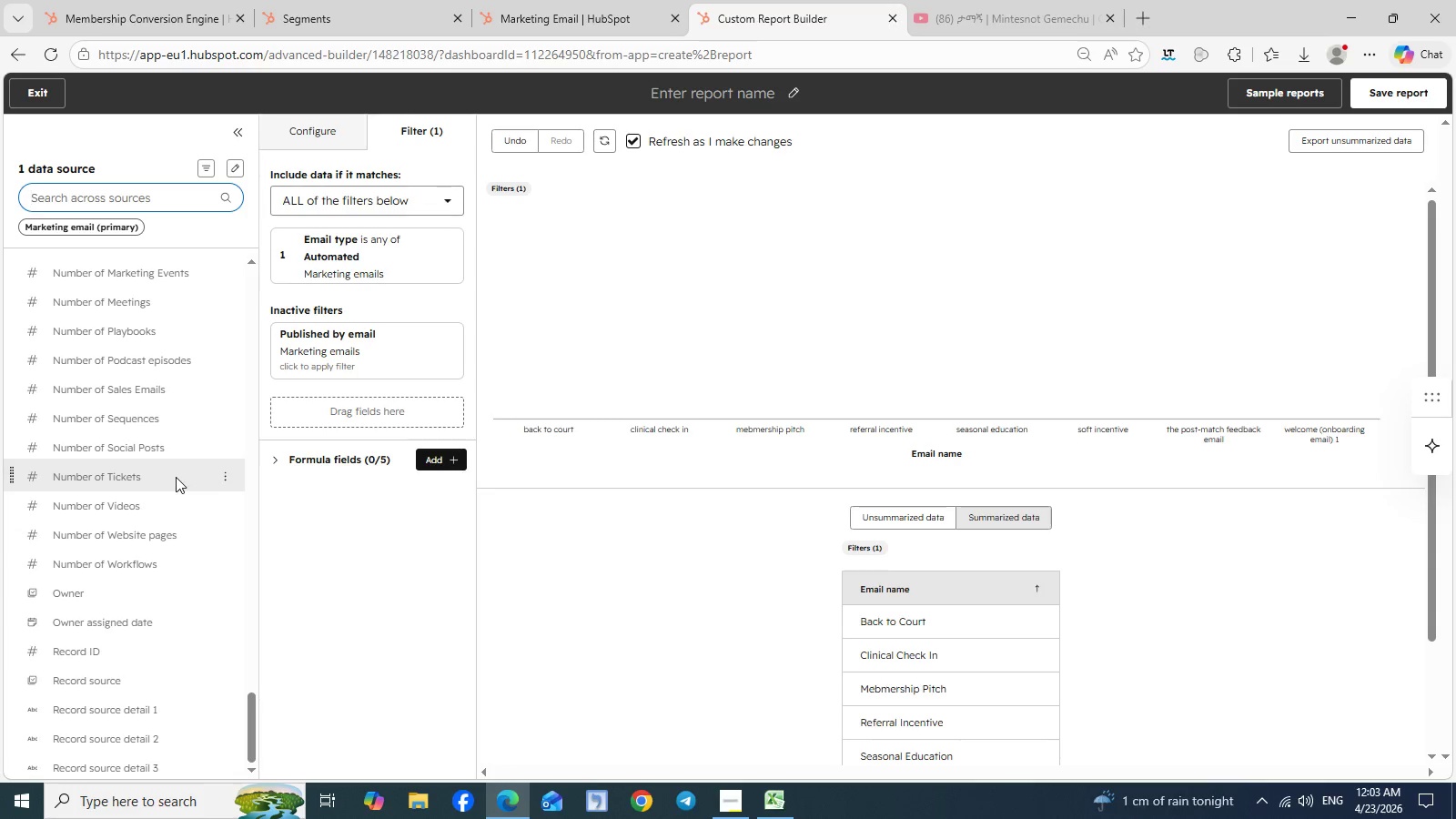 
scroll: coordinate [176, 477], scroll_direction: up, amount: 21.0
 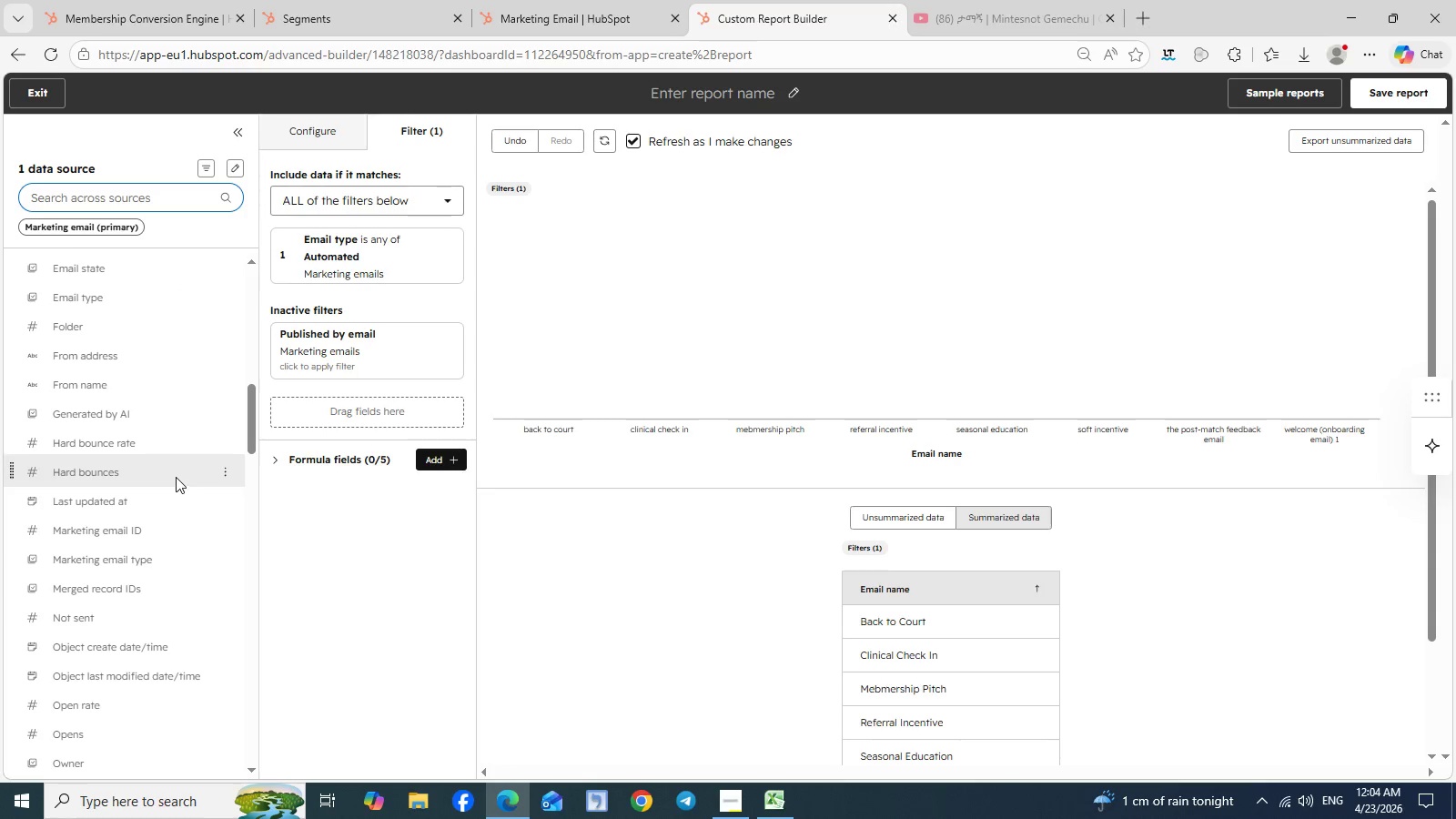 
scroll: coordinate [176, 477], scroll_direction: none, amount: 0.0
 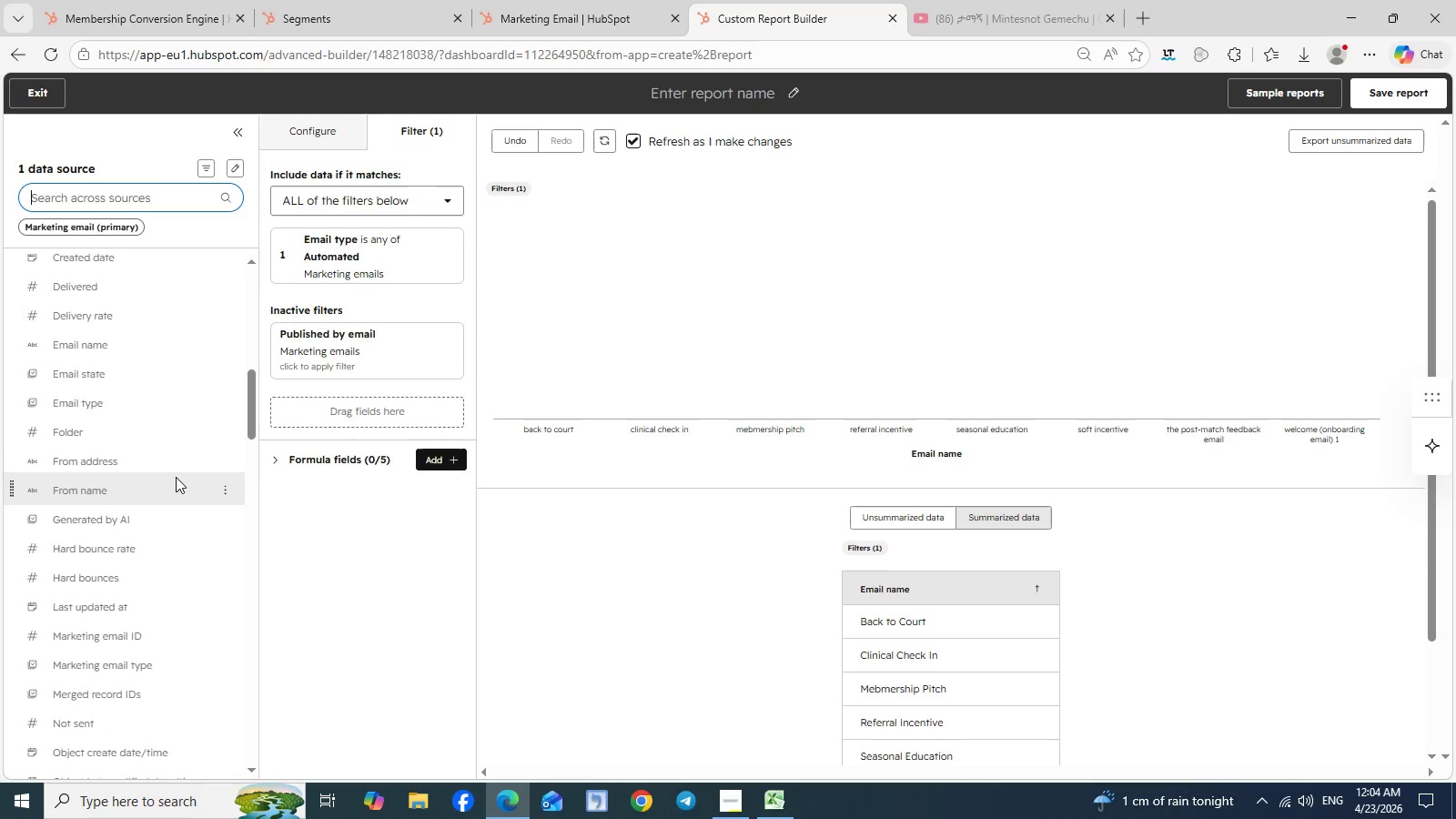 
scroll: coordinate [176, 477], scroll_direction: up, amount: 1.0
 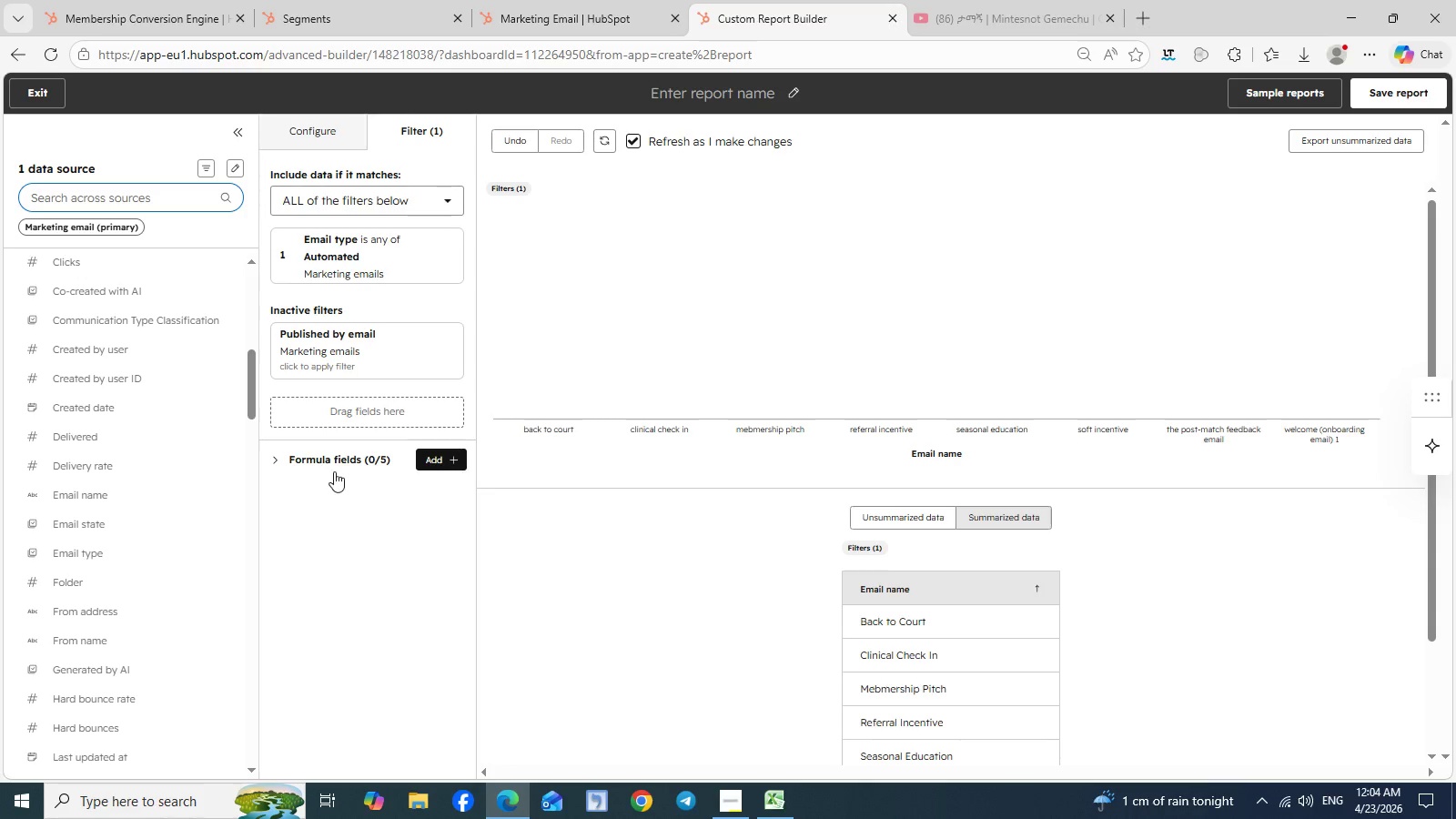 
wait(34.47)
 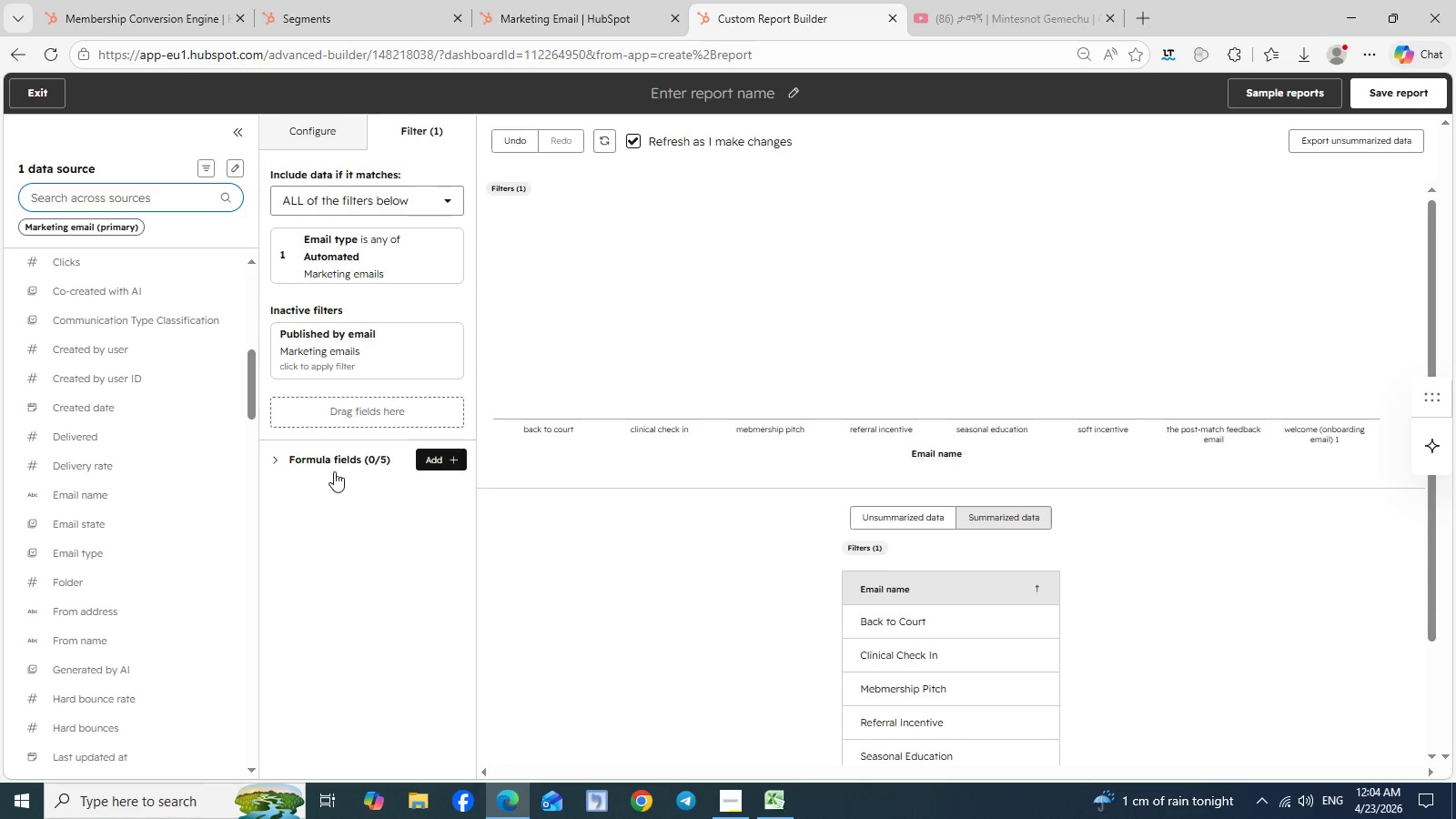 
left_click([566, 13])
 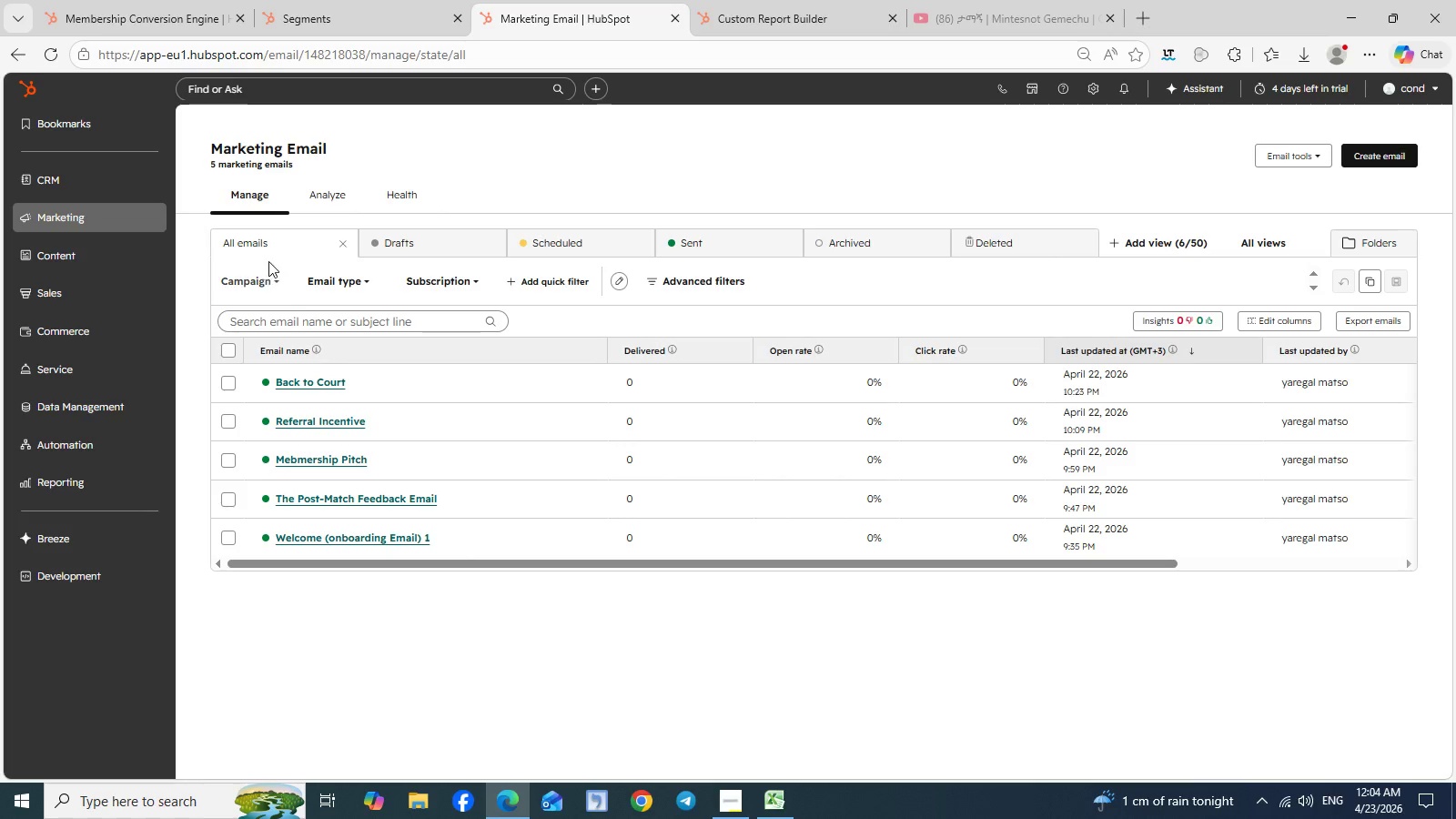 
left_click([249, 246])
 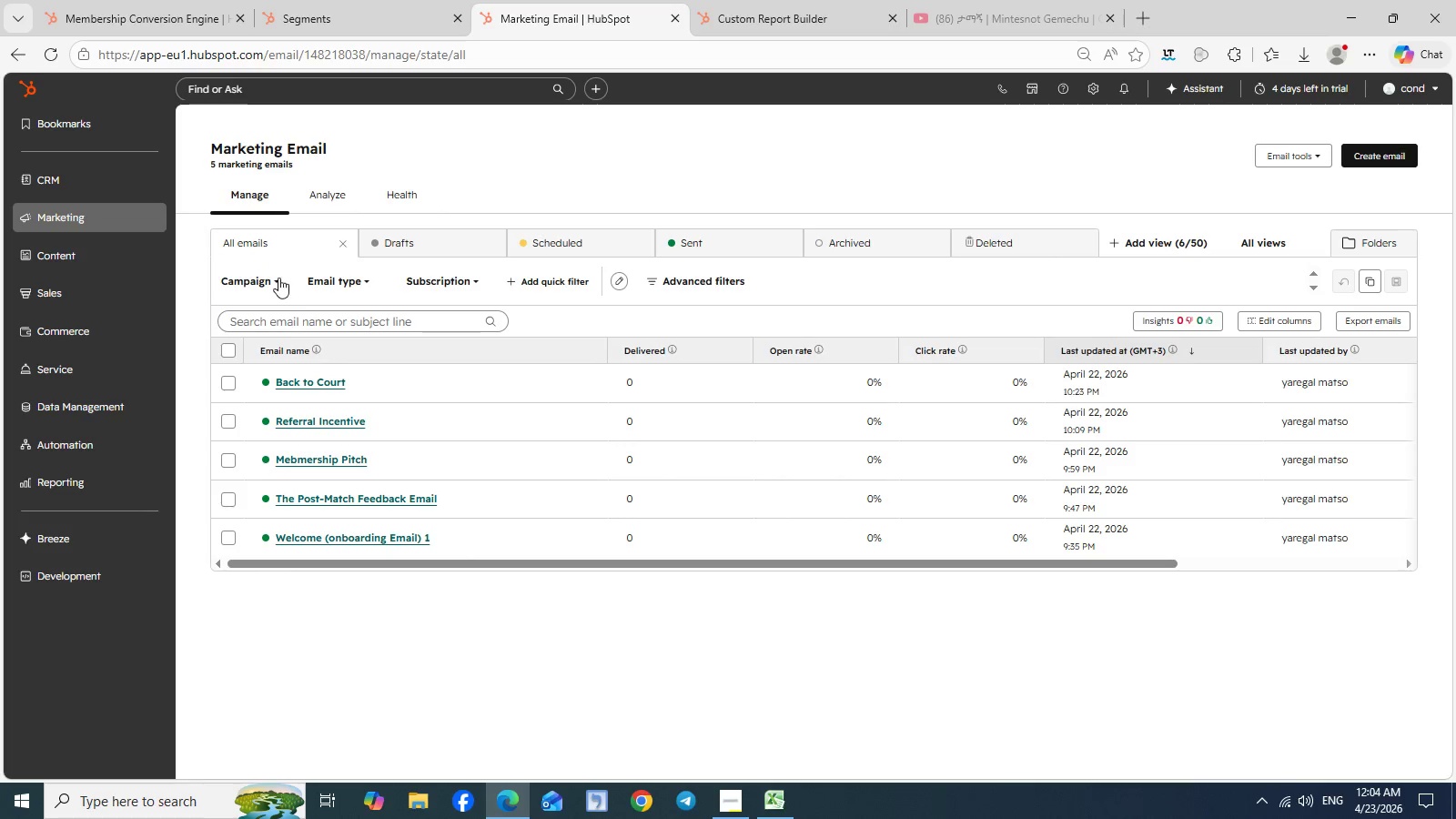 
left_click([276, 278])
 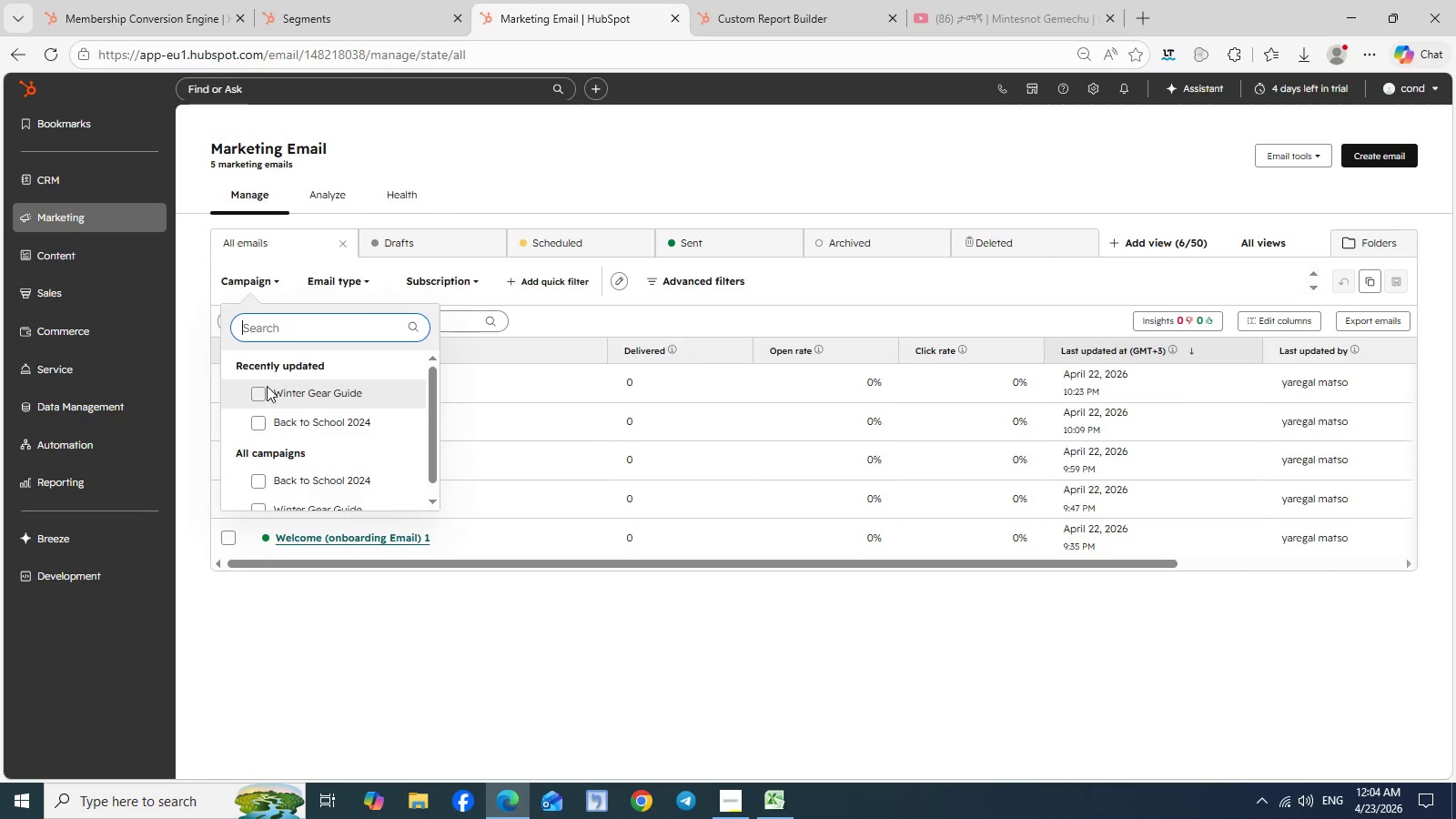 
left_click([267, 386])
 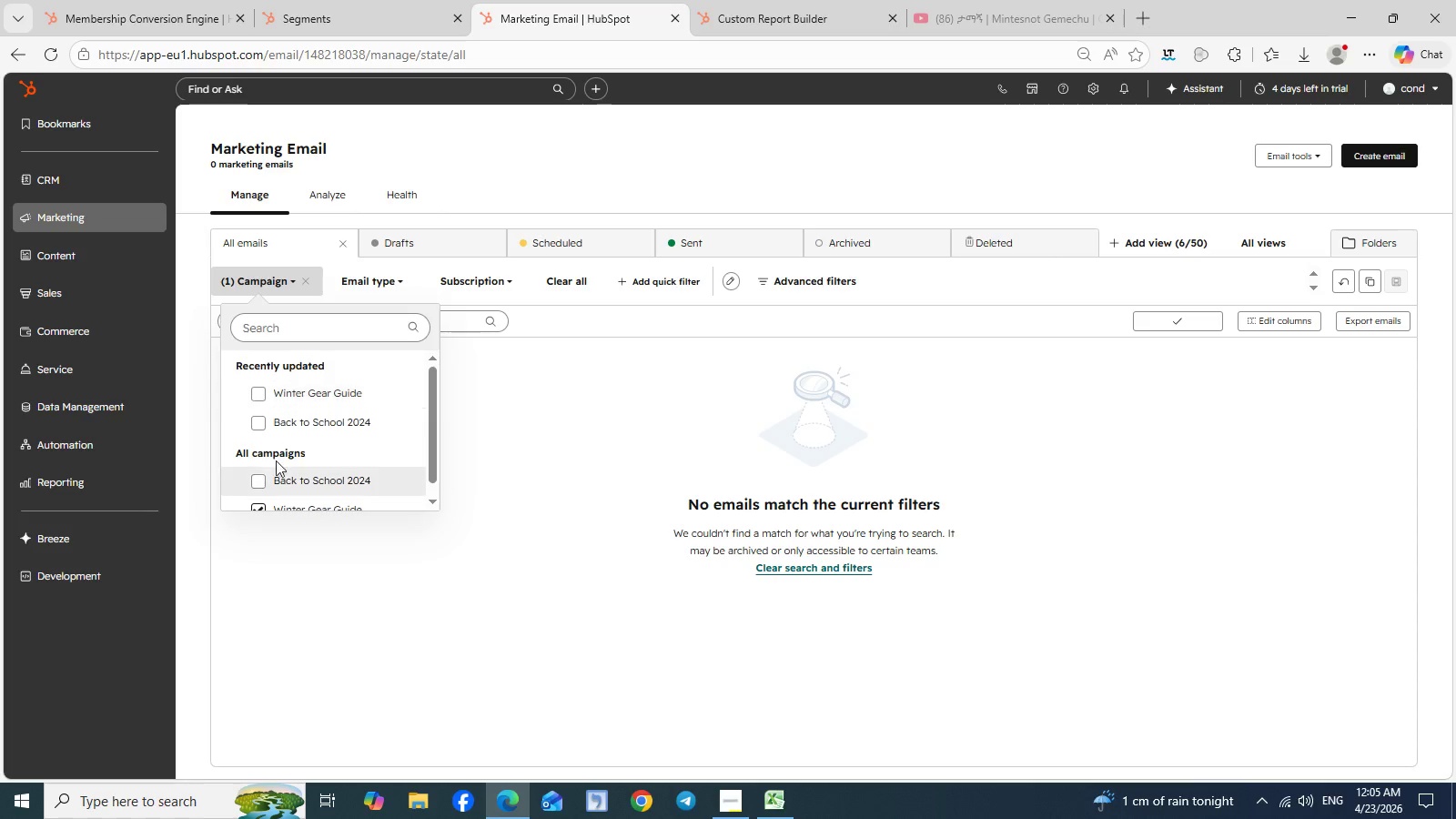 
left_click([260, 427])
 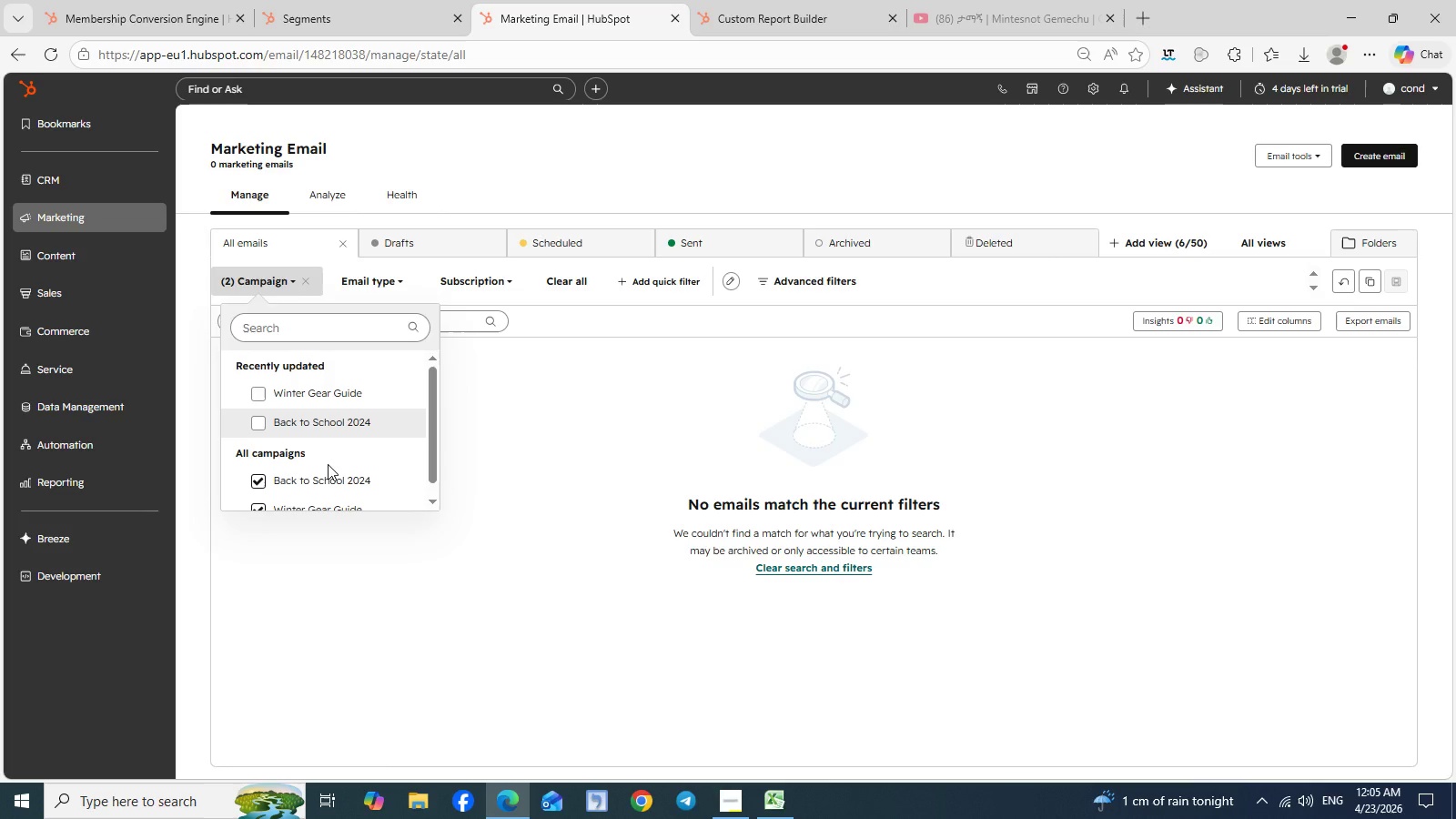 
scroll: coordinate [328, 464], scroll_direction: down, amount: 1.0
 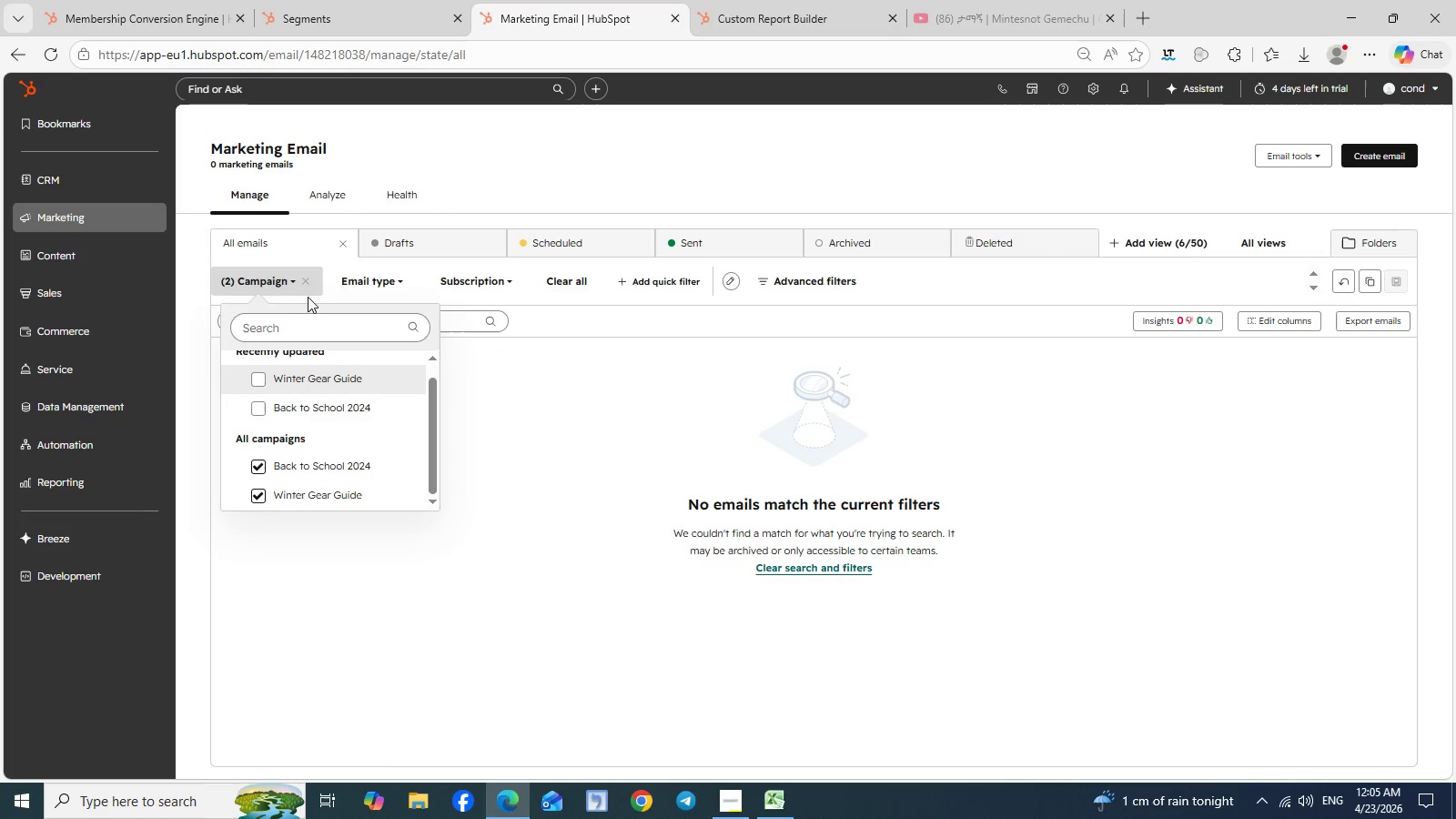 
left_click([306, 278])
 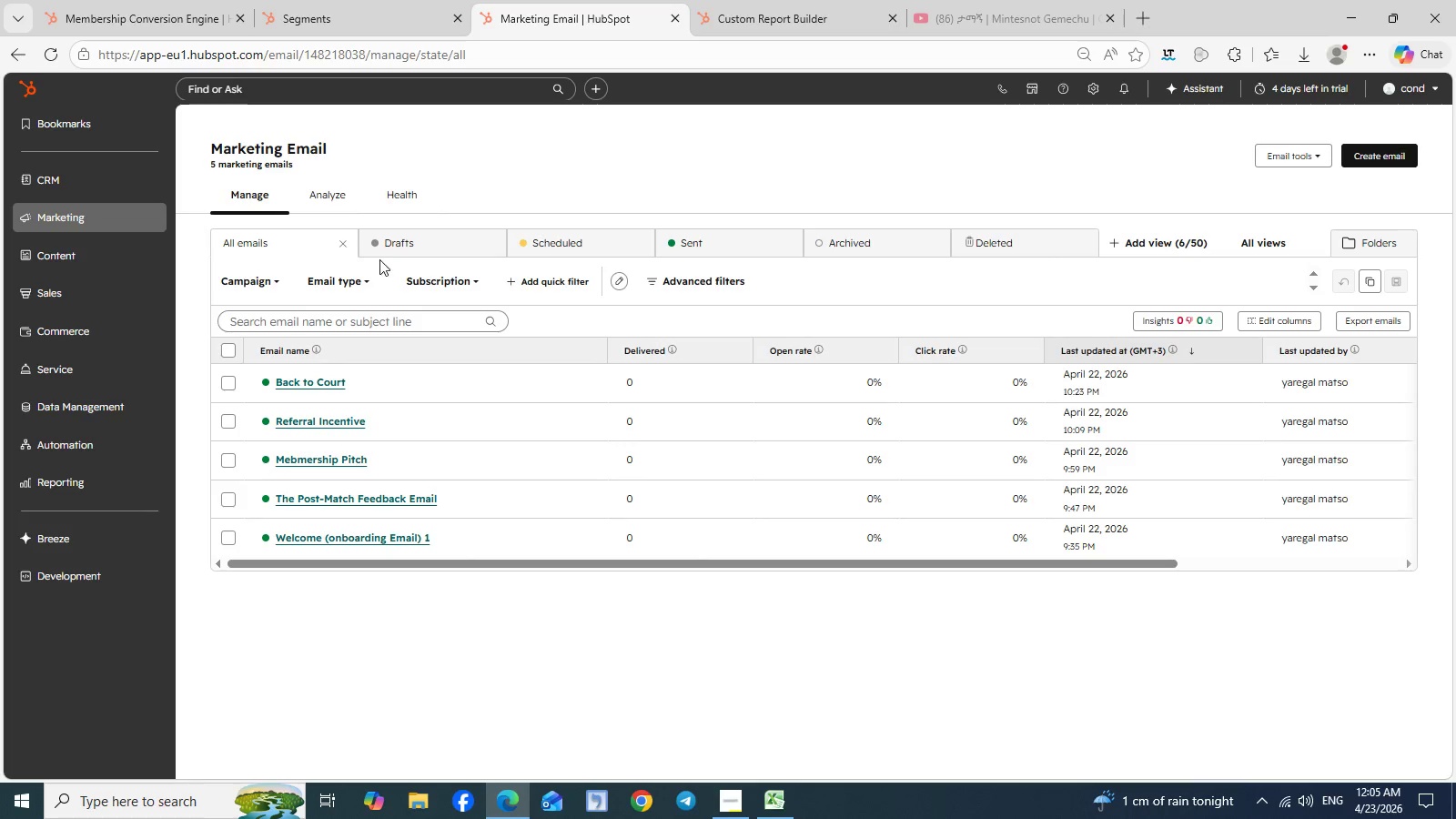 
left_click([365, 281])
 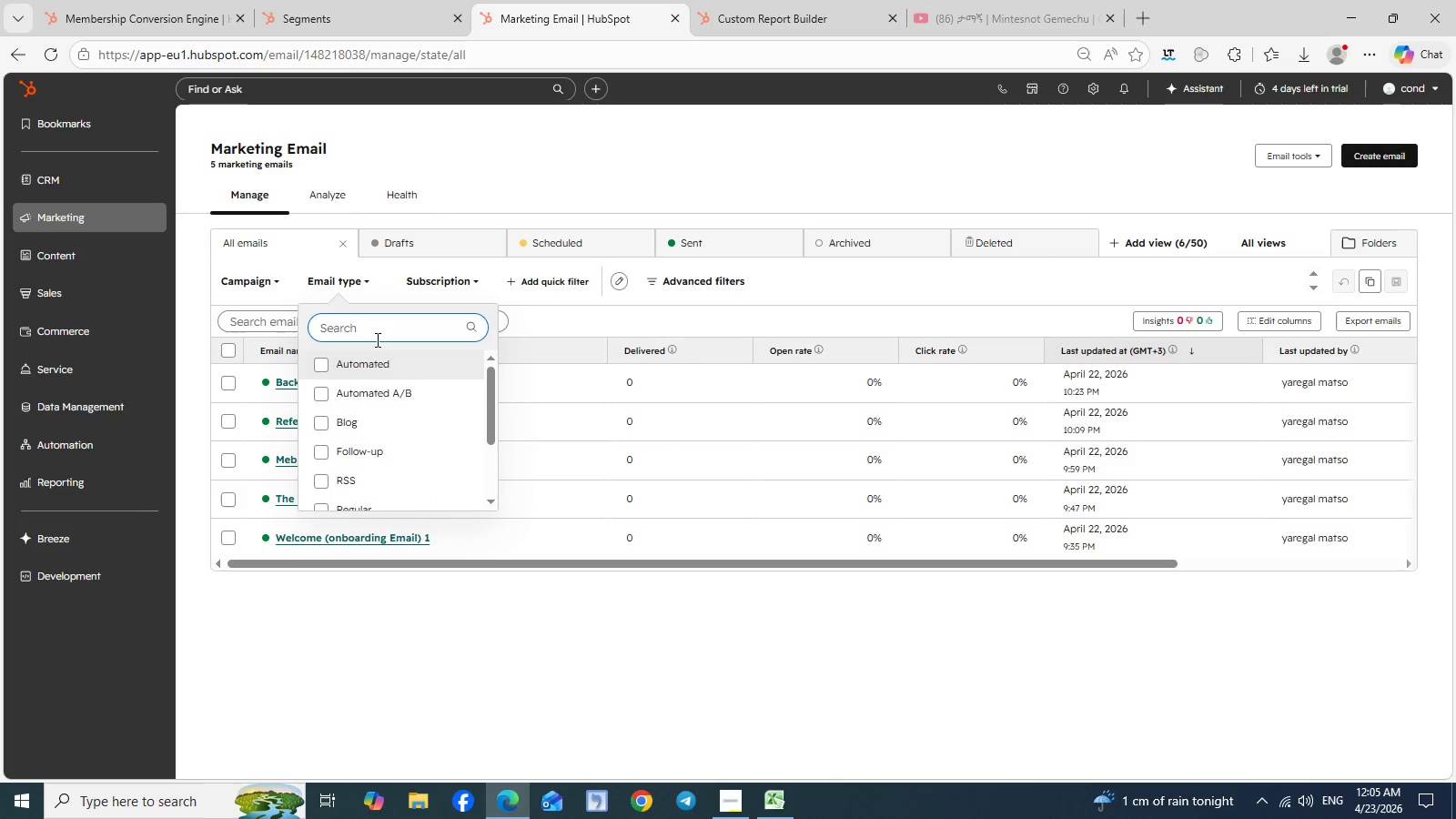 
scroll: coordinate [376, 414], scroll_direction: up, amount: 8.0
 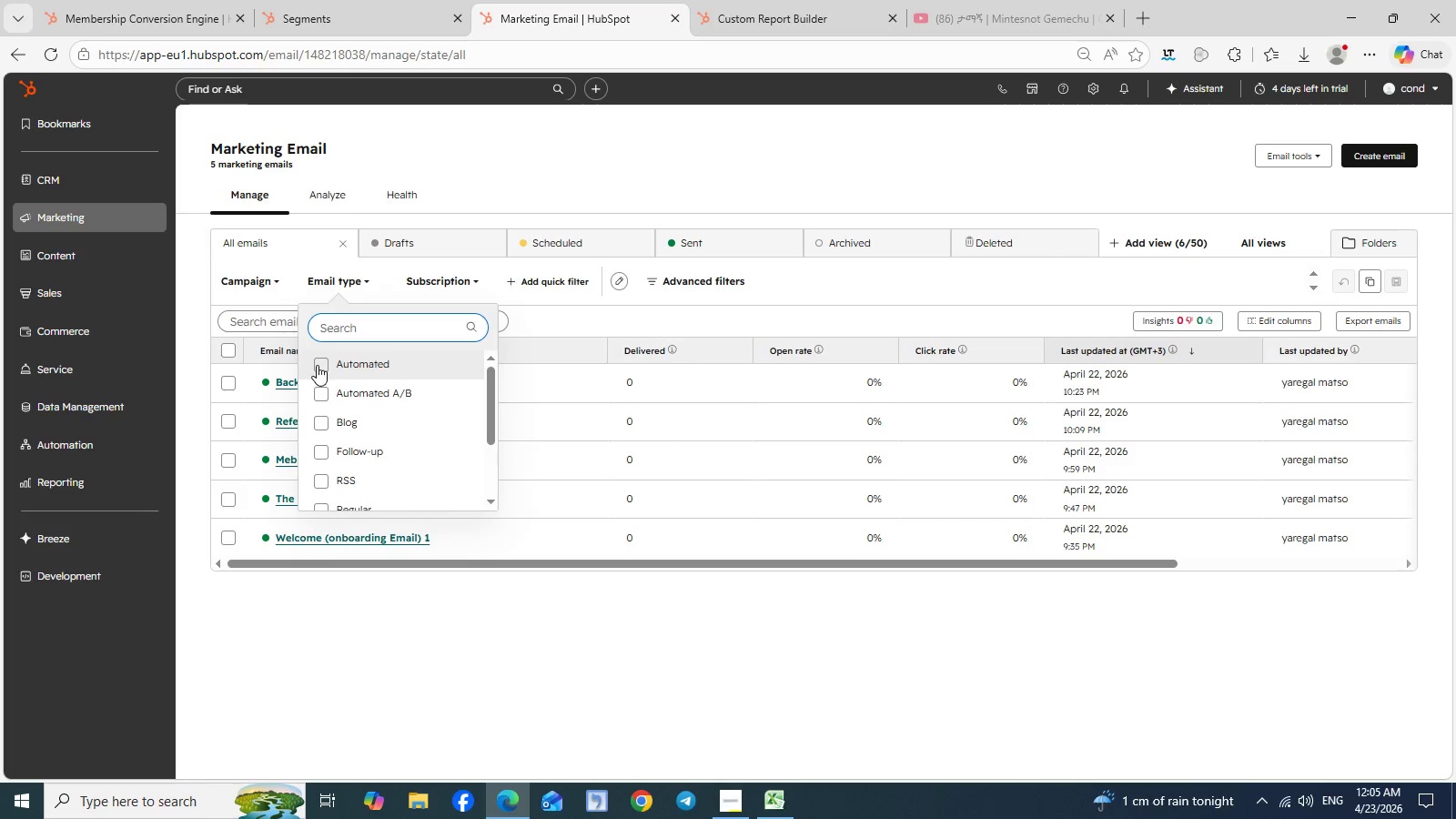 
left_click([317, 365])
 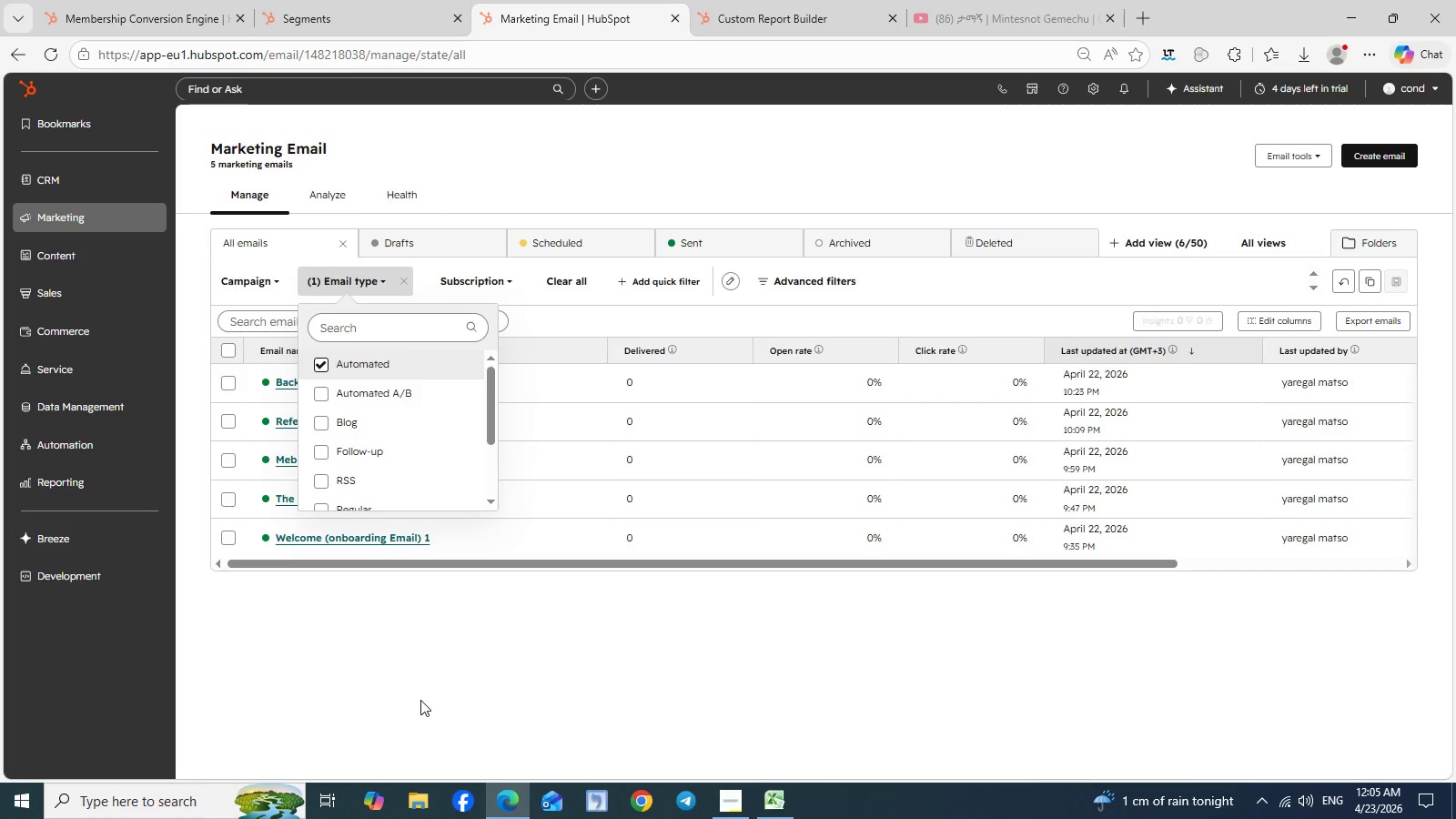 
left_click([420, 700])
 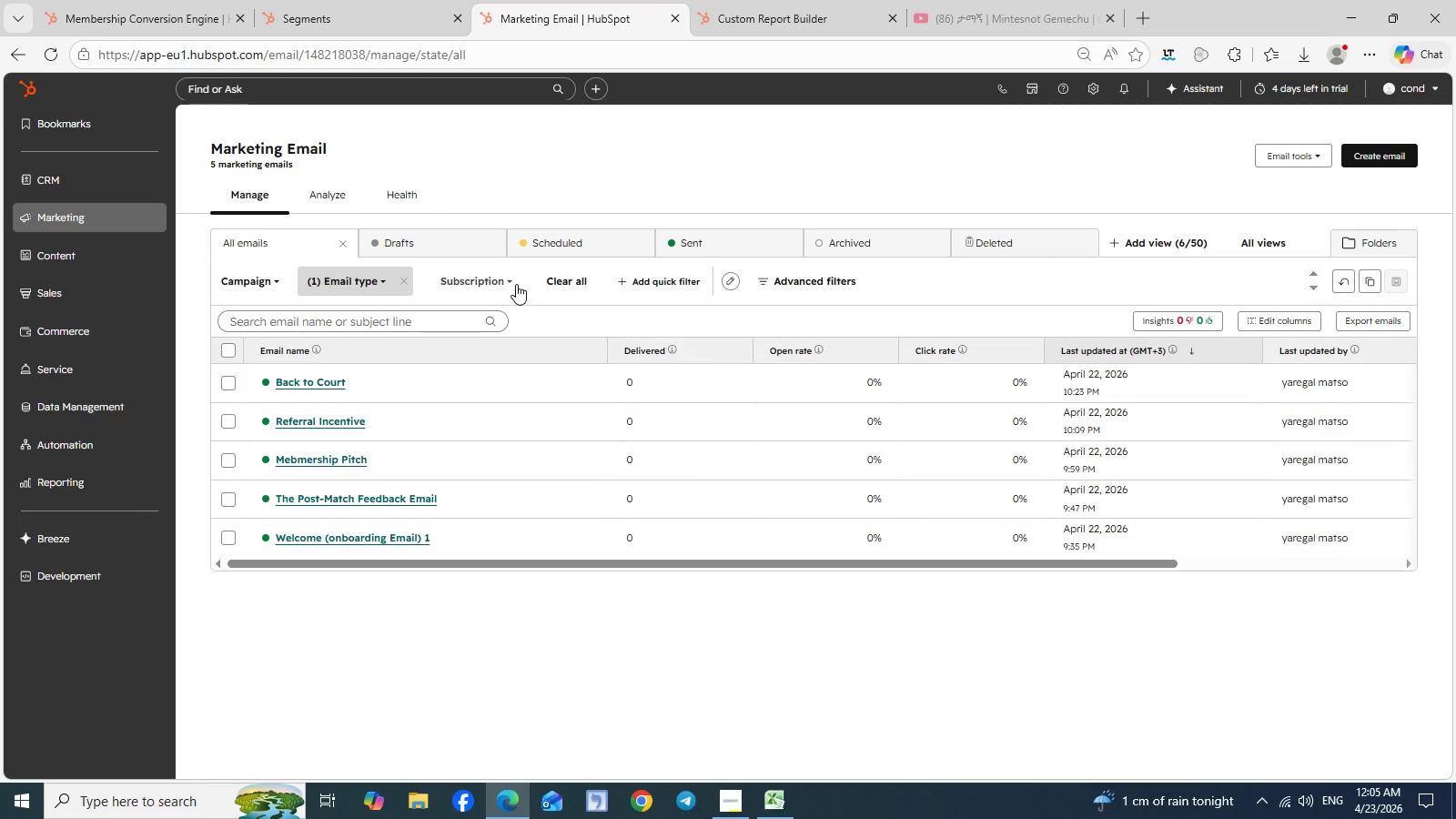 
left_click([511, 278])
 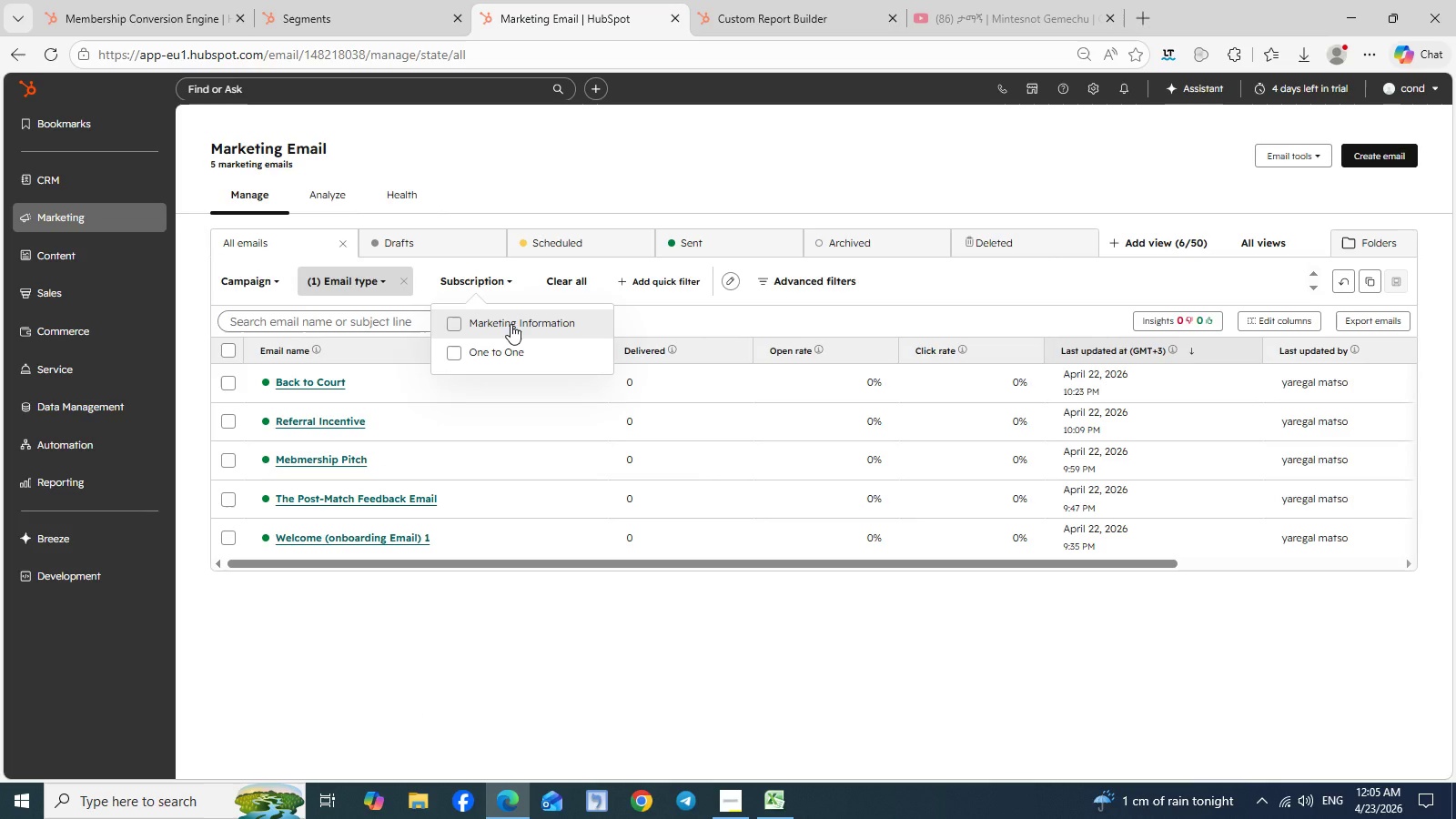 
left_click([511, 324])
 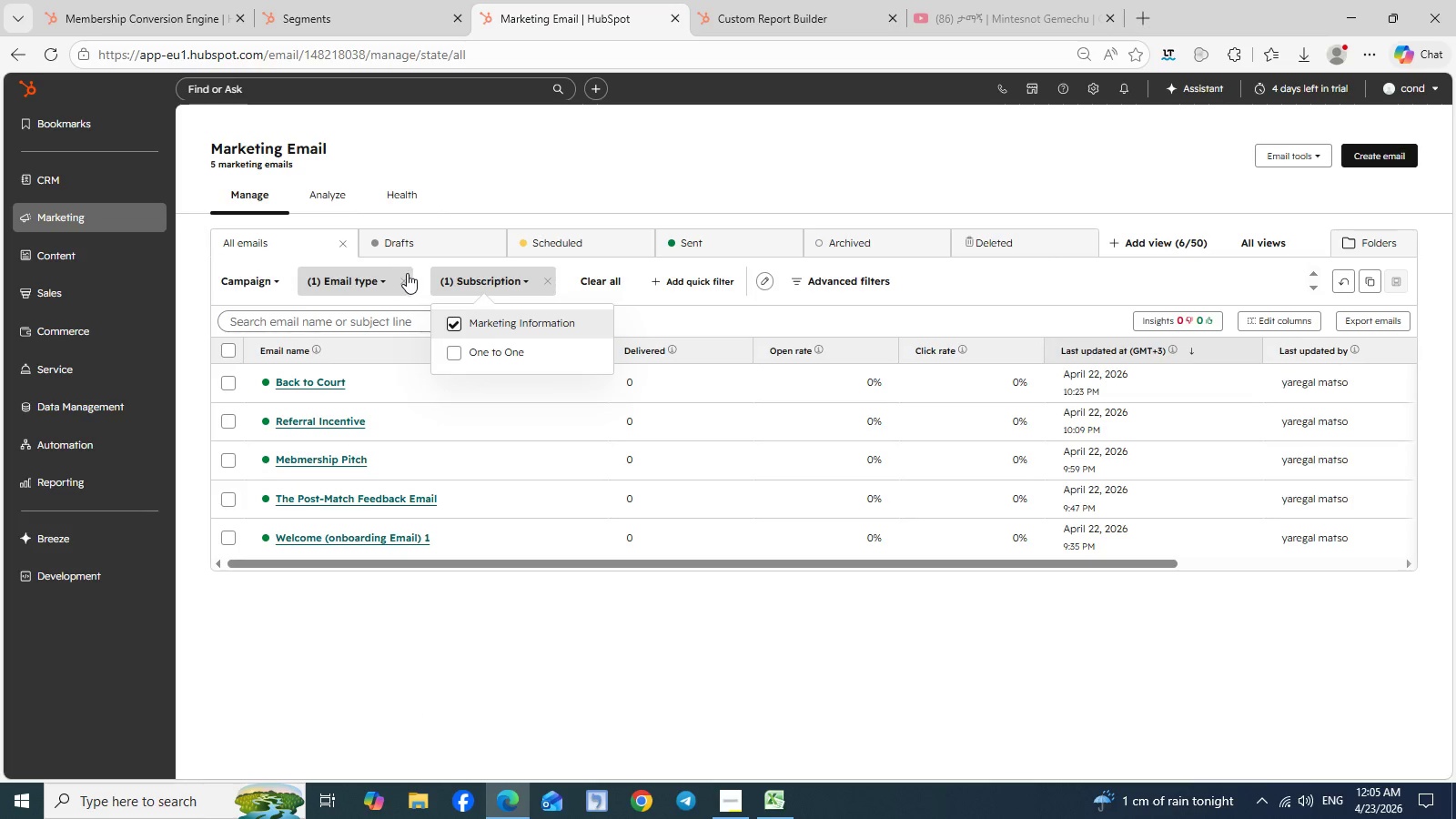 
left_click([403, 277])
 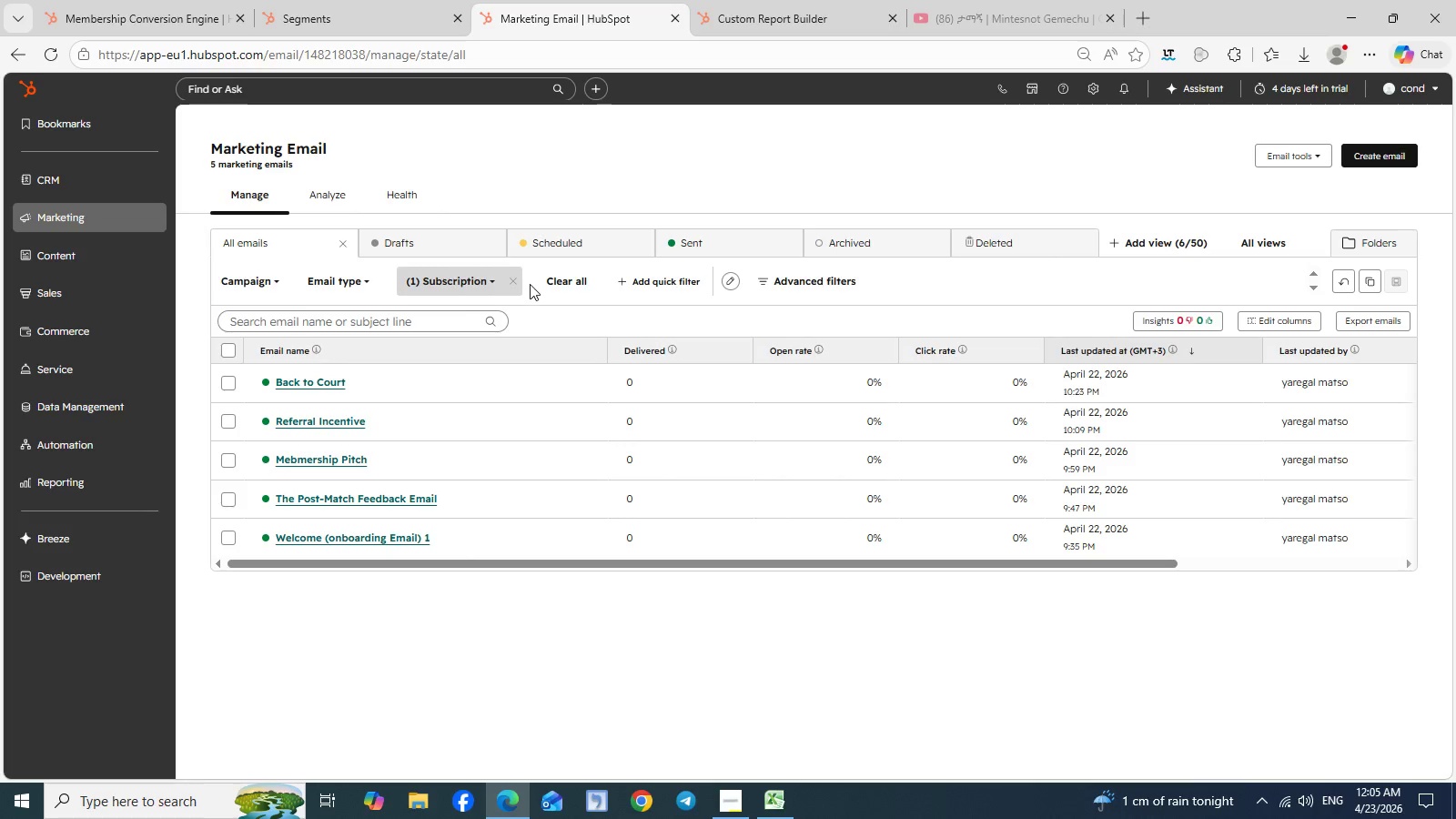 
left_click([511, 284])
 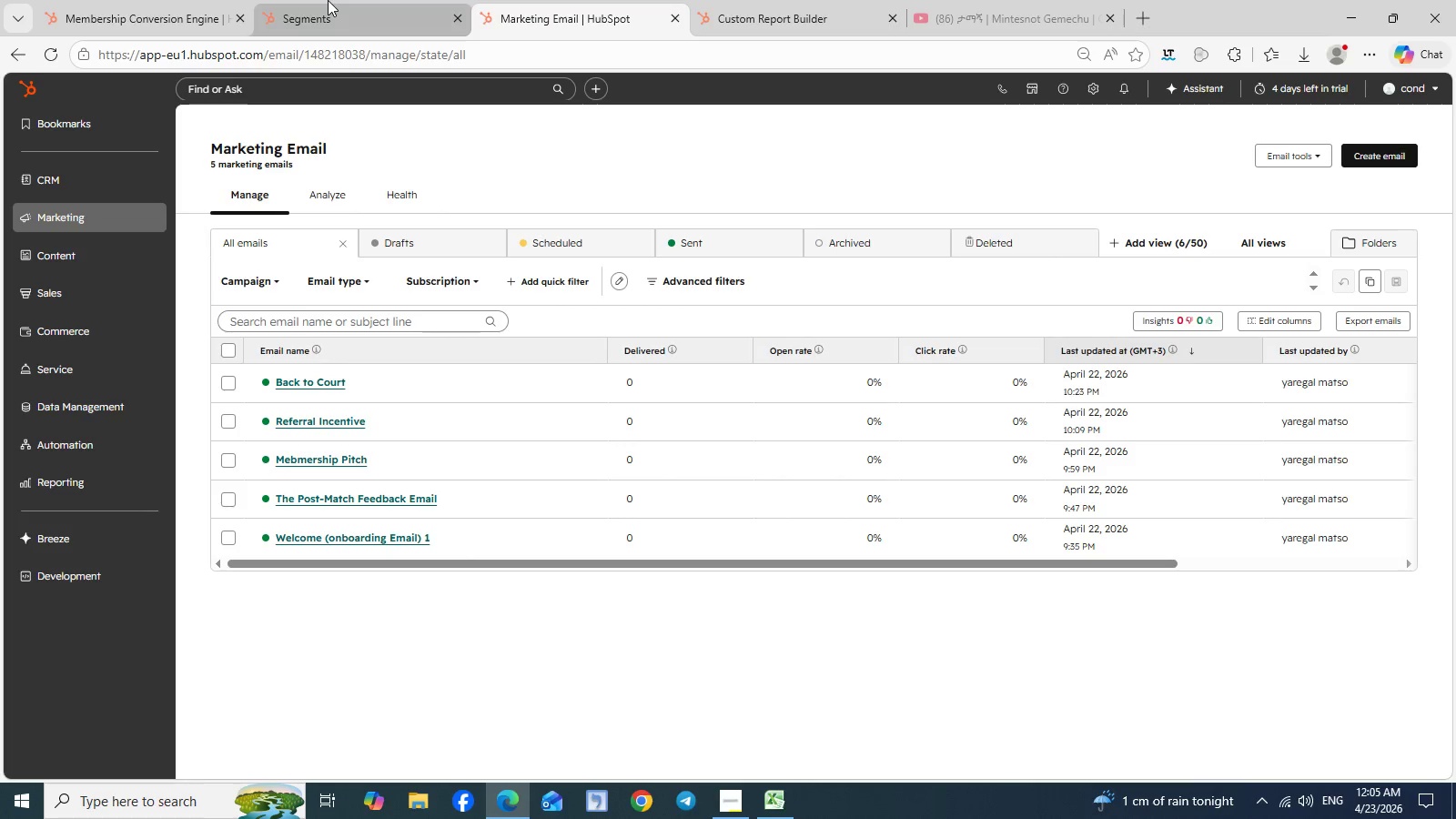 
wait(7.7)
 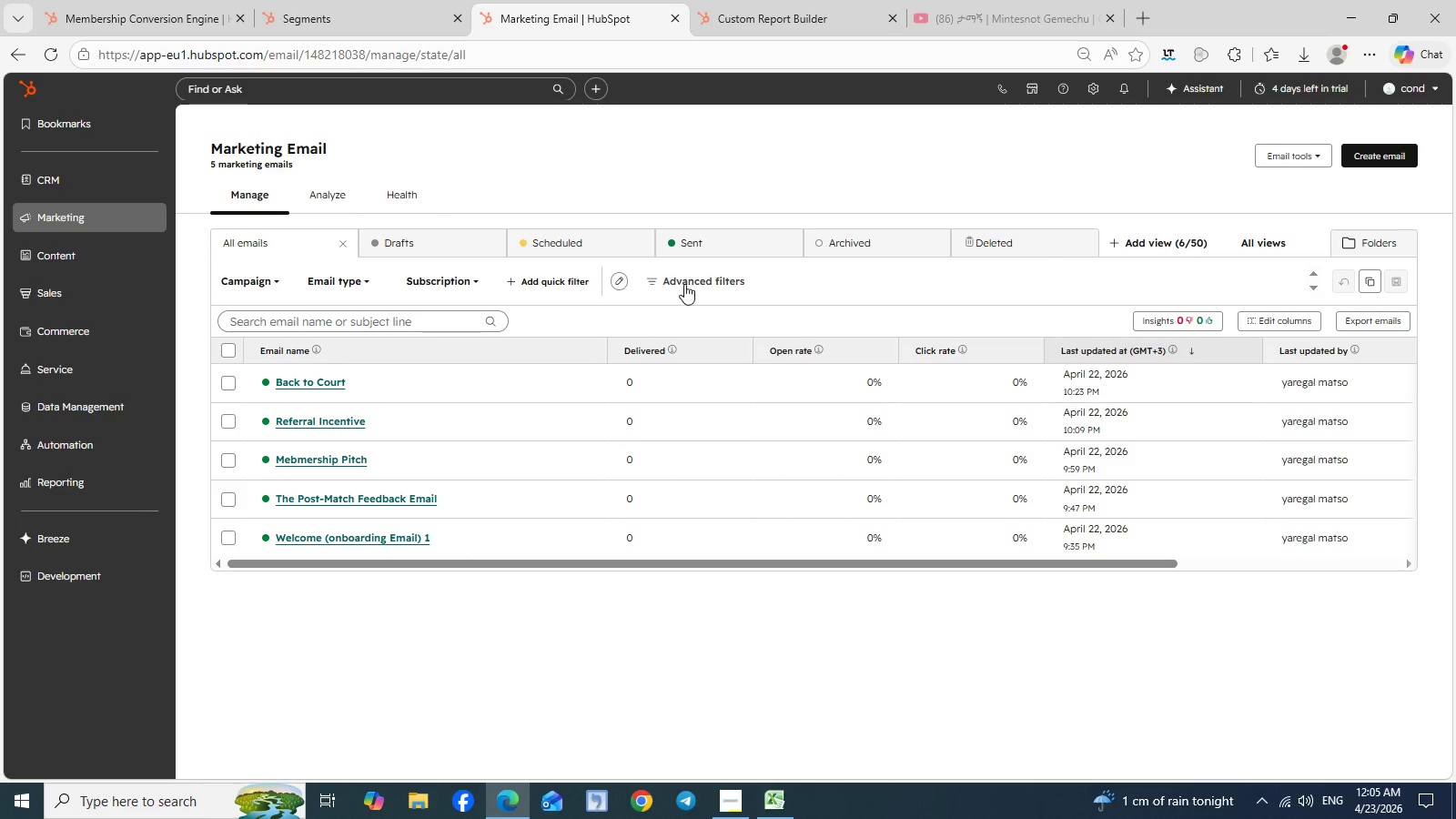 
left_click([758, 12])
 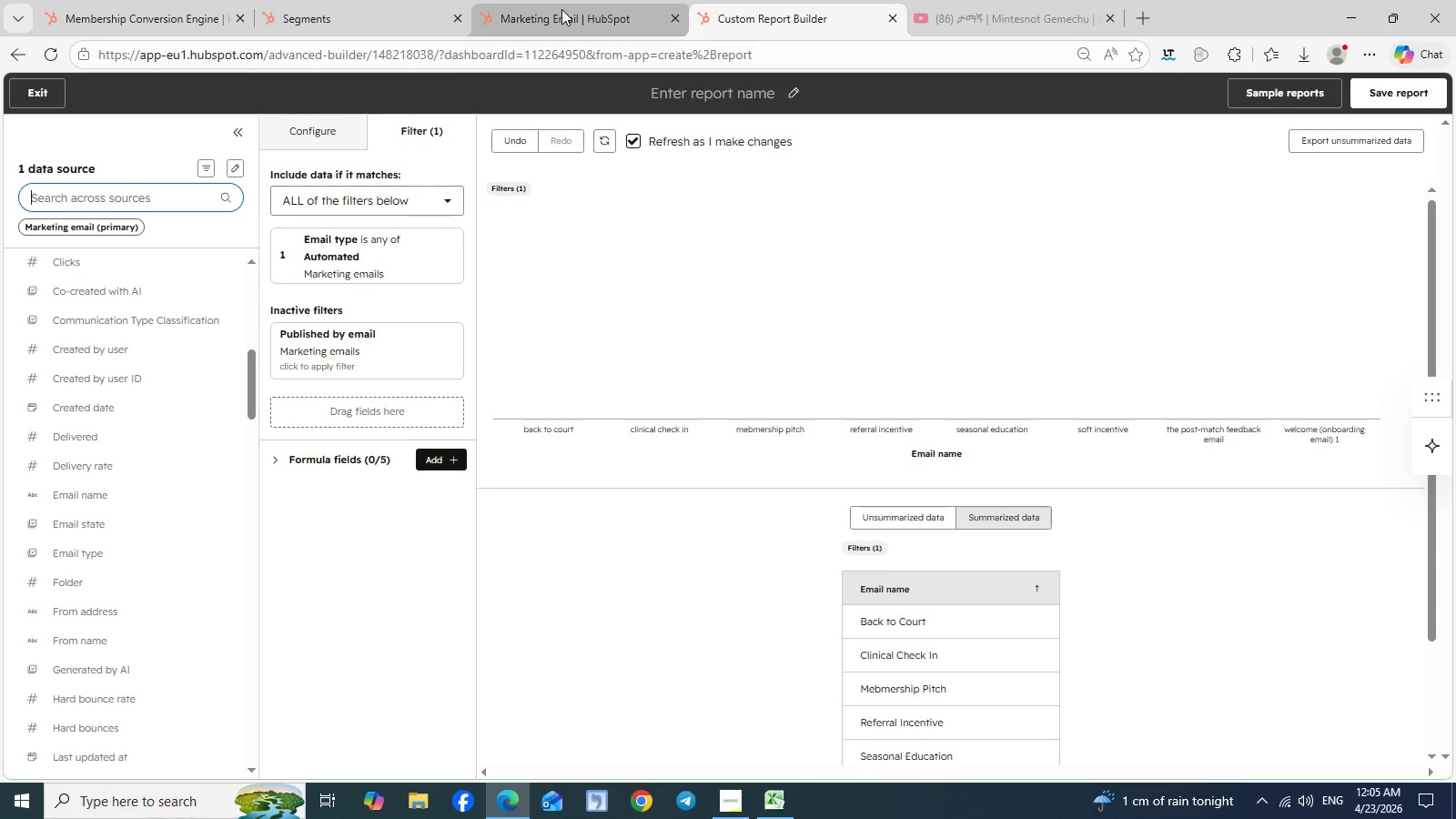 
left_click([561, 9])
 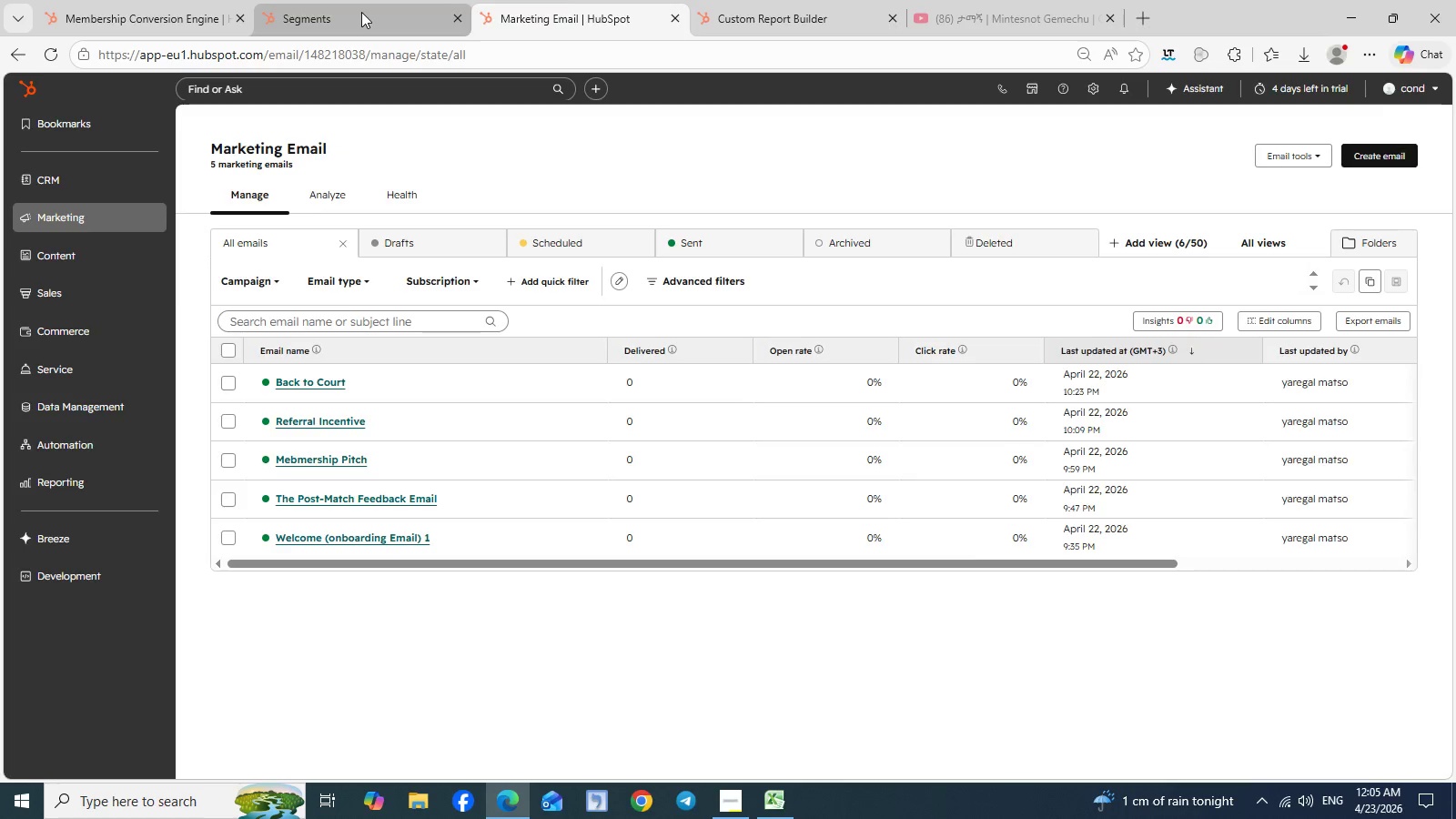 
left_click([361, 12])
 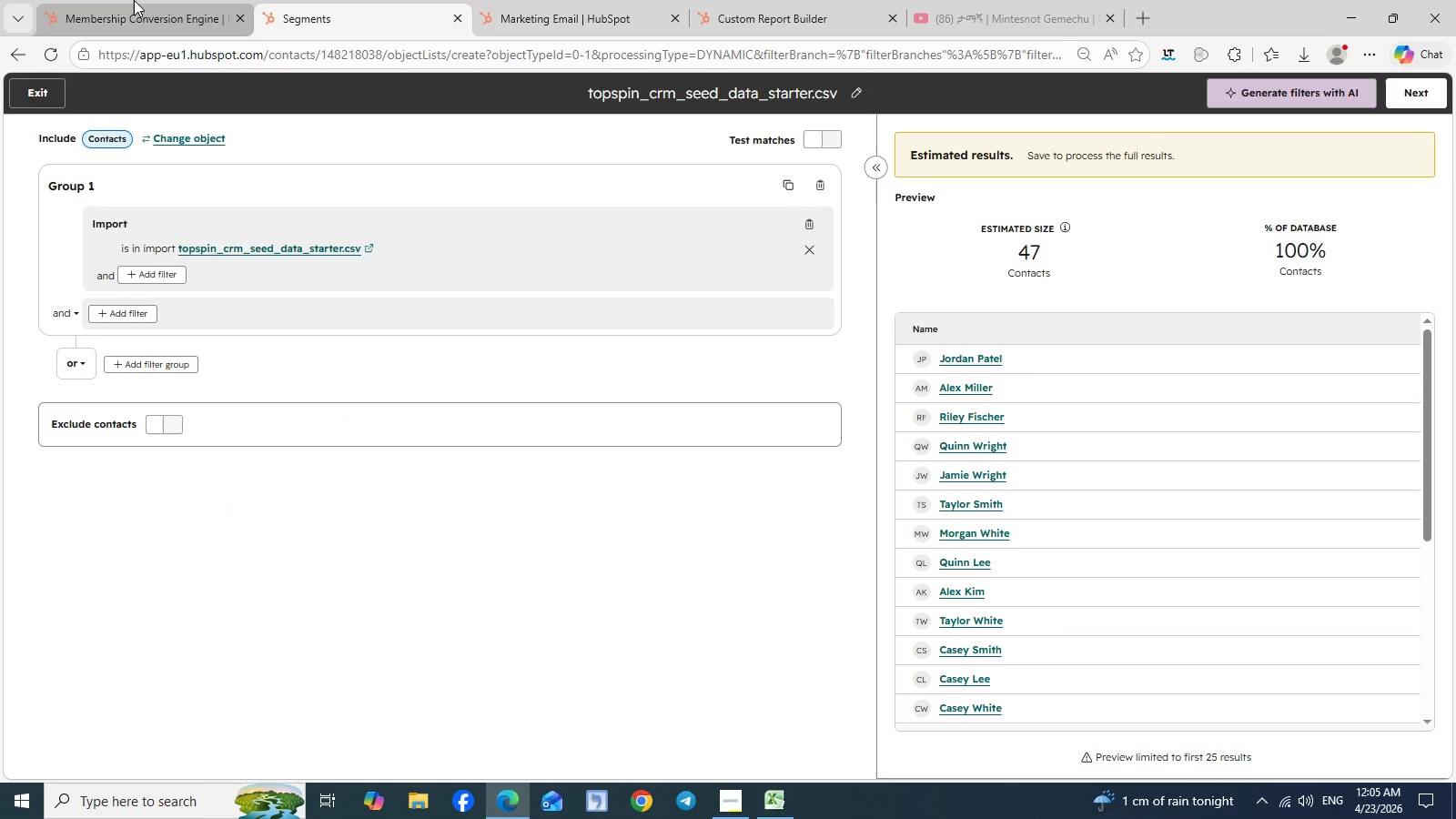 
left_click([134, 0])
 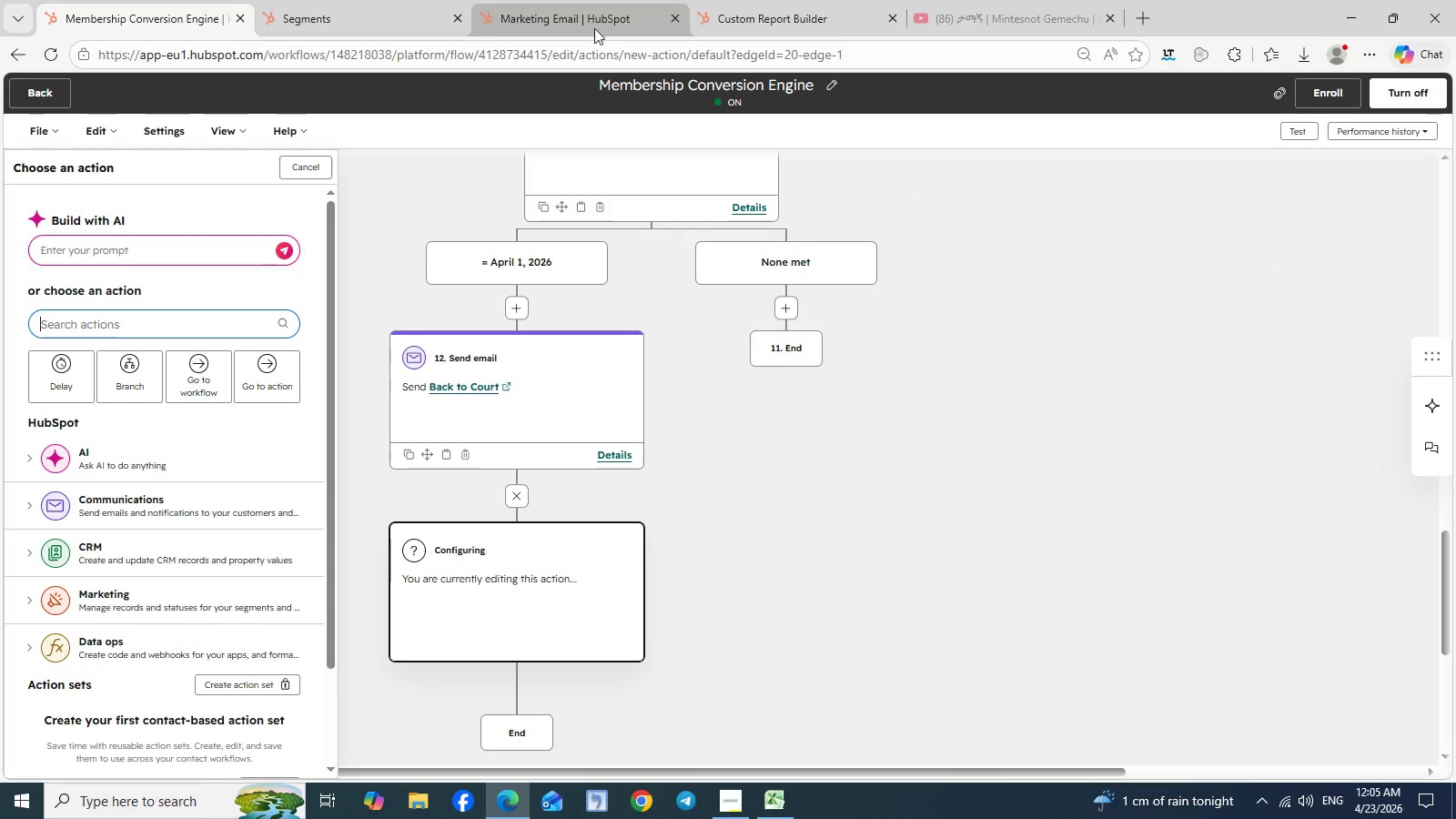 
left_click([592, 12])
 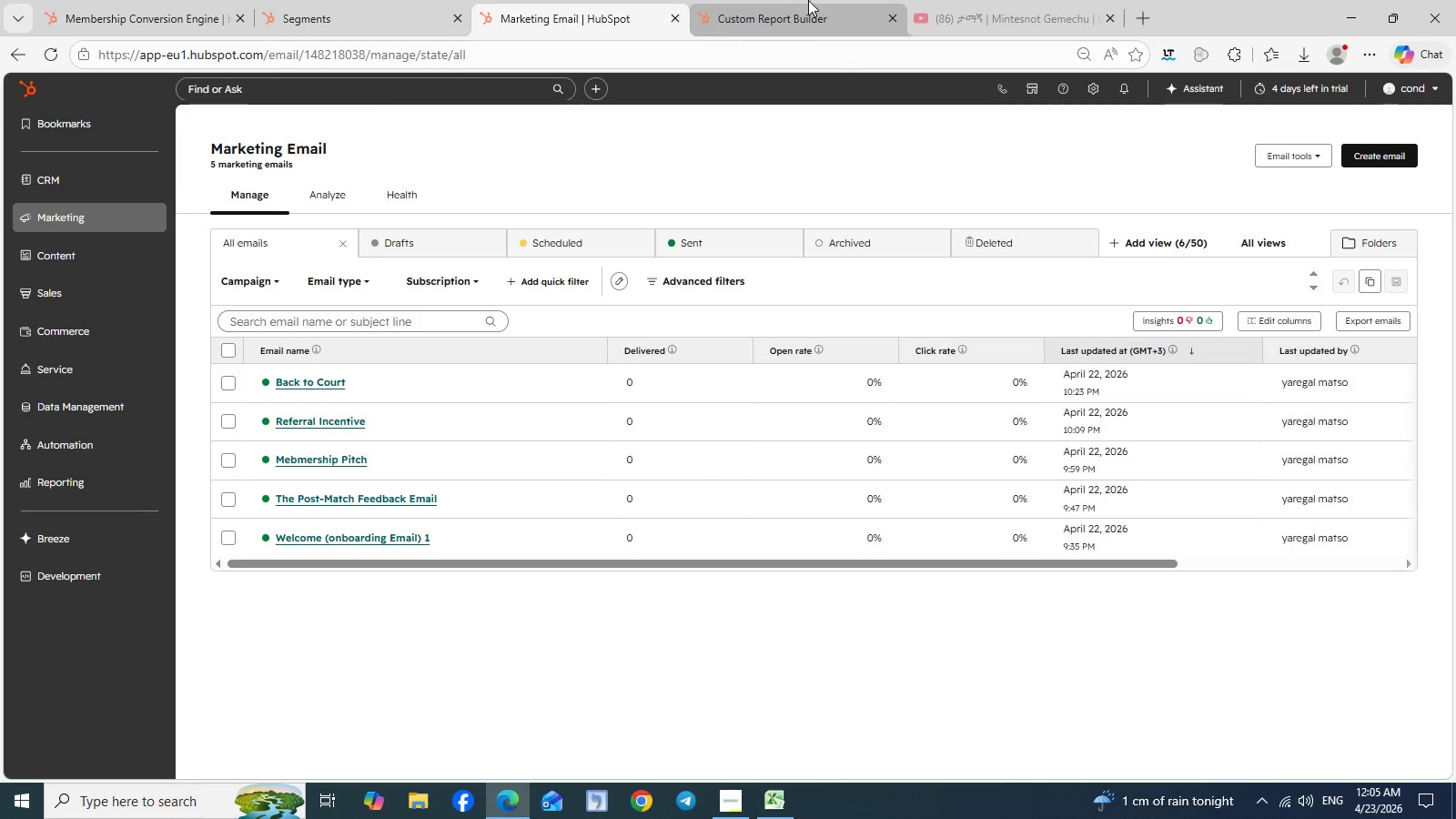 
left_click([793, 2])
 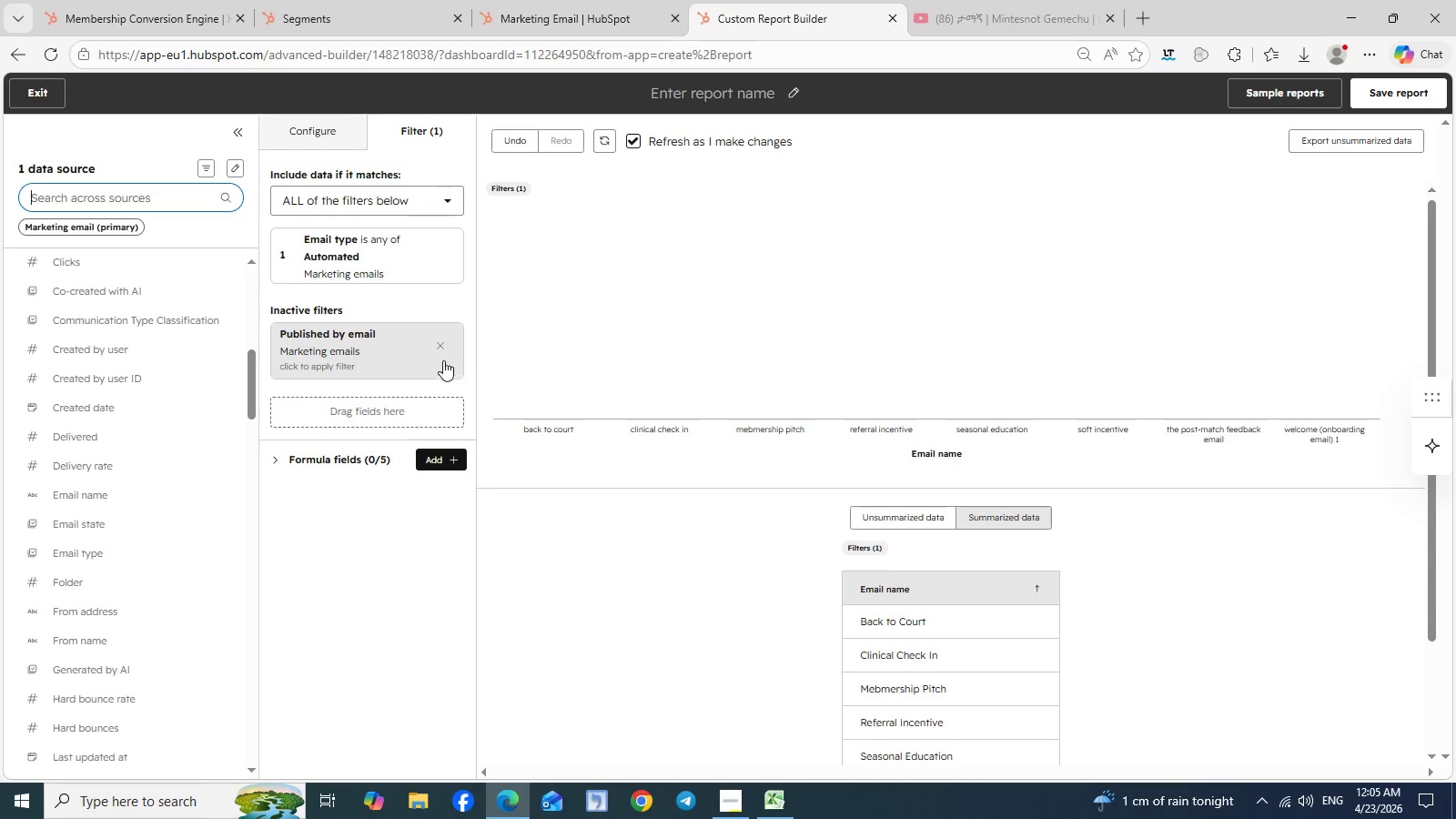 
left_click([442, 349])
 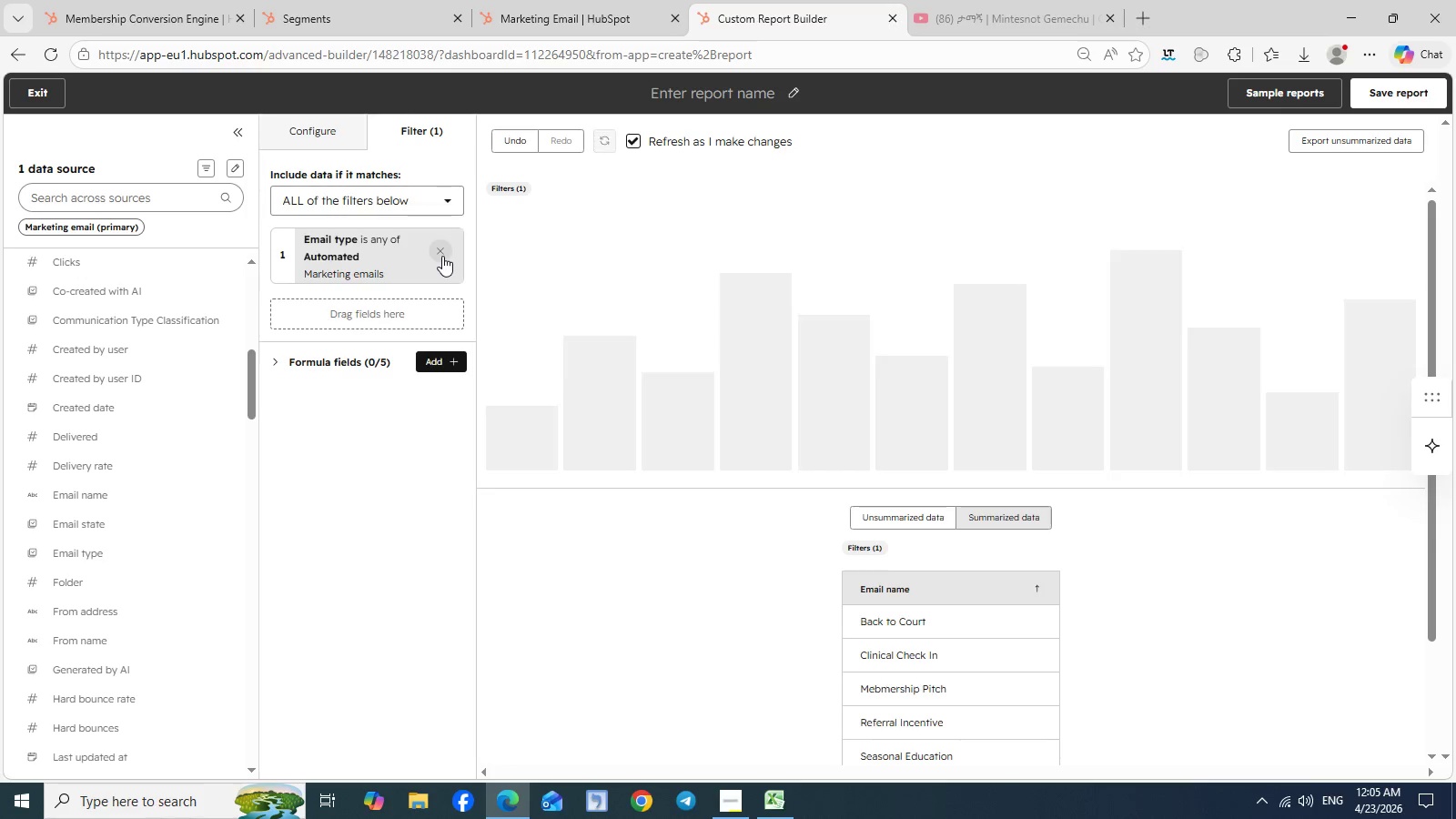 
left_click([442, 256])
 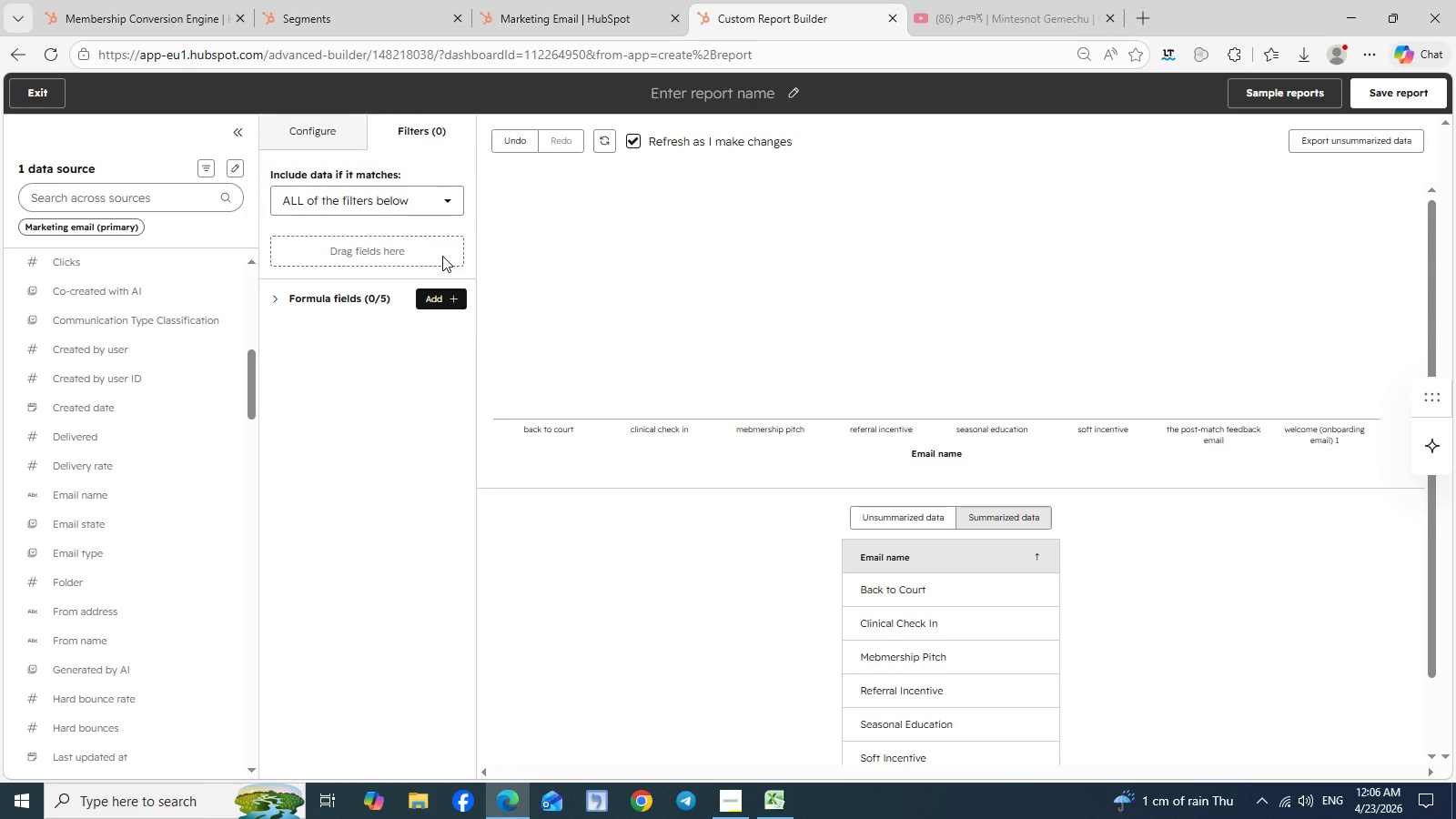 
wait(7.98)
 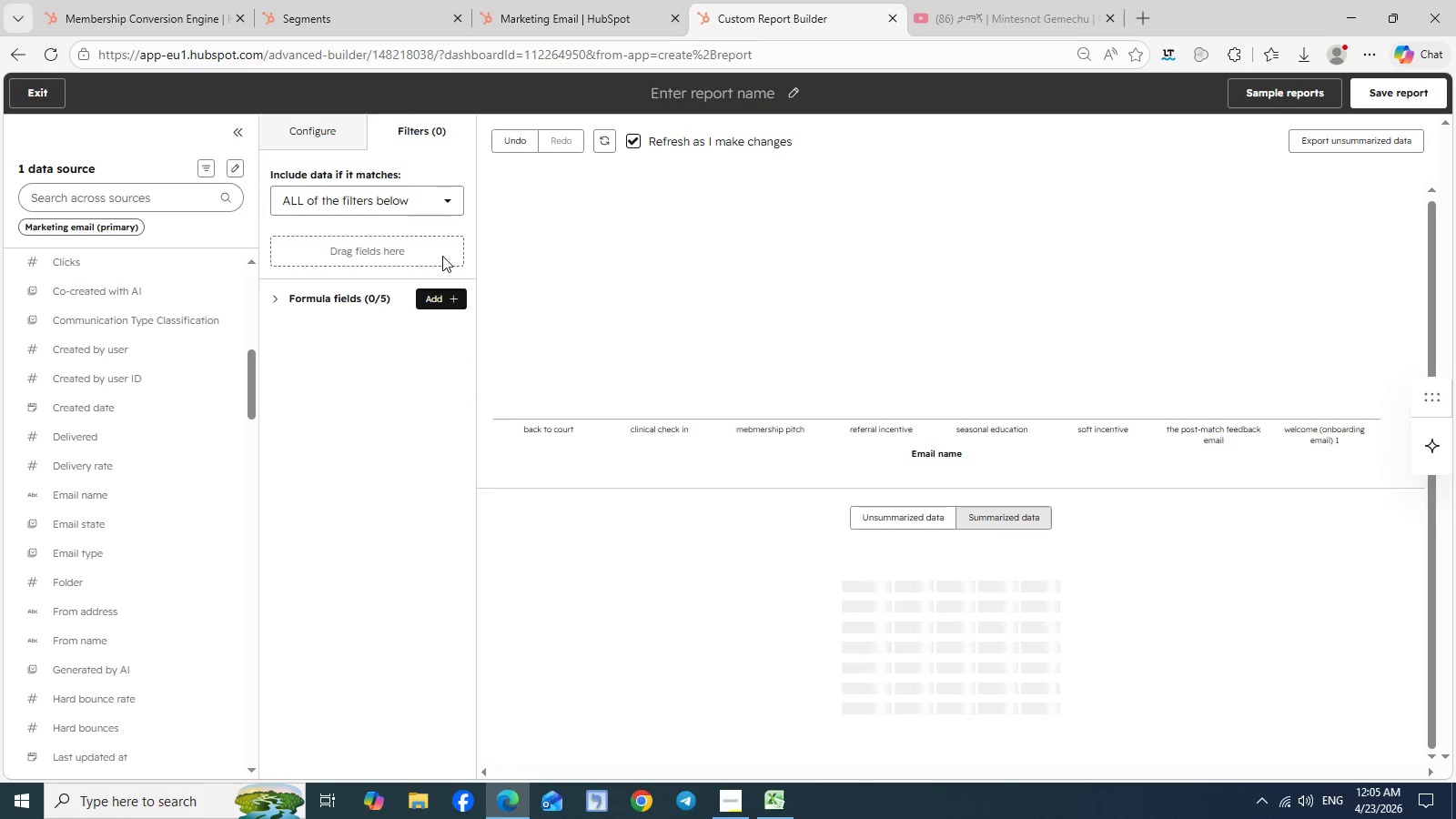 
left_click([161, 198])
 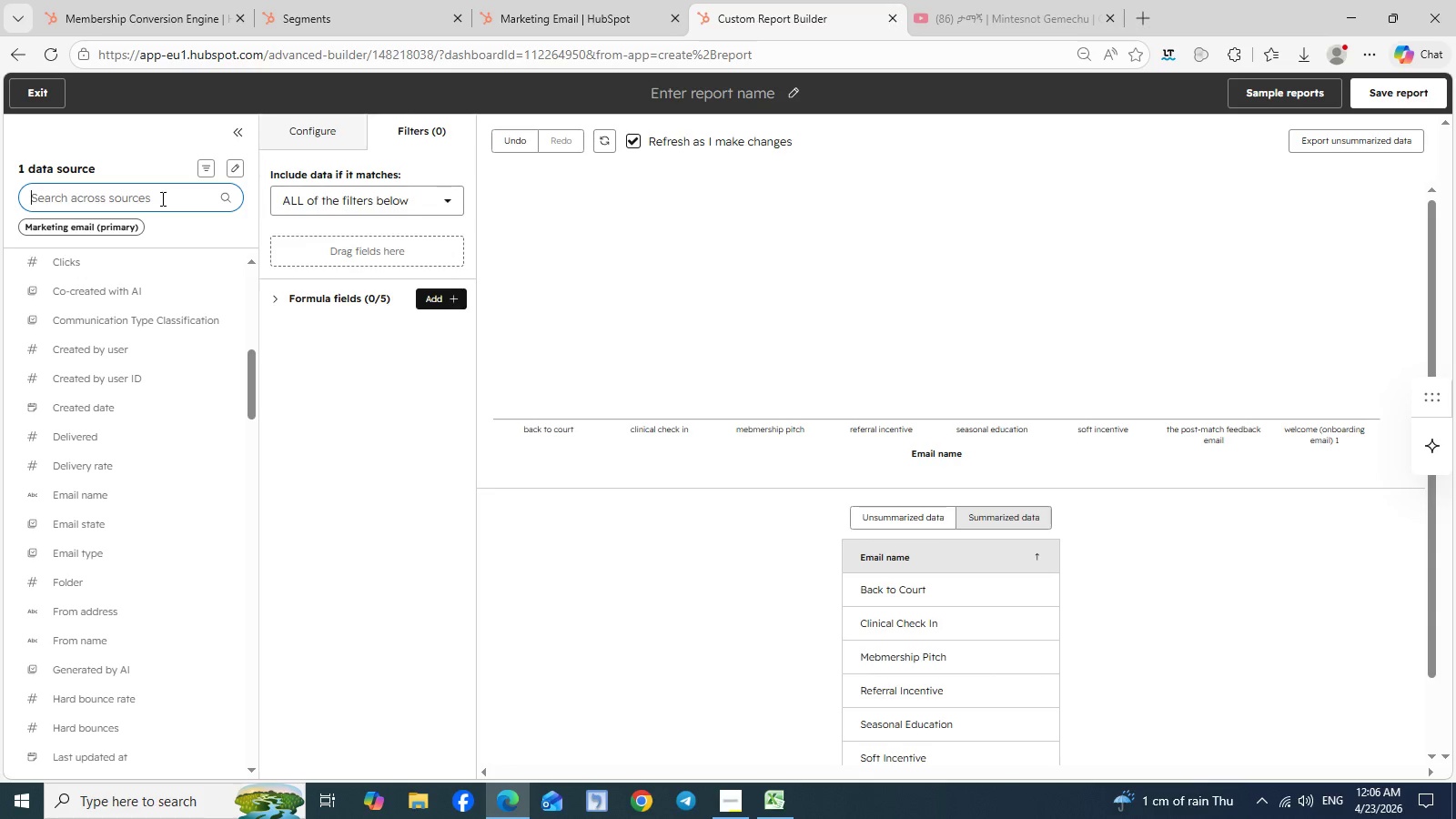 
type(subsc)
 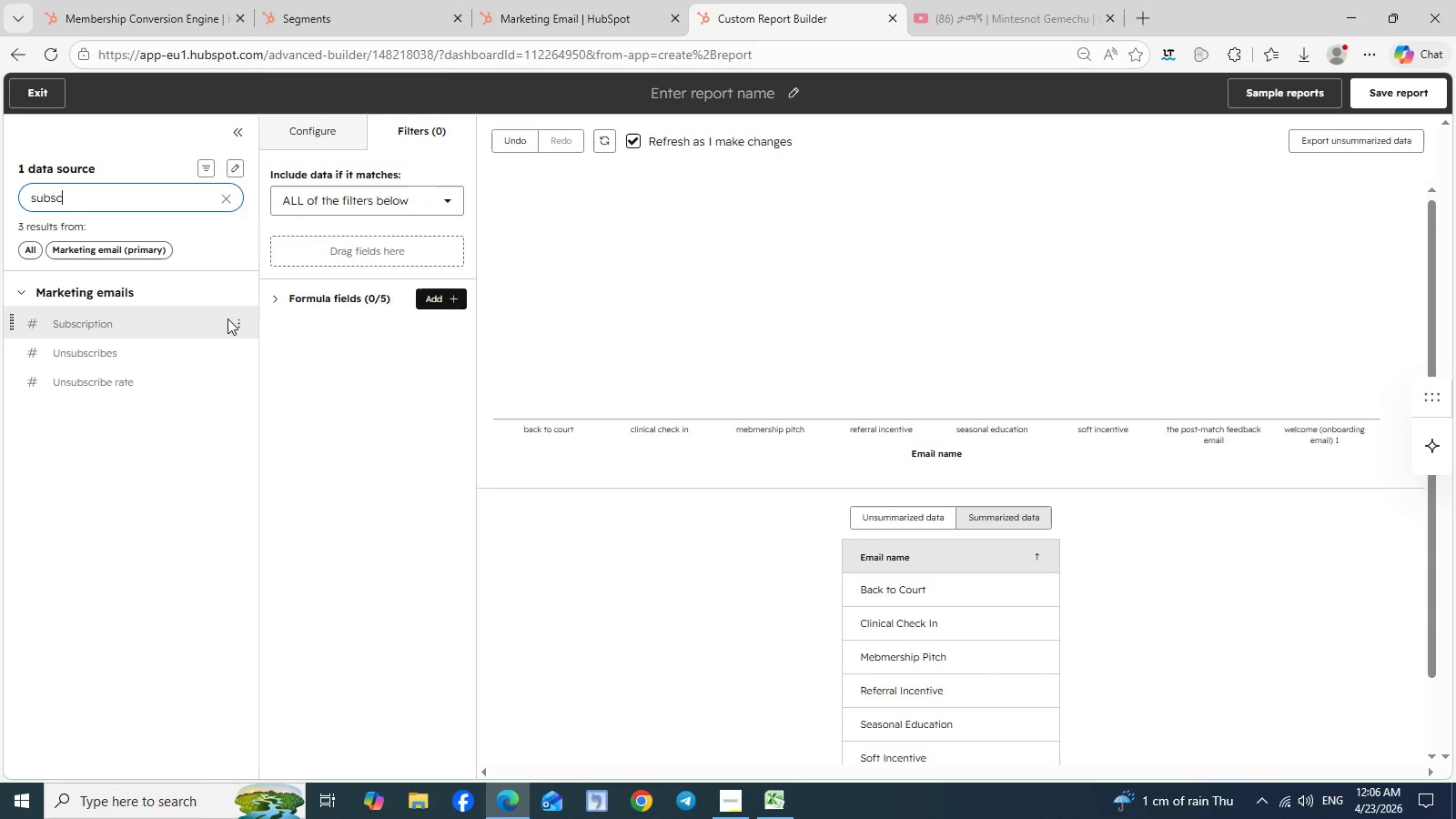 
left_click([240, 318])
 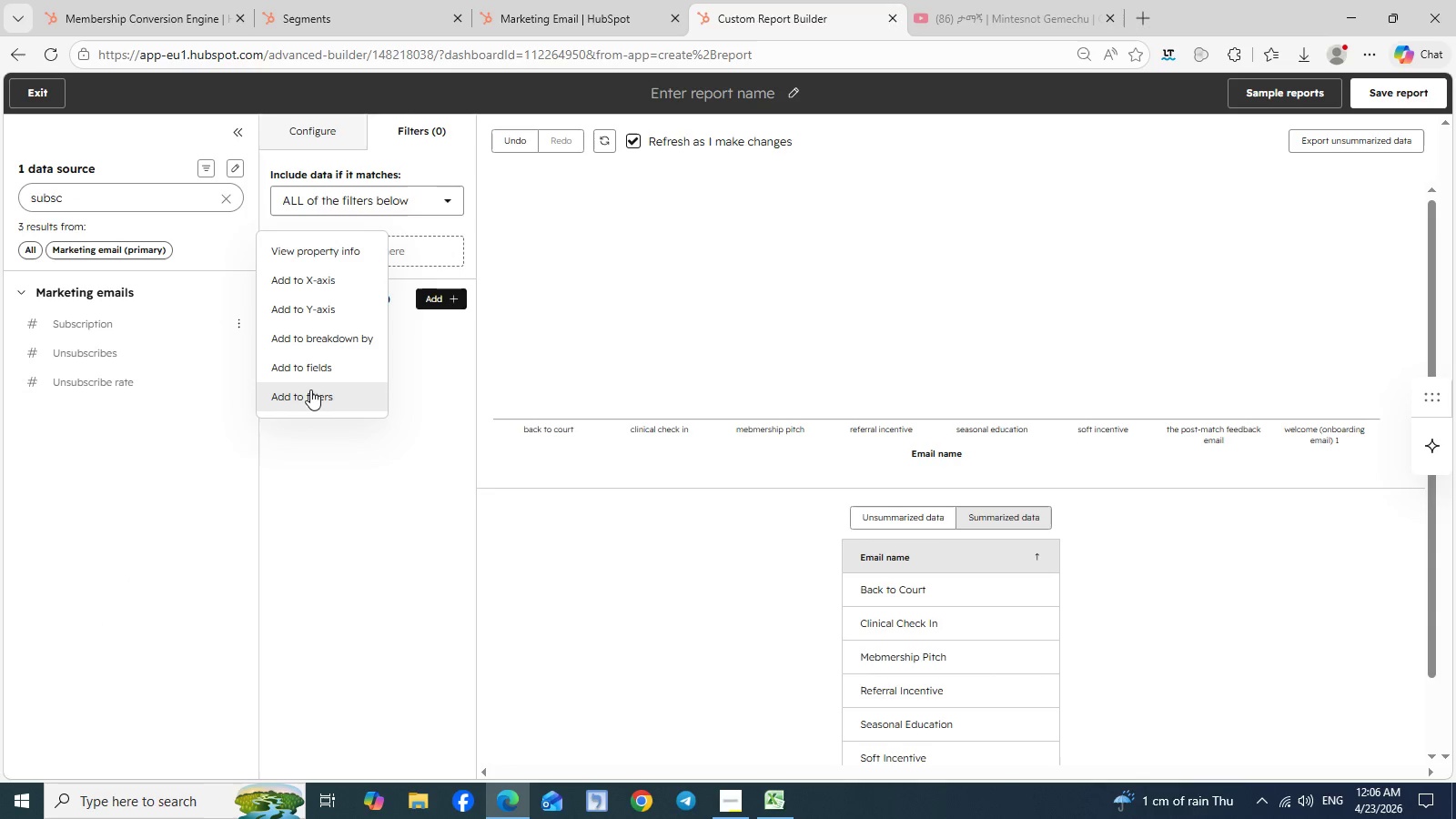 
left_click([310, 389])
 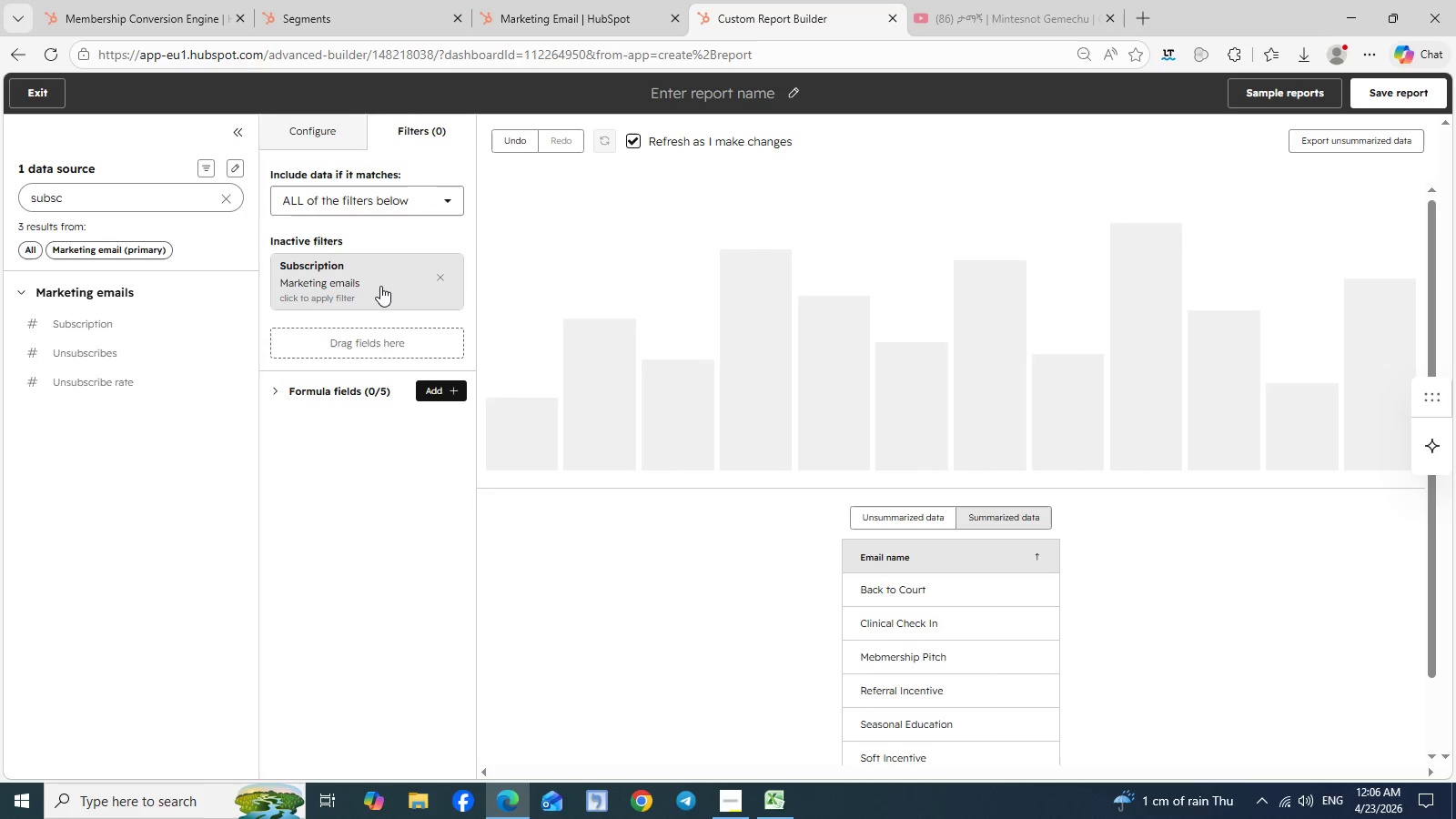 
wait(5.7)
 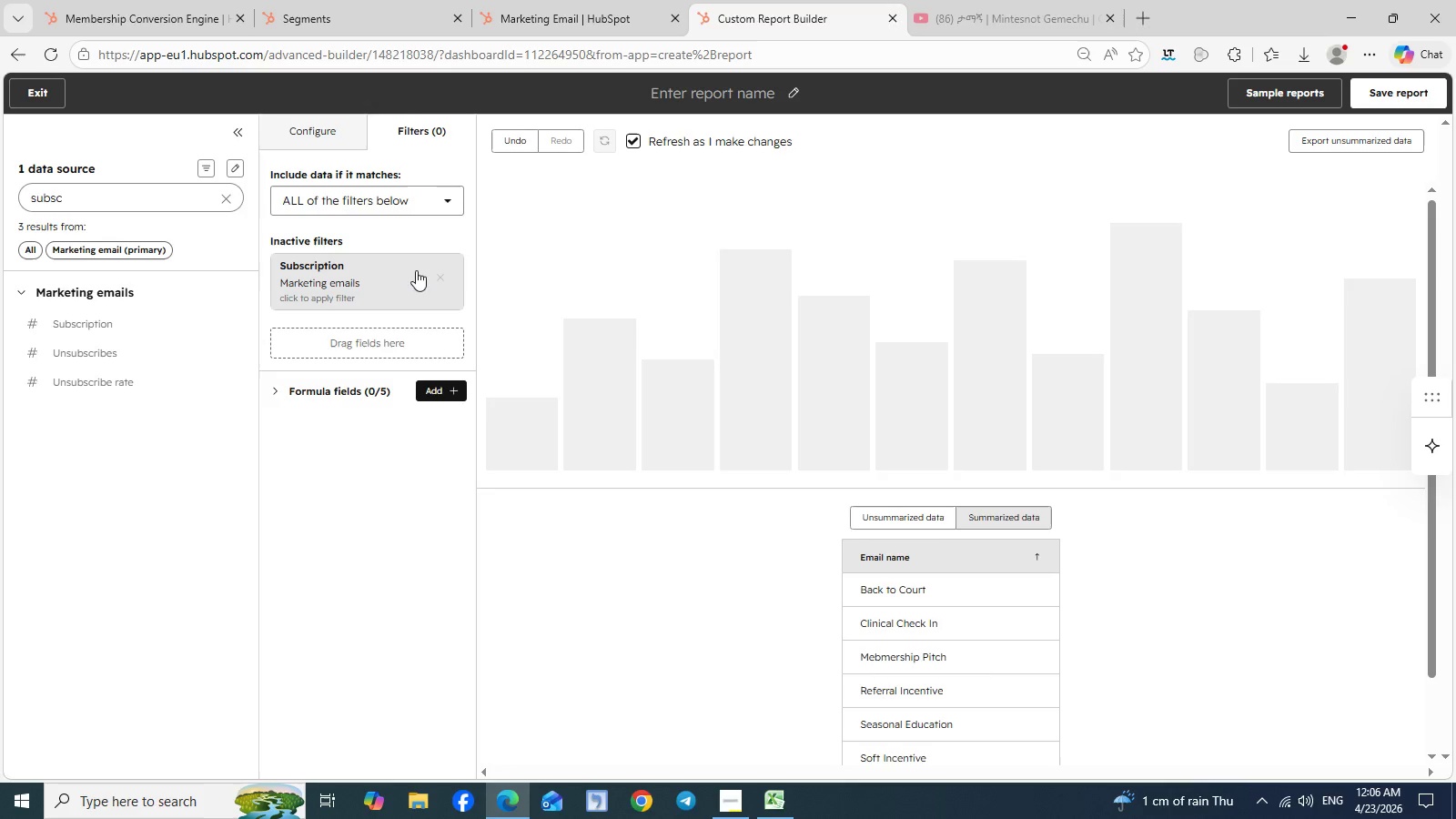 
left_click([380, 286])
 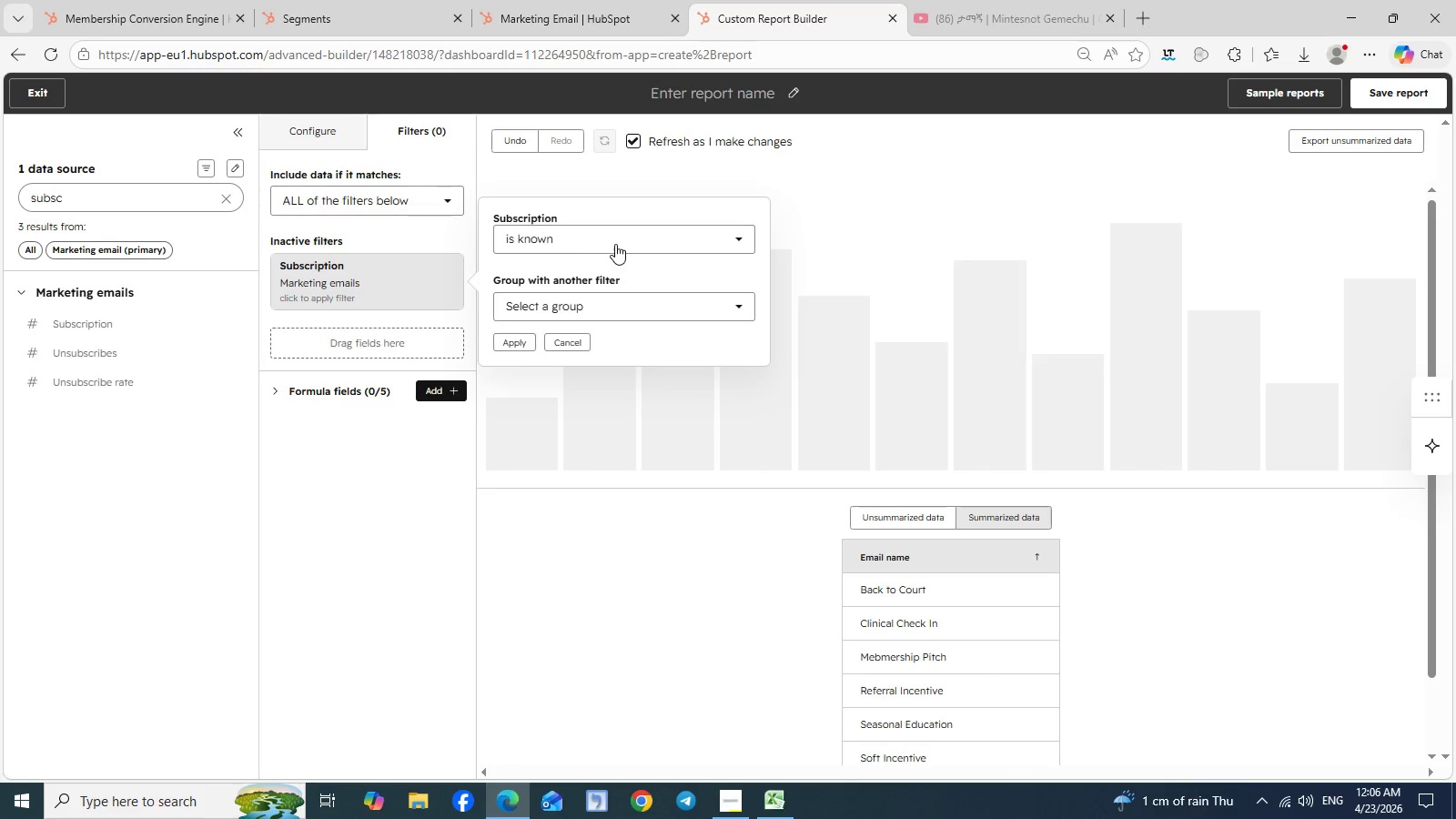 
left_click([615, 244])
 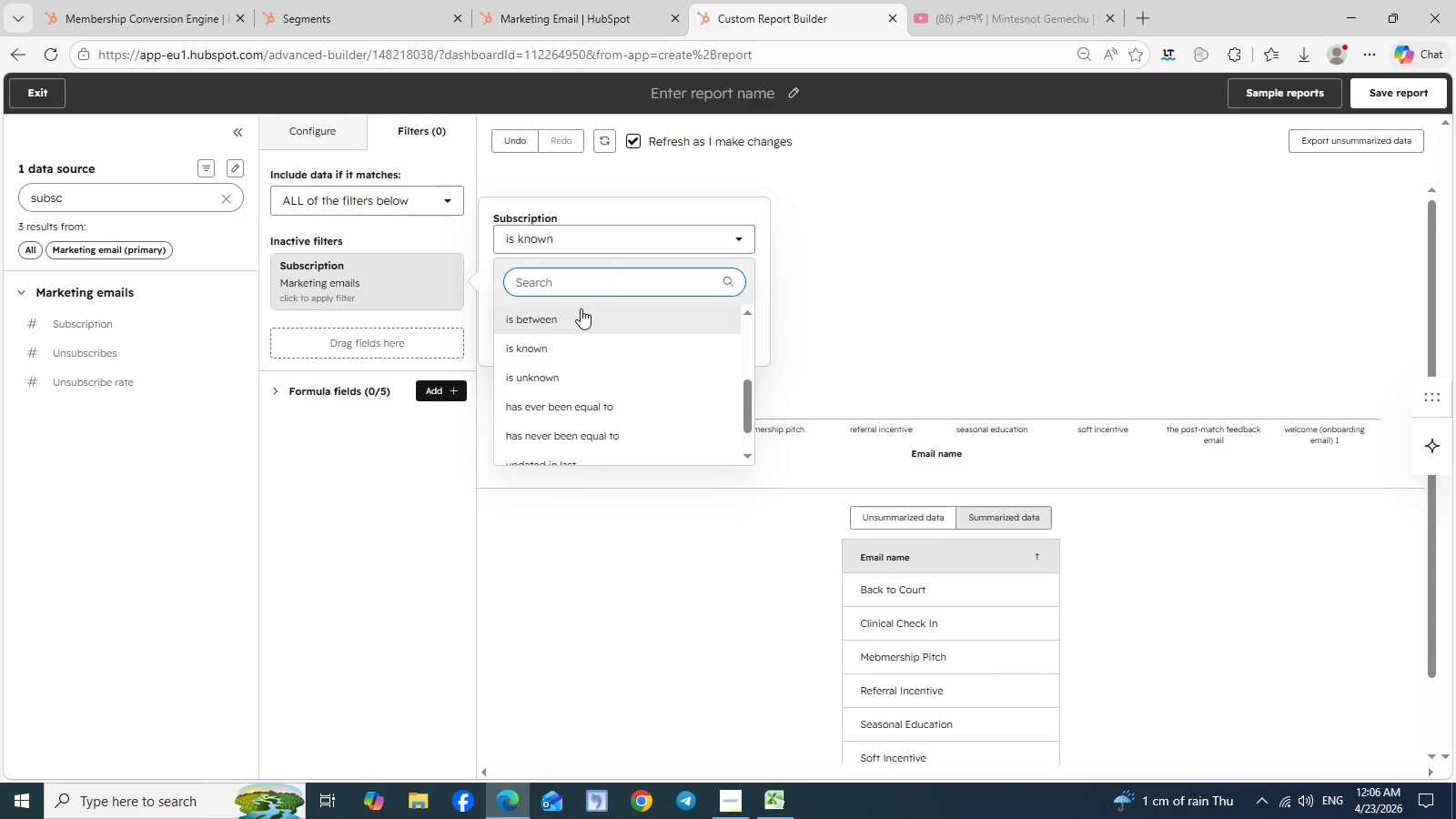 
scroll: coordinate [581, 308], scroll_direction: up, amount: 8.0
 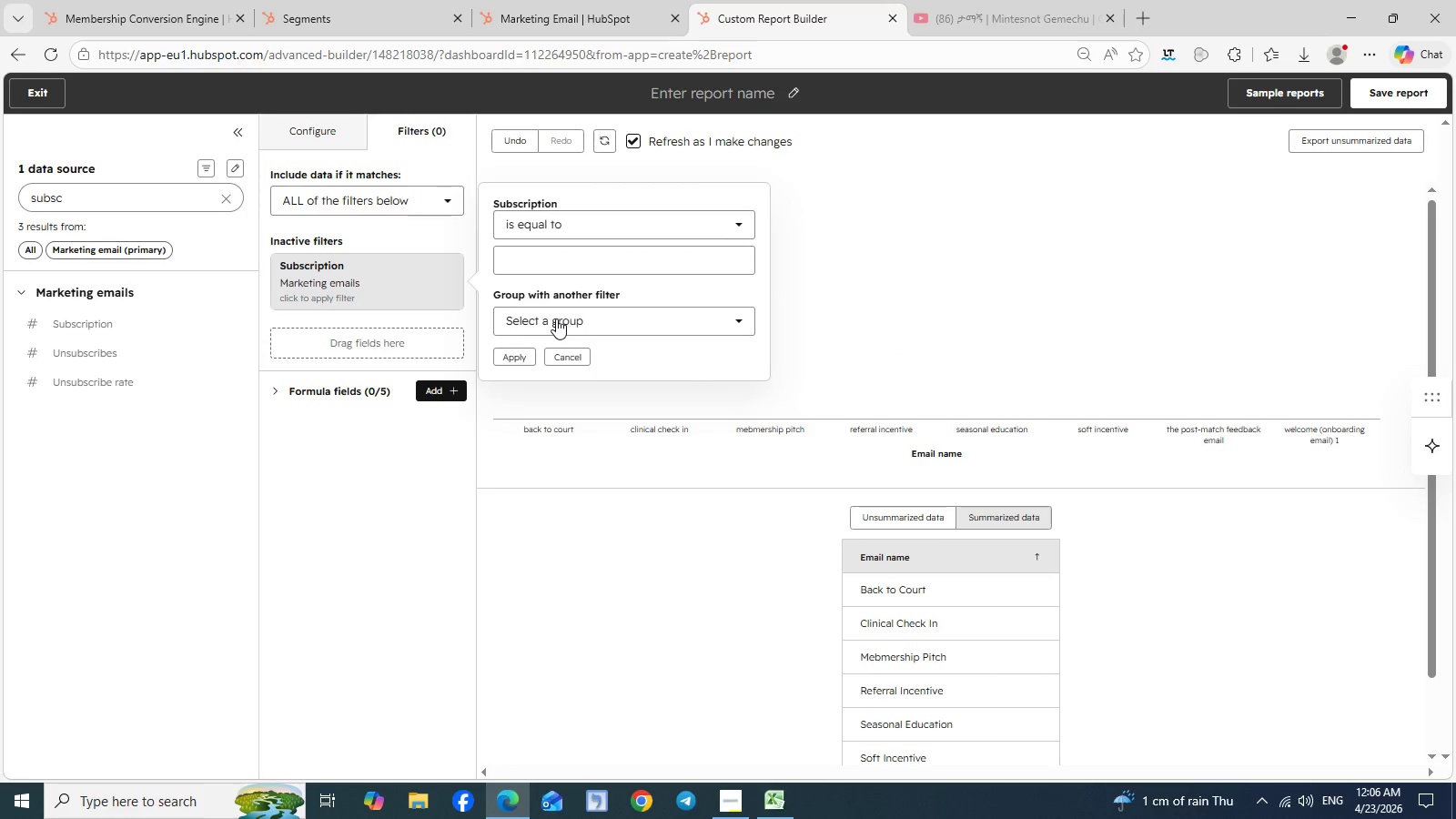 
left_click([556, 318])
 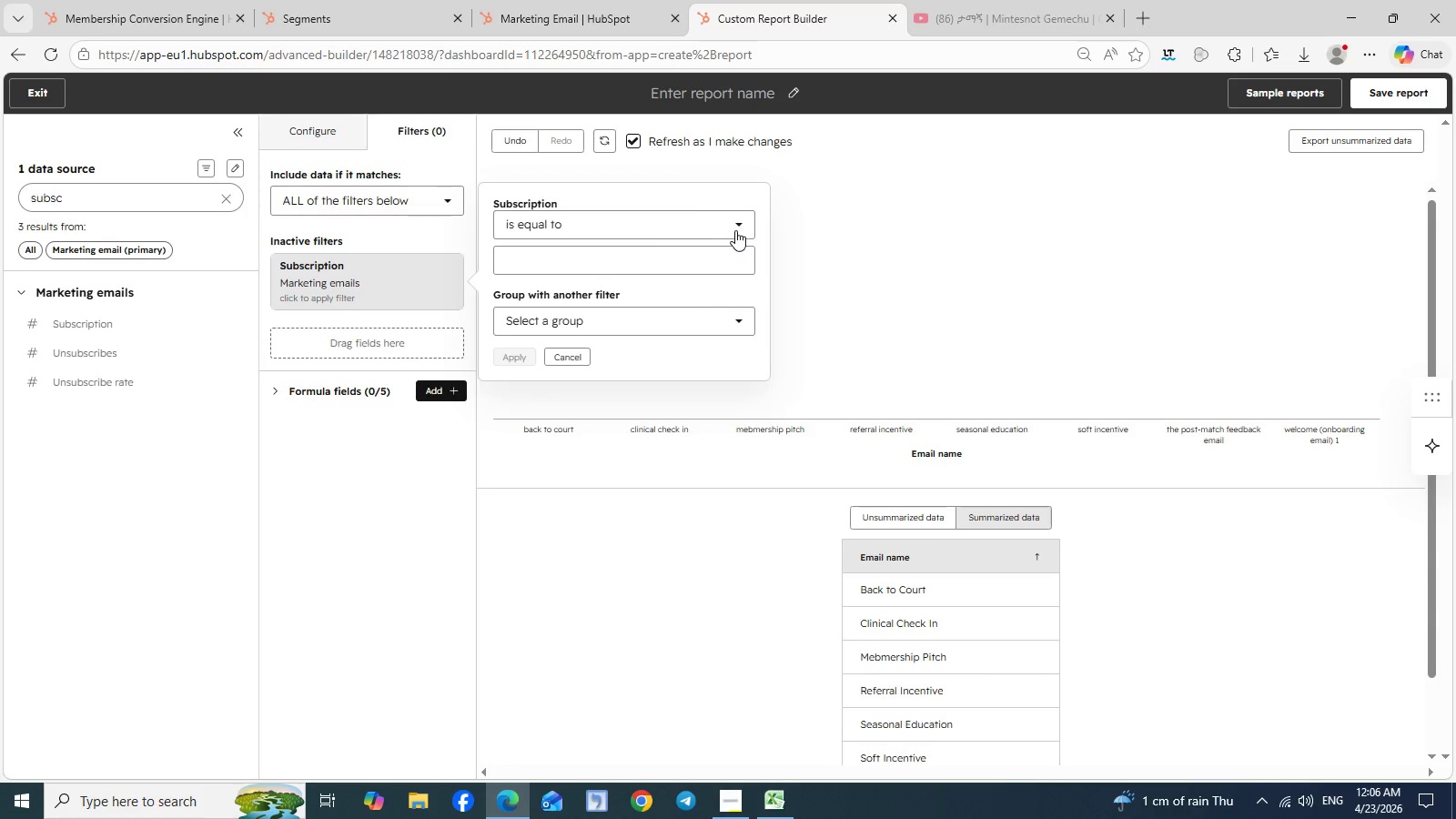 
left_click([738, 226])
 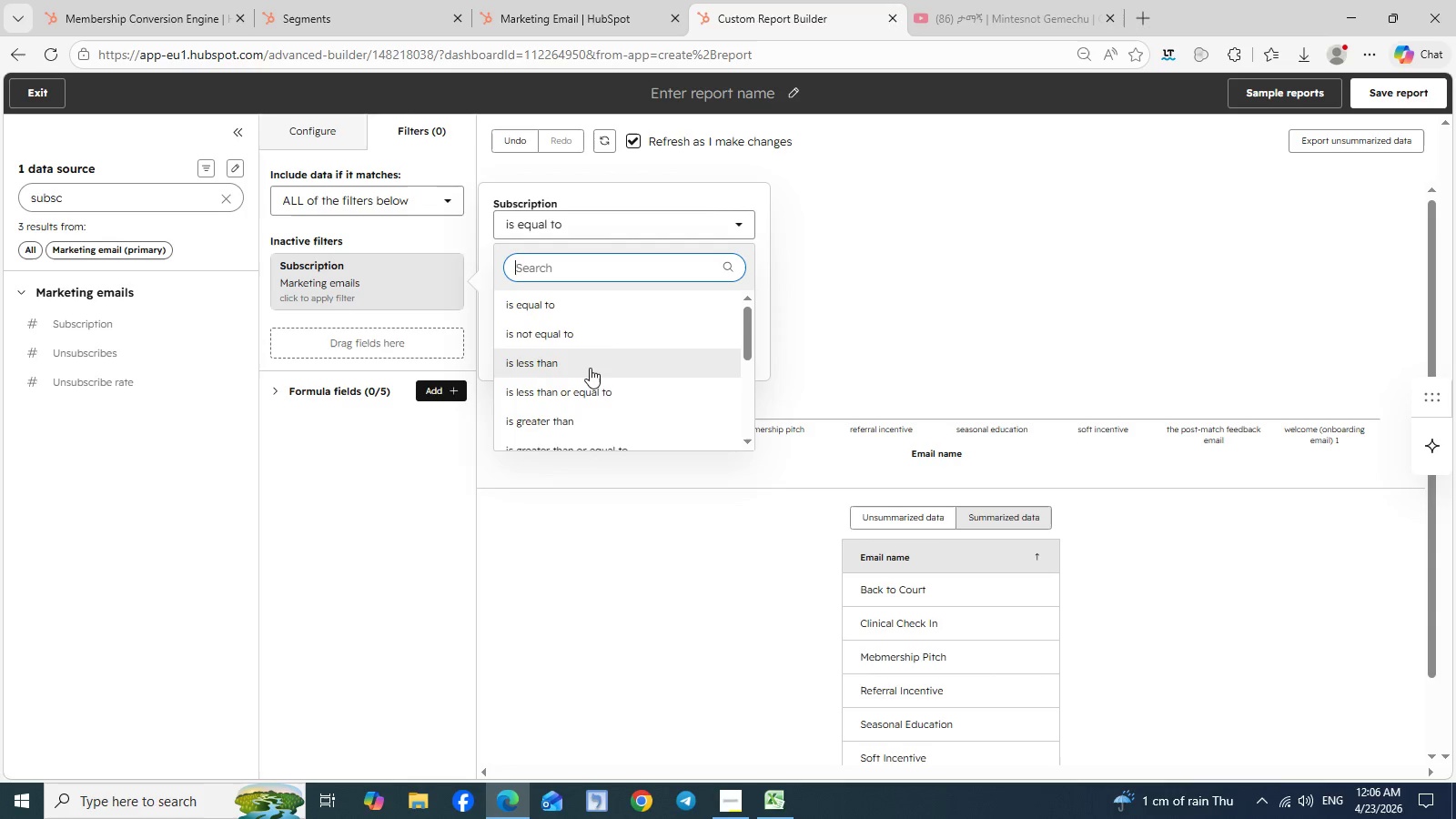 
scroll: coordinate [584, 369], scroll_direction: up, amount: 2.0
 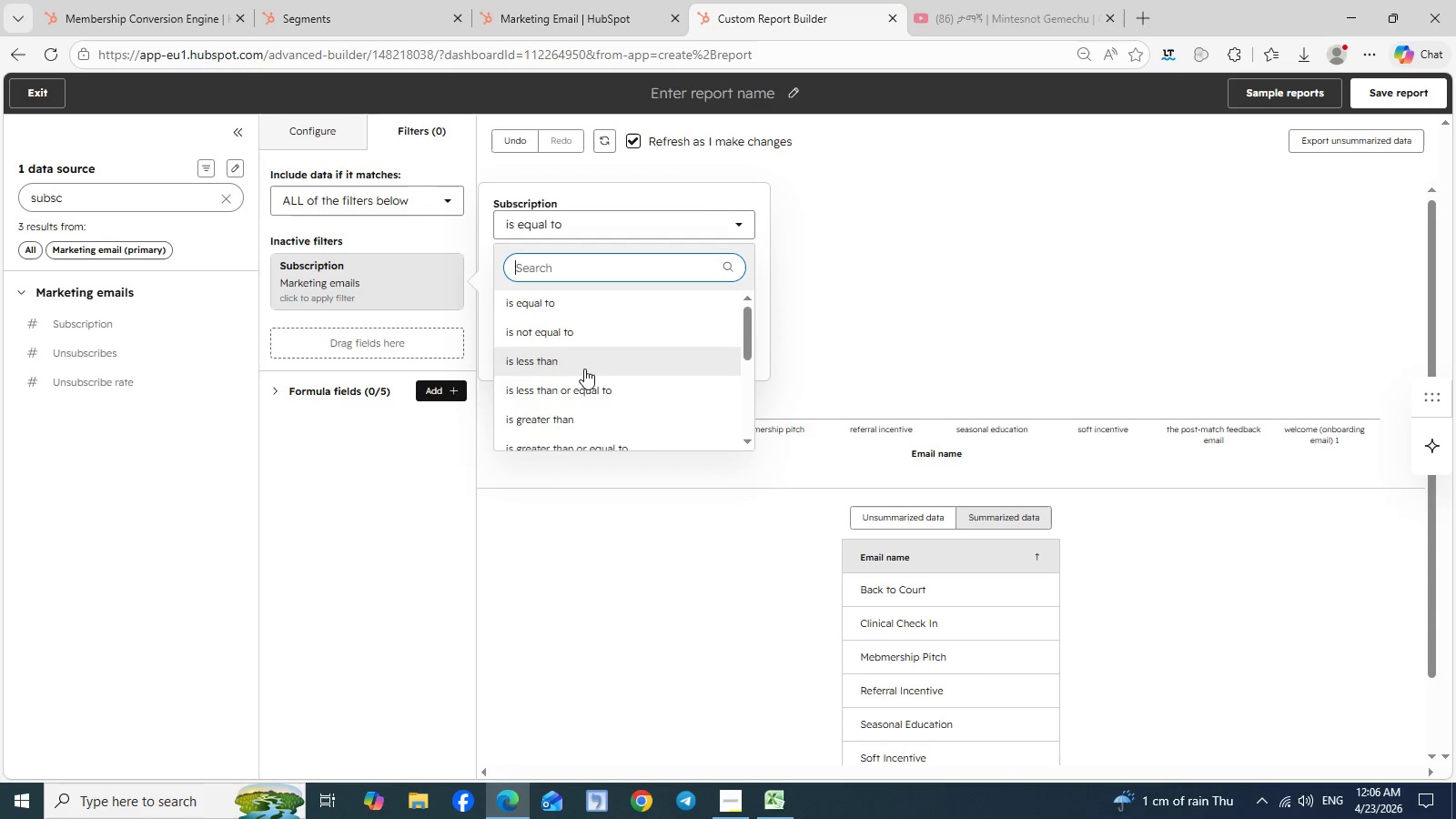 
scroll: coordinate [584, 369], scroll_direction: none, amount: 0.0
 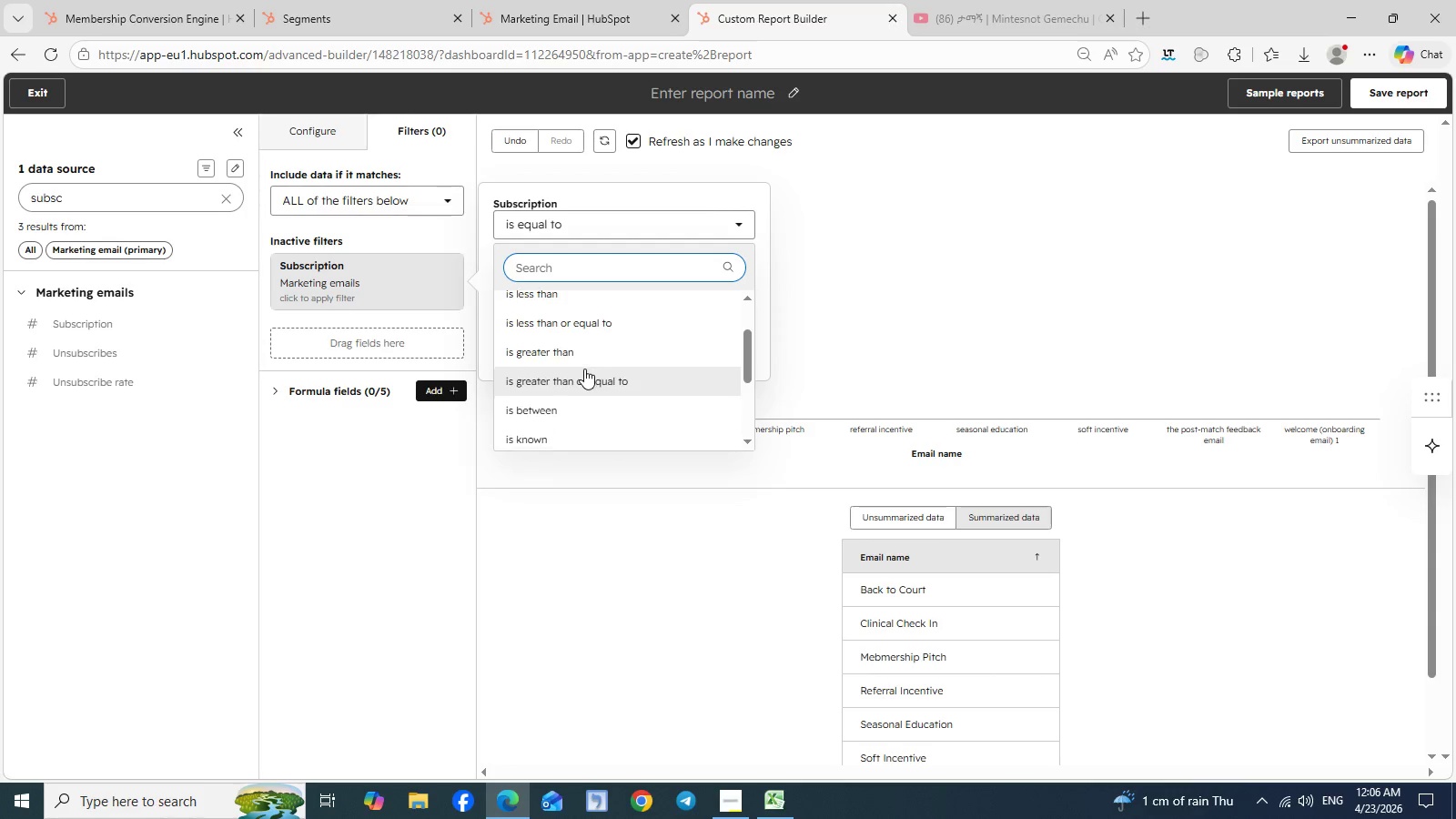 
scroll: coordinate [584, 369], scroll_direction: down, amount: 1.0
 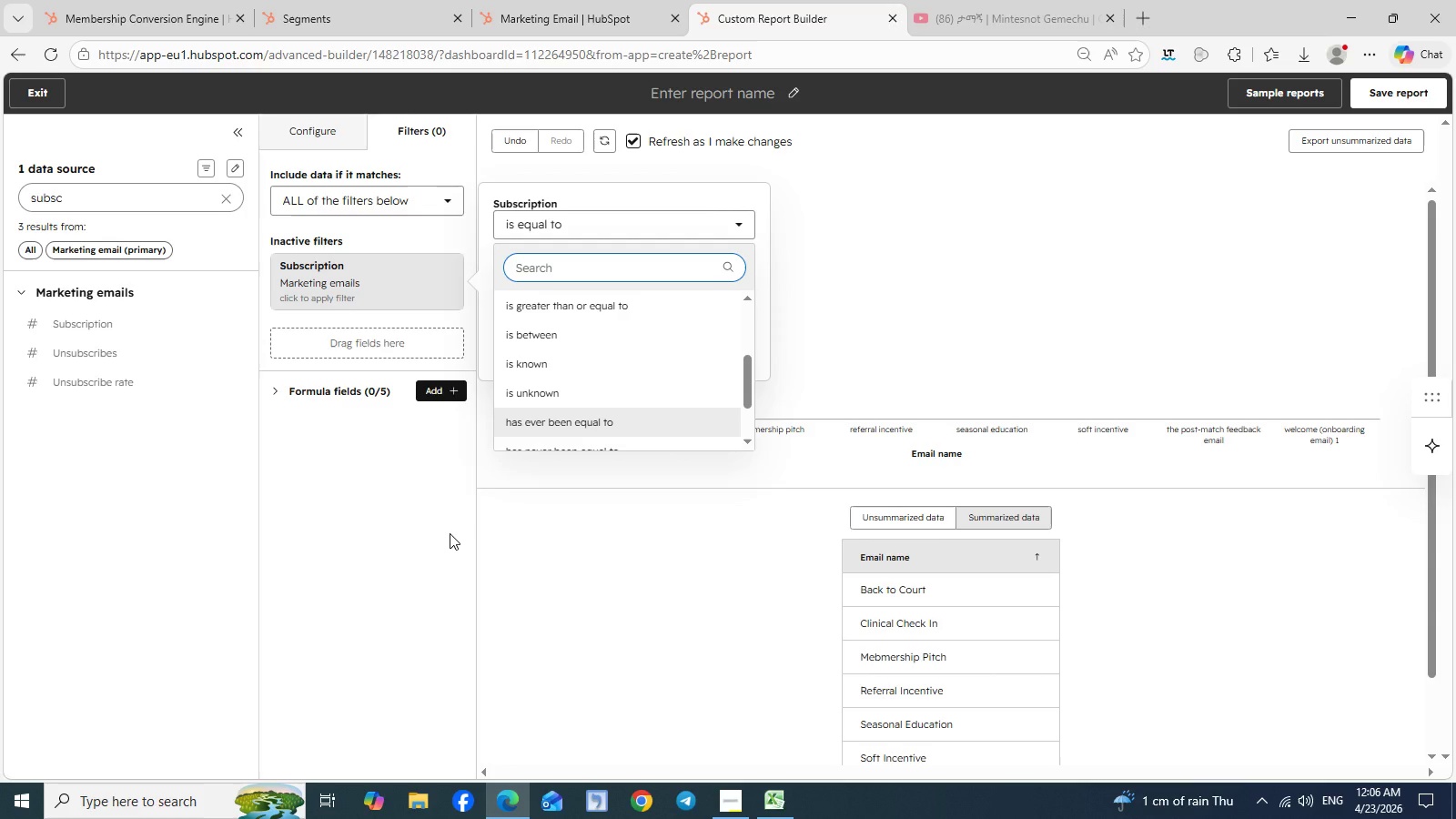 
left_click([450, 533])
 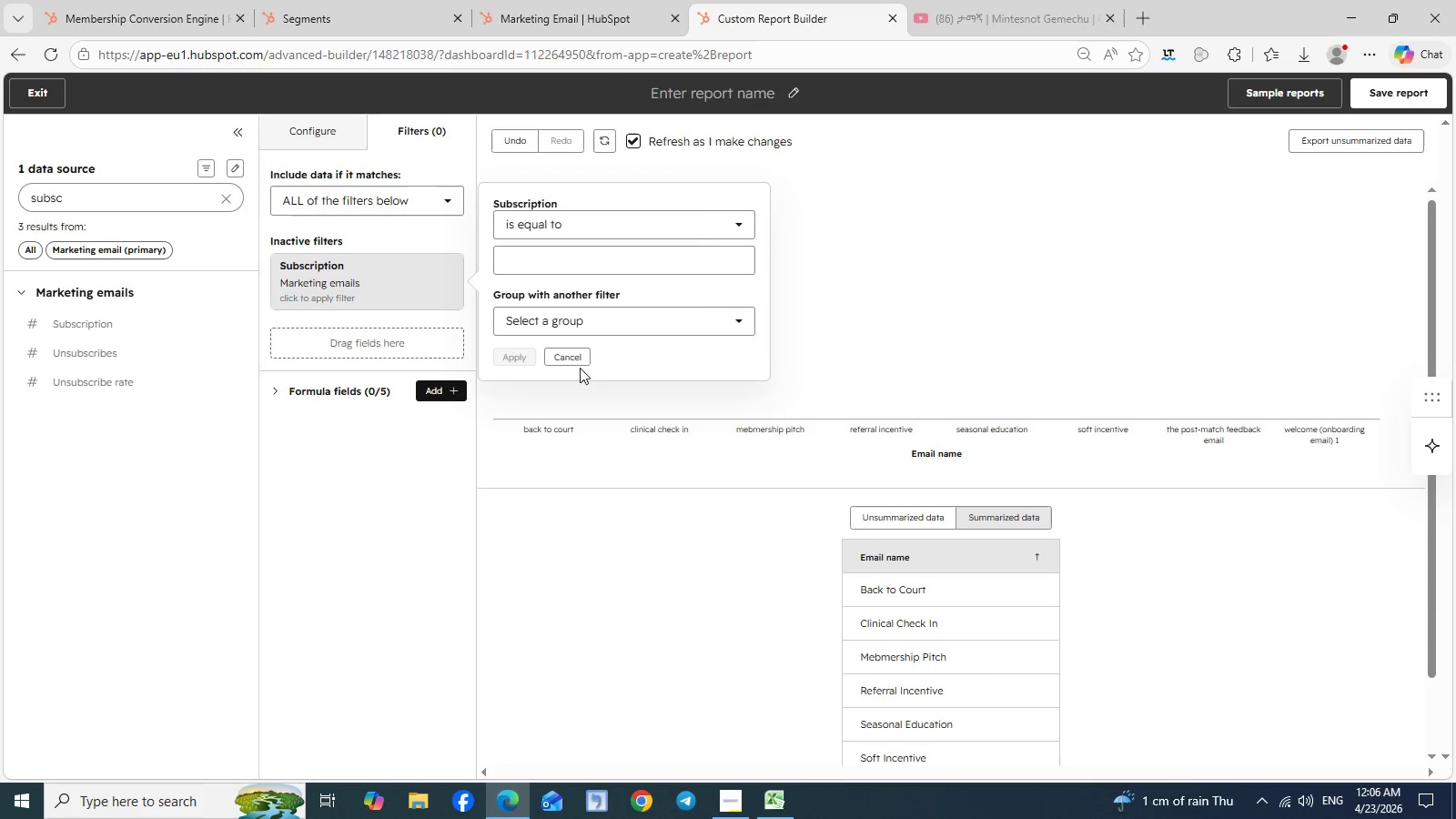 
left_click([576, 359])
 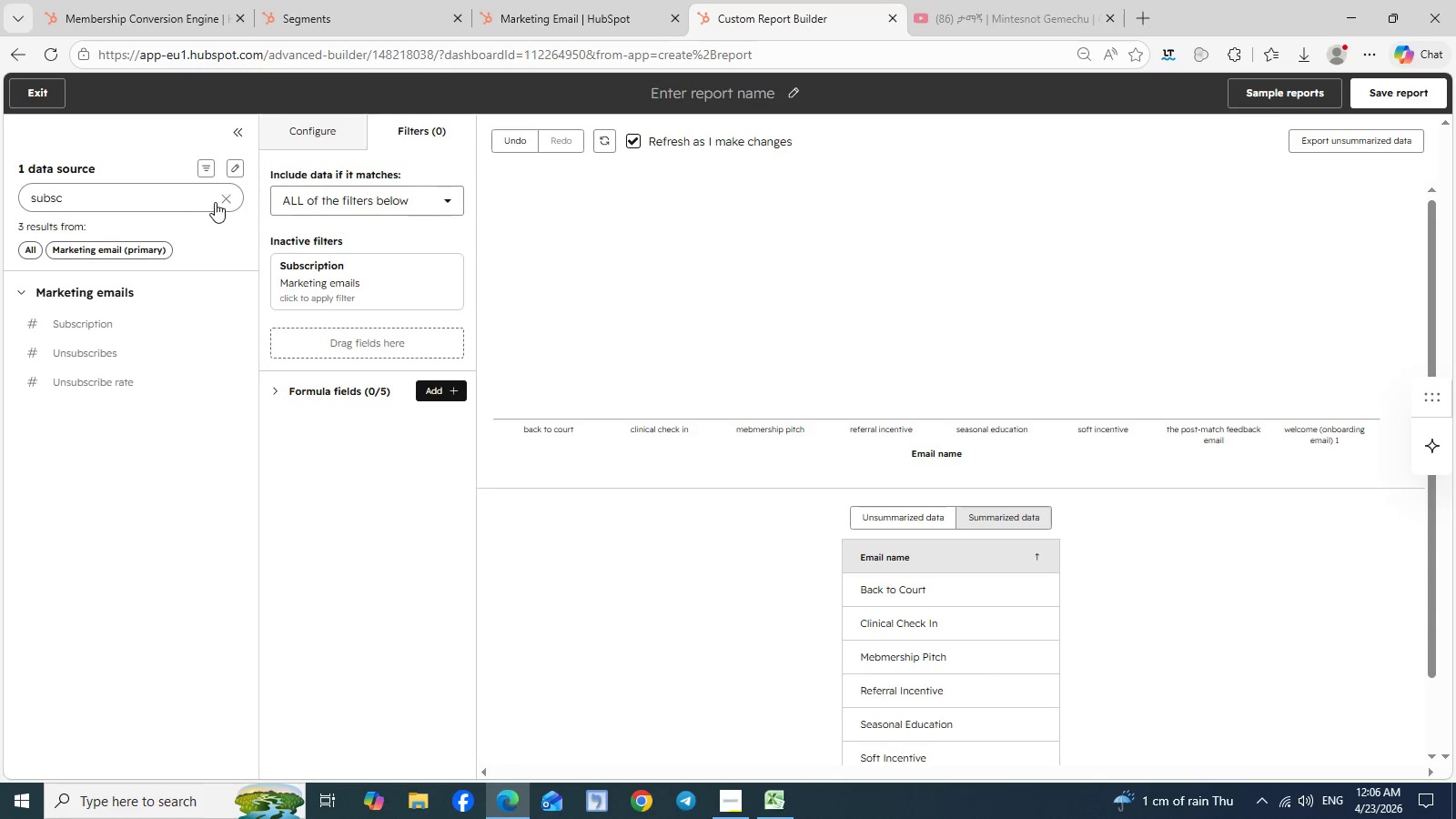 
left_click([224, 194])
 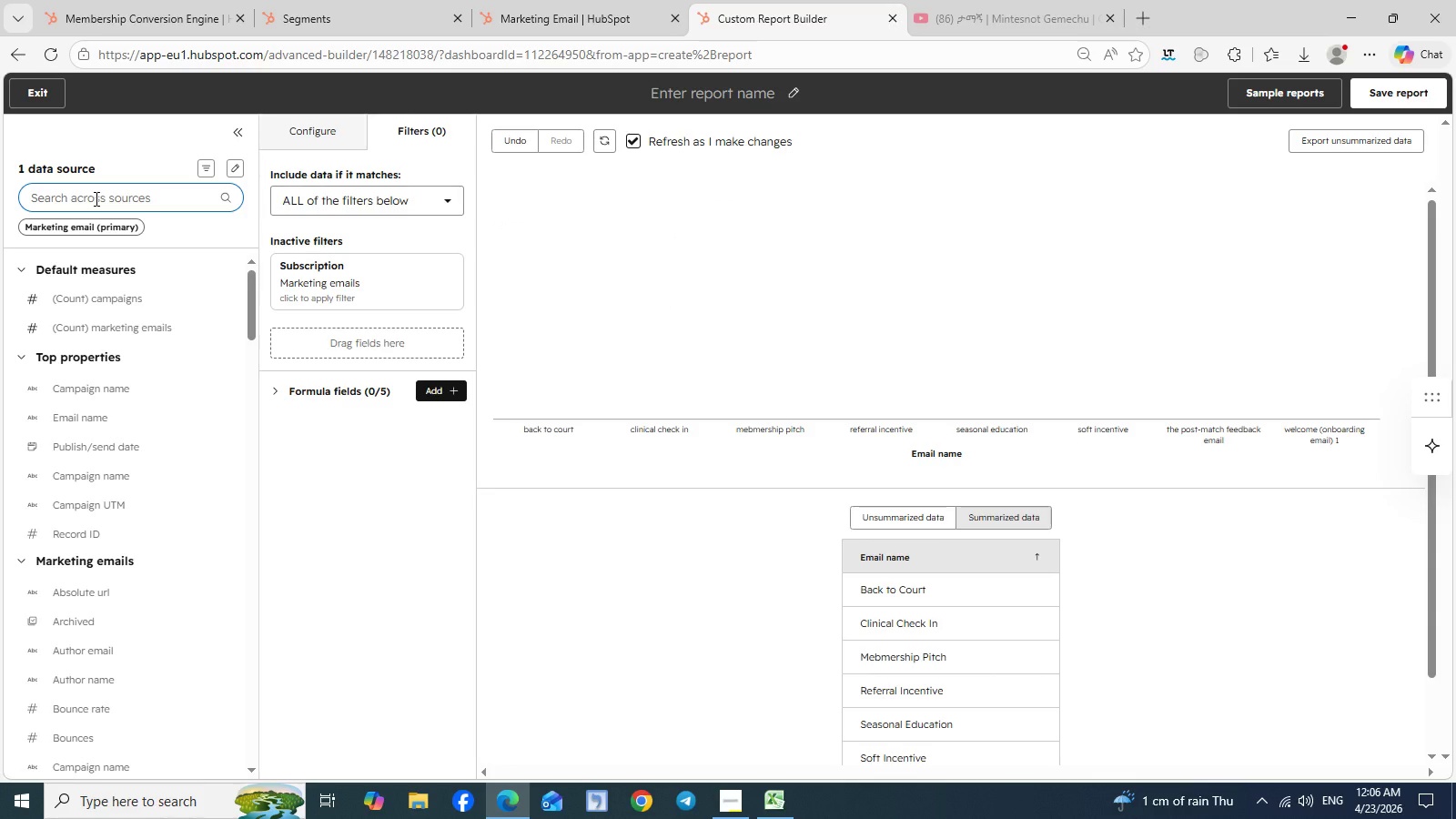 
left_click([95, 198])
 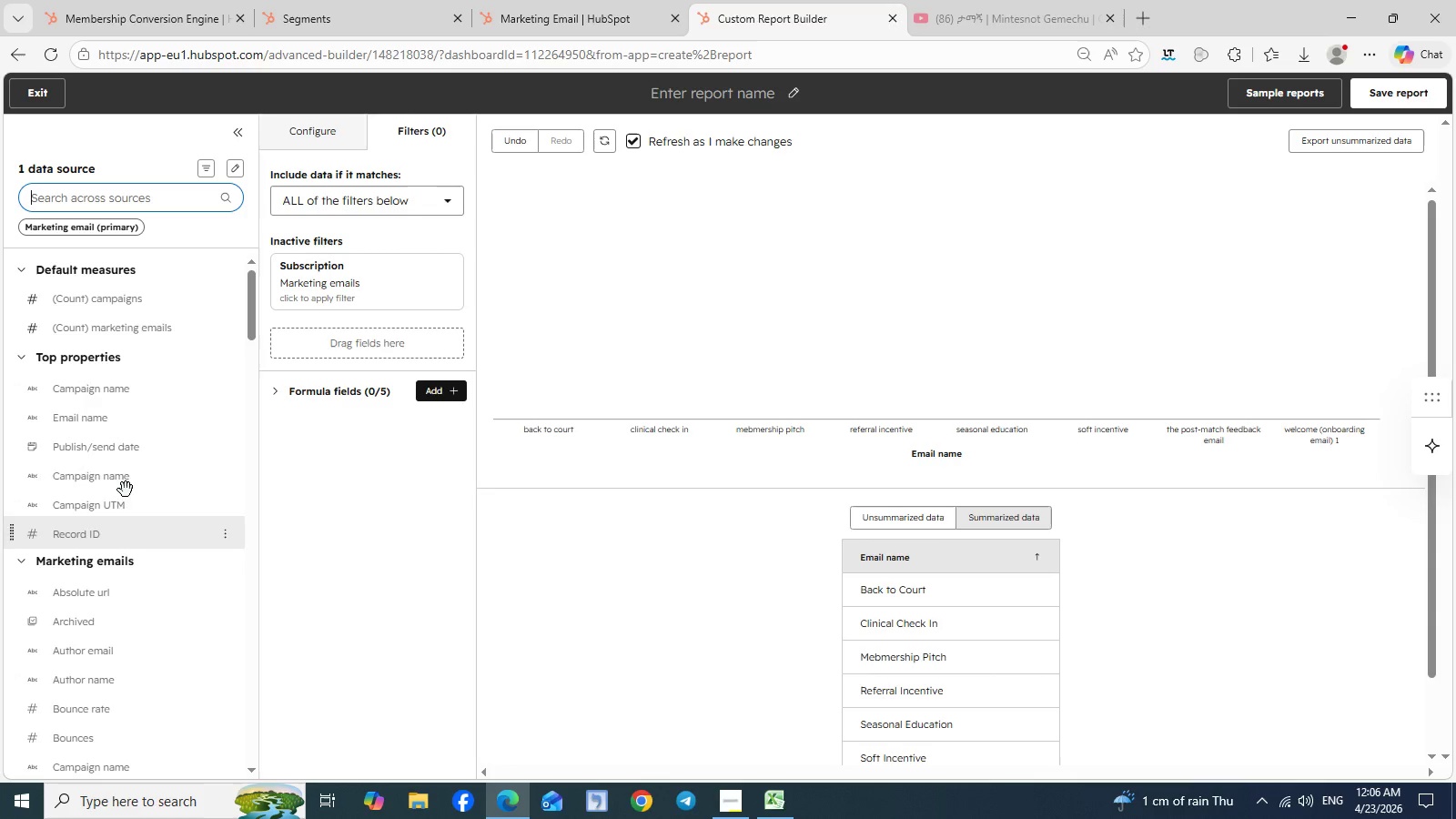 
wait(14.64)
 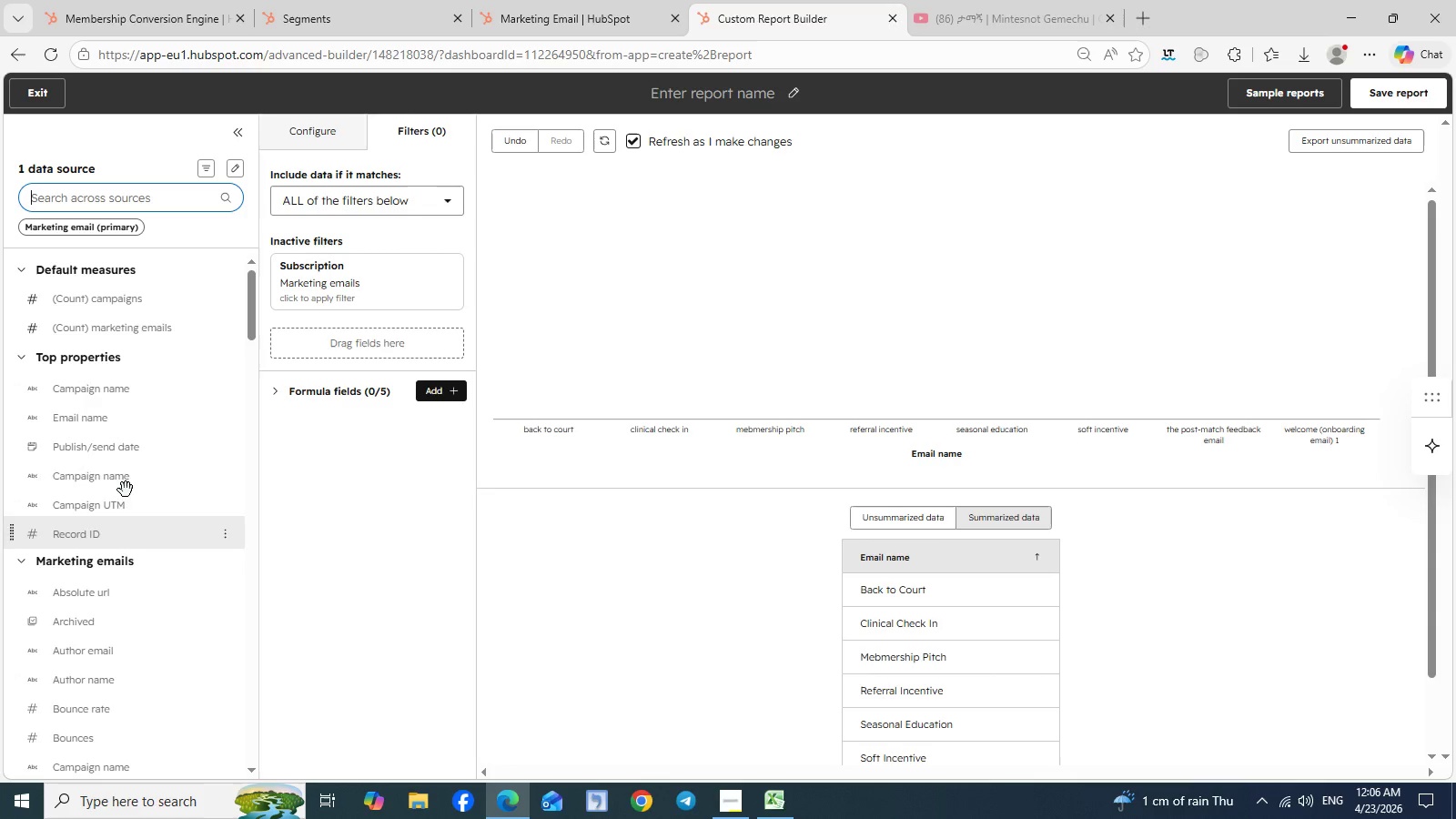 
scroll: coordinate [956, 632], scroll_direction: down, amount: 2.0
 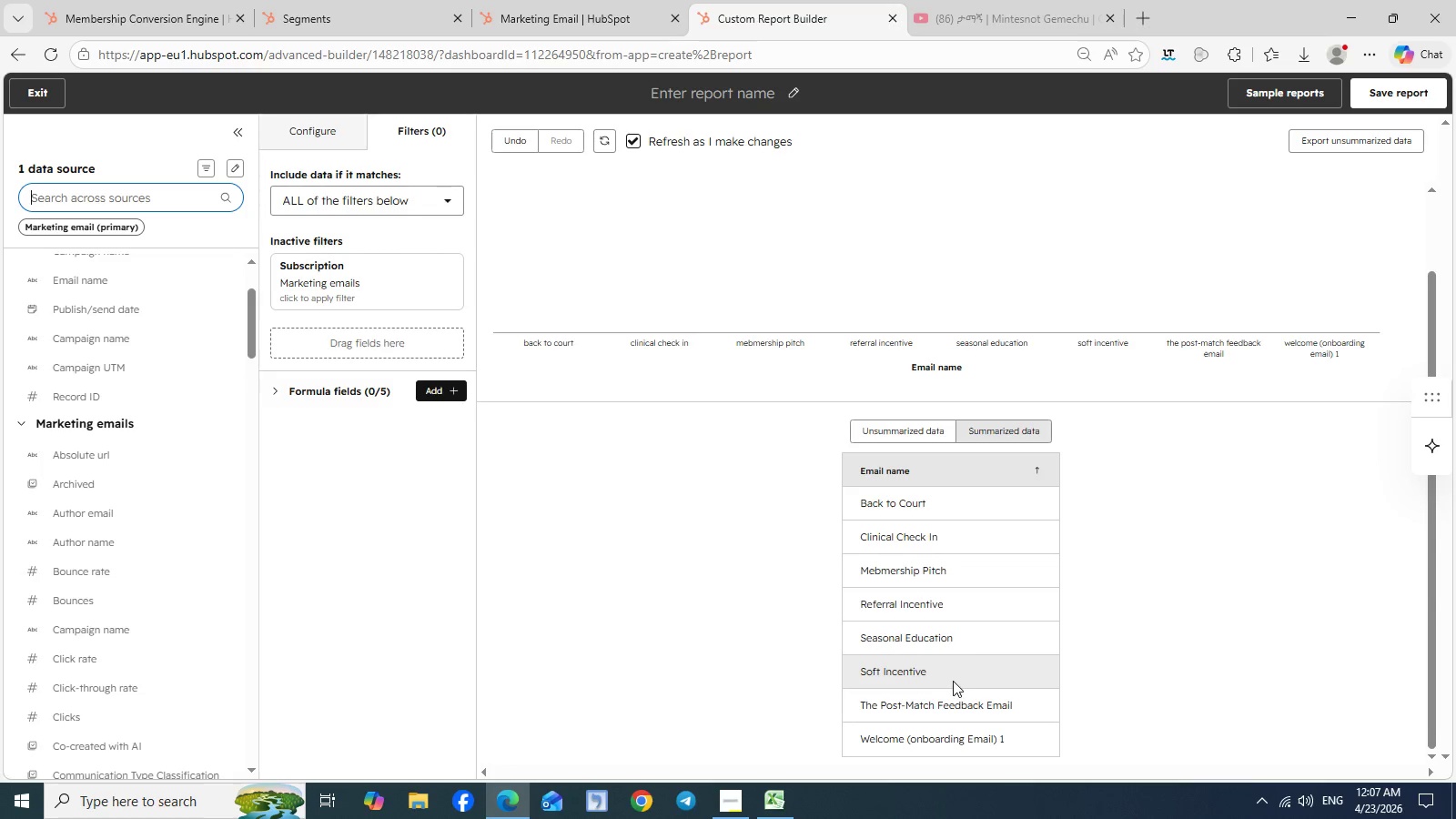 
left_click([955, 681])
 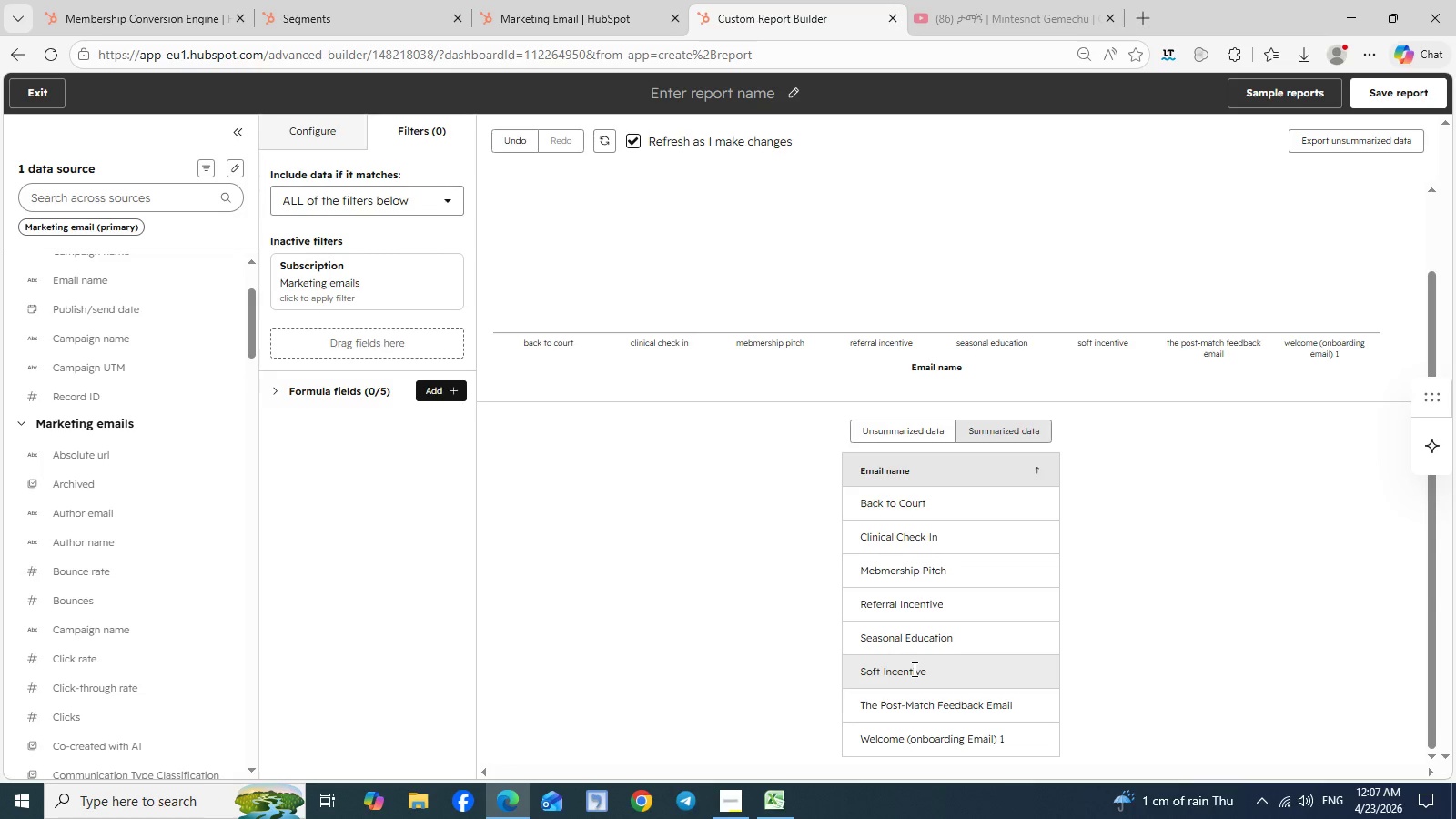 
left_click([913, 669])
 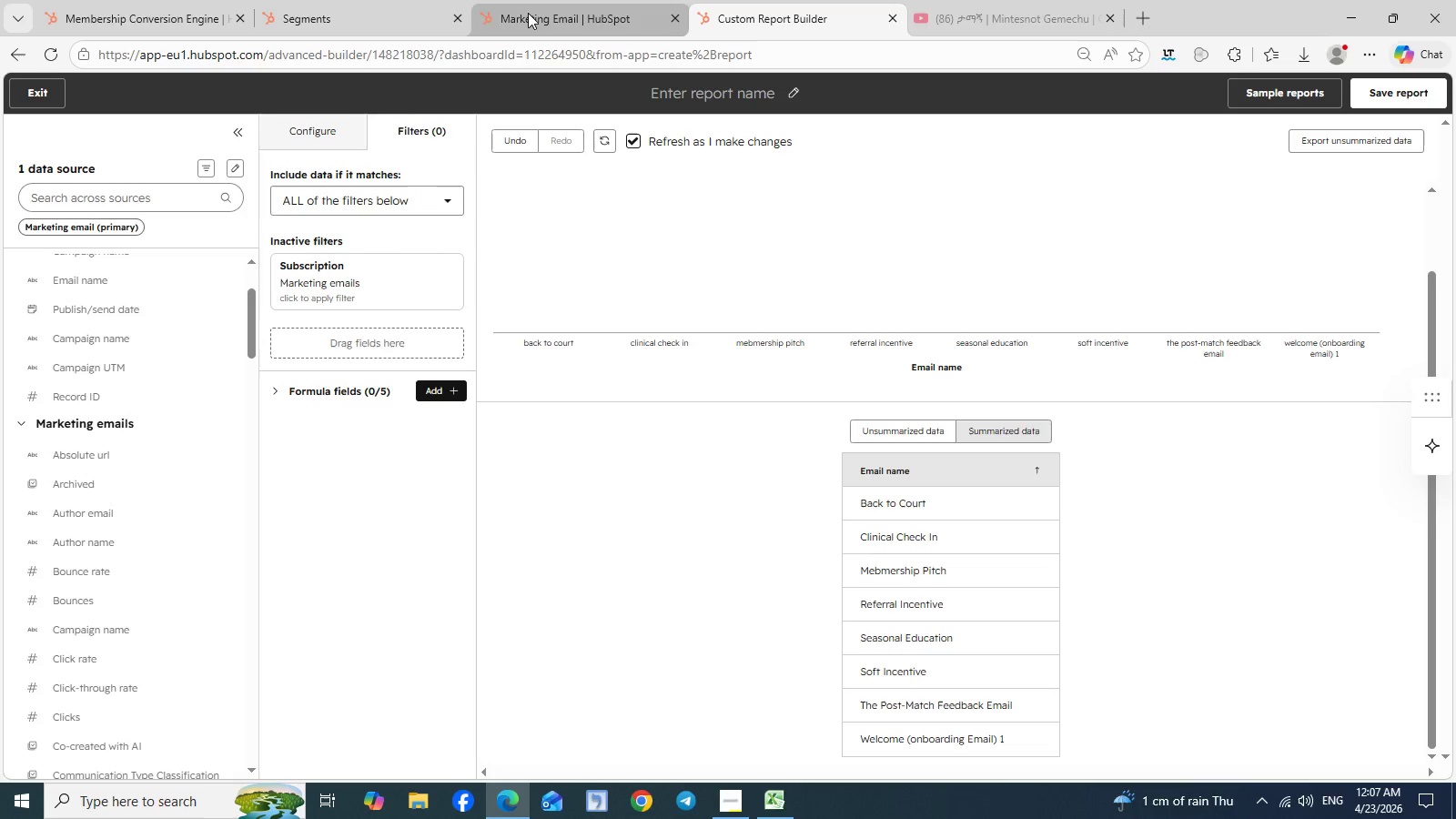 
wait(7.34)
 